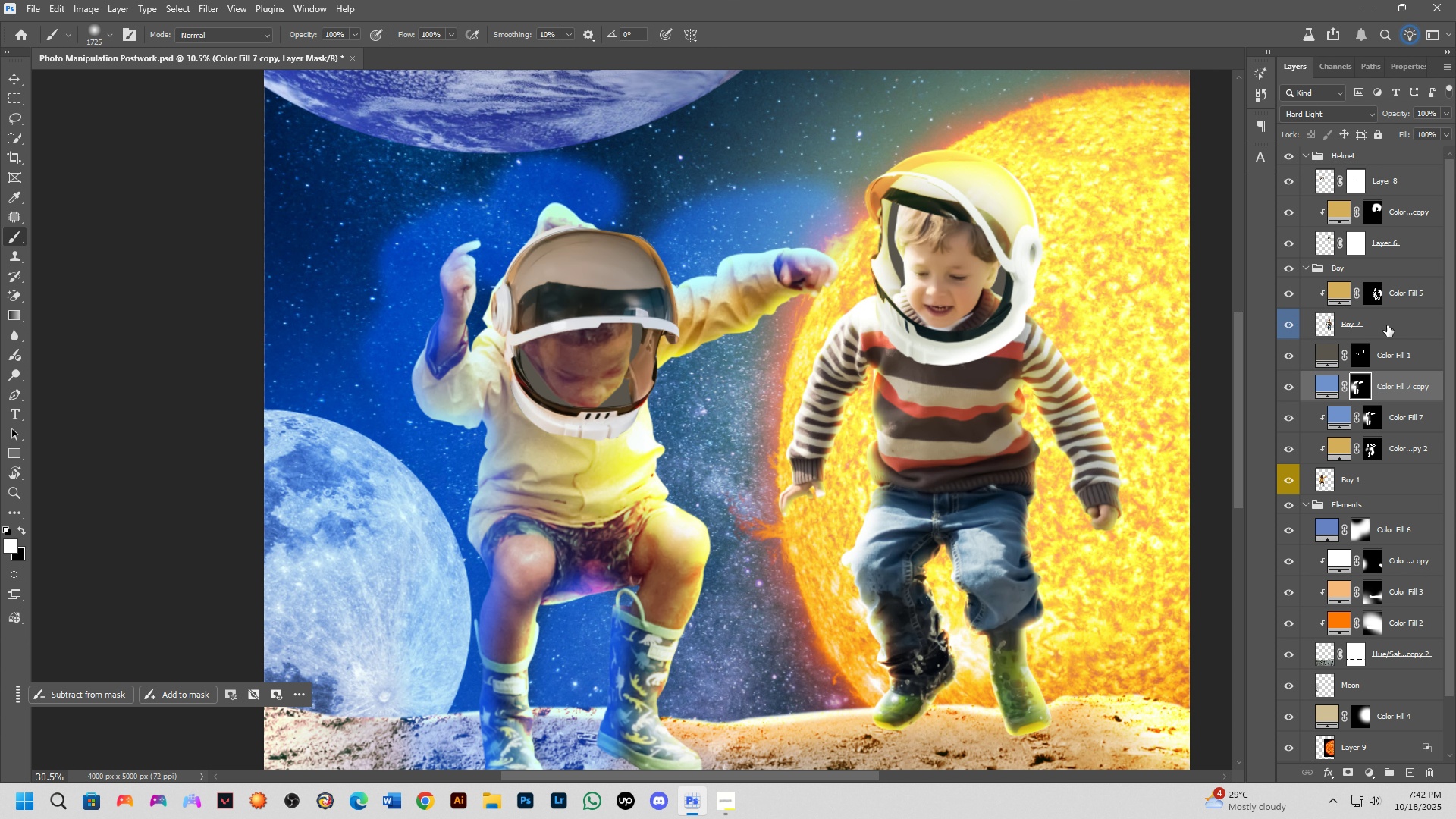 
left_click([1388, 325])
 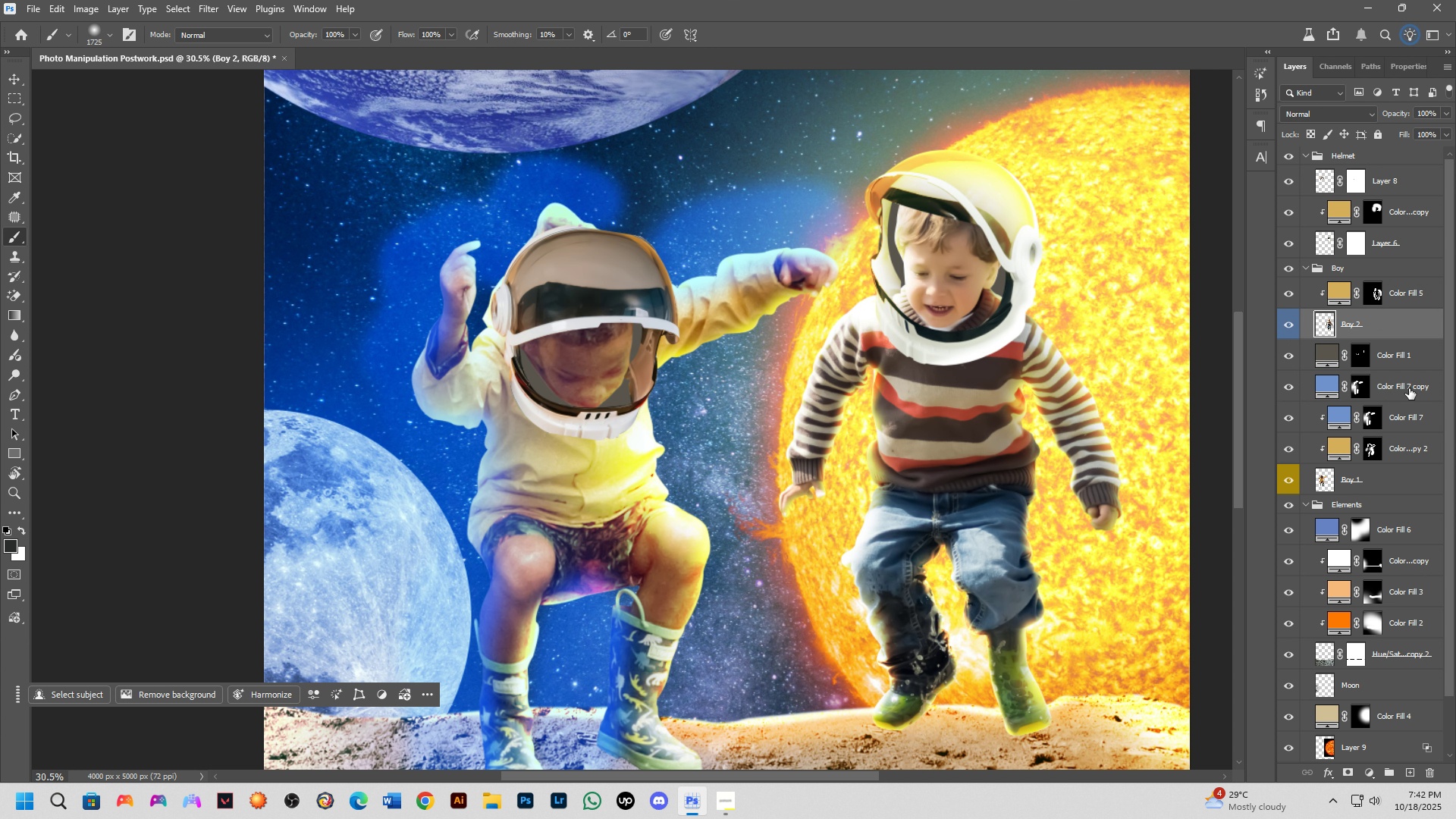 
left_click([1409, 388])
 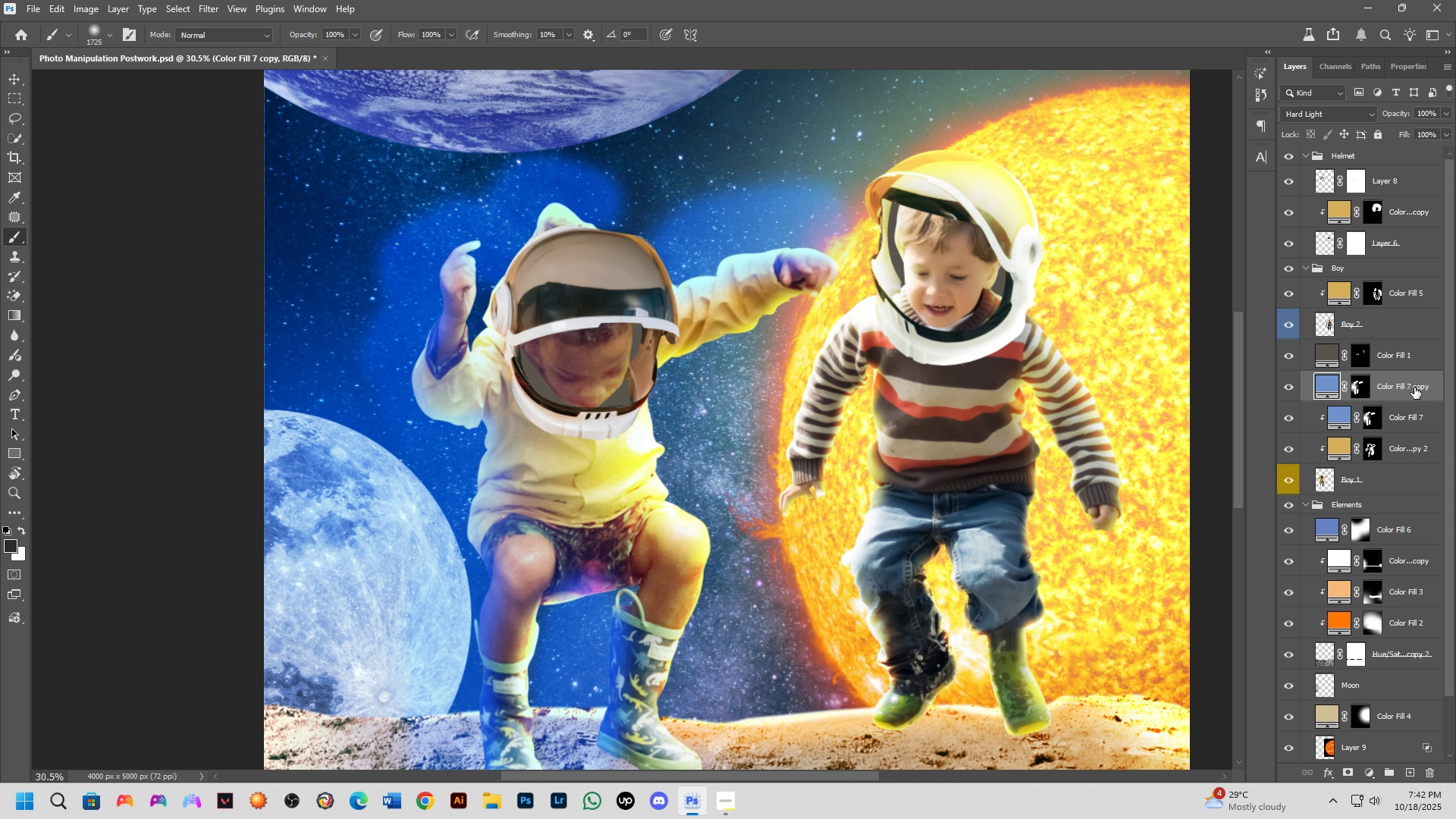 
left_click_drag(start_coordinate=[1414, 388], to_coordinate=[1414, 285])
 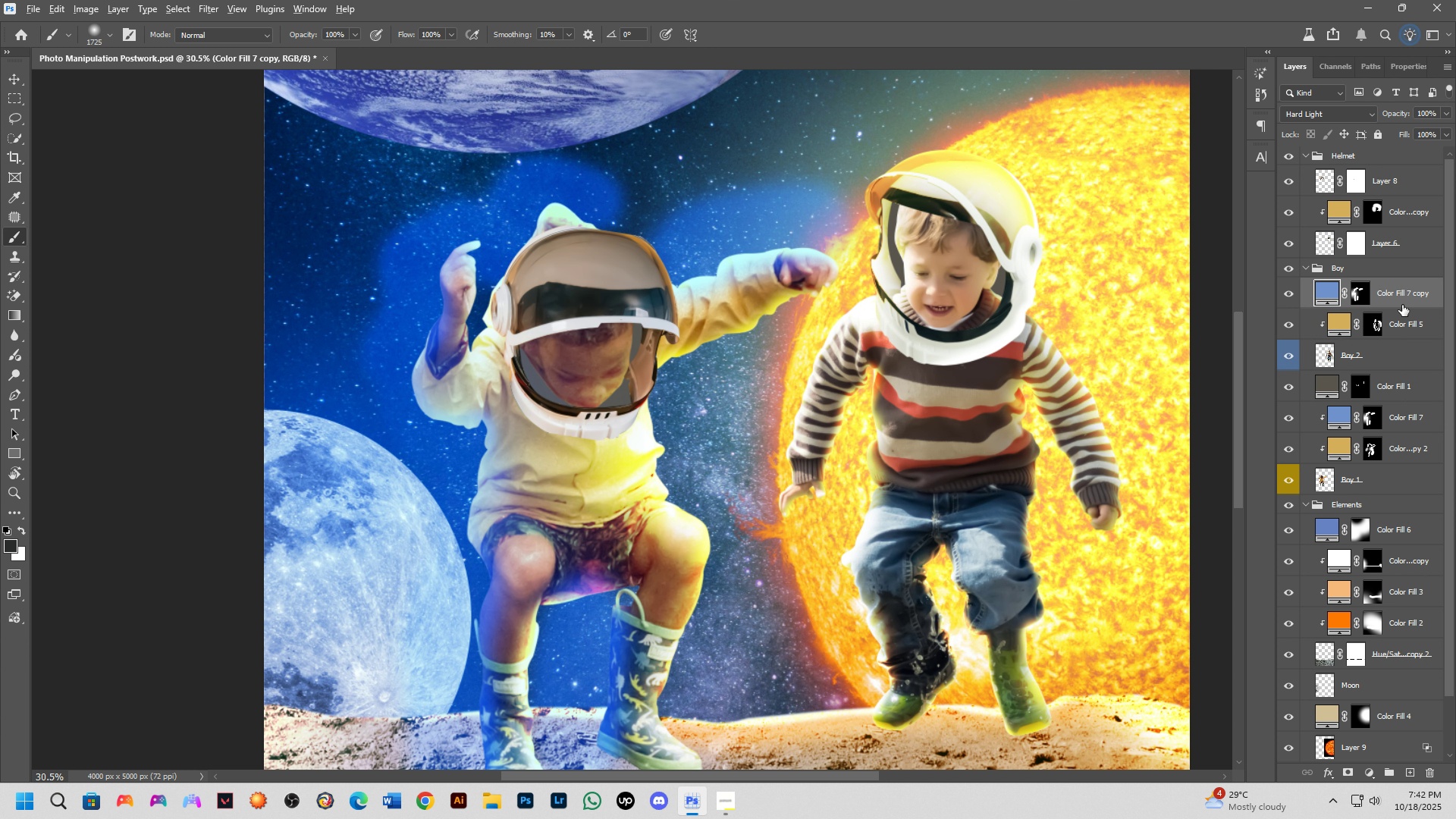 
hold_key(key=AltLeft, duration=0.52)
left_click([1401, 307])
 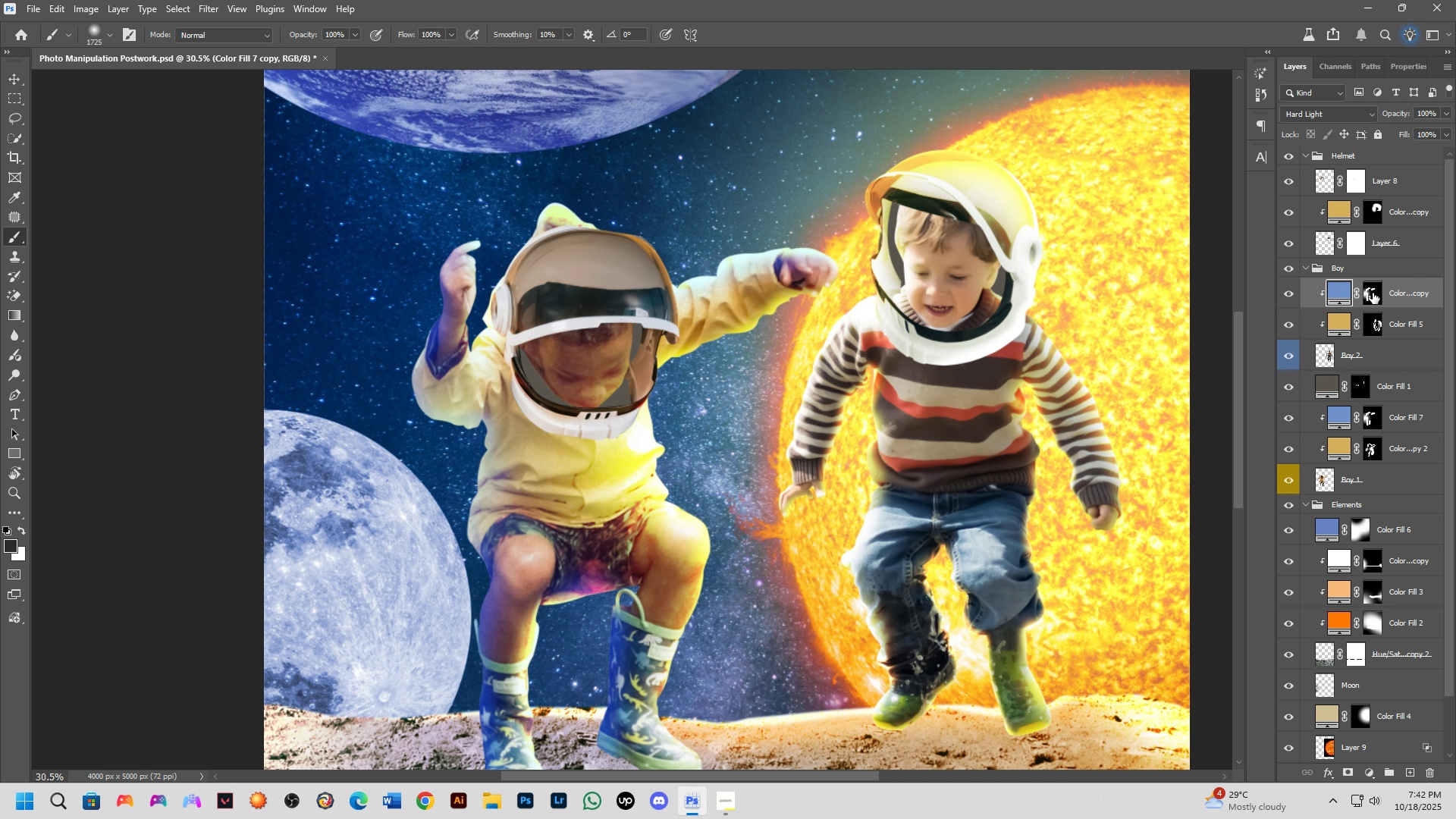 
left_click([1373, 293])
 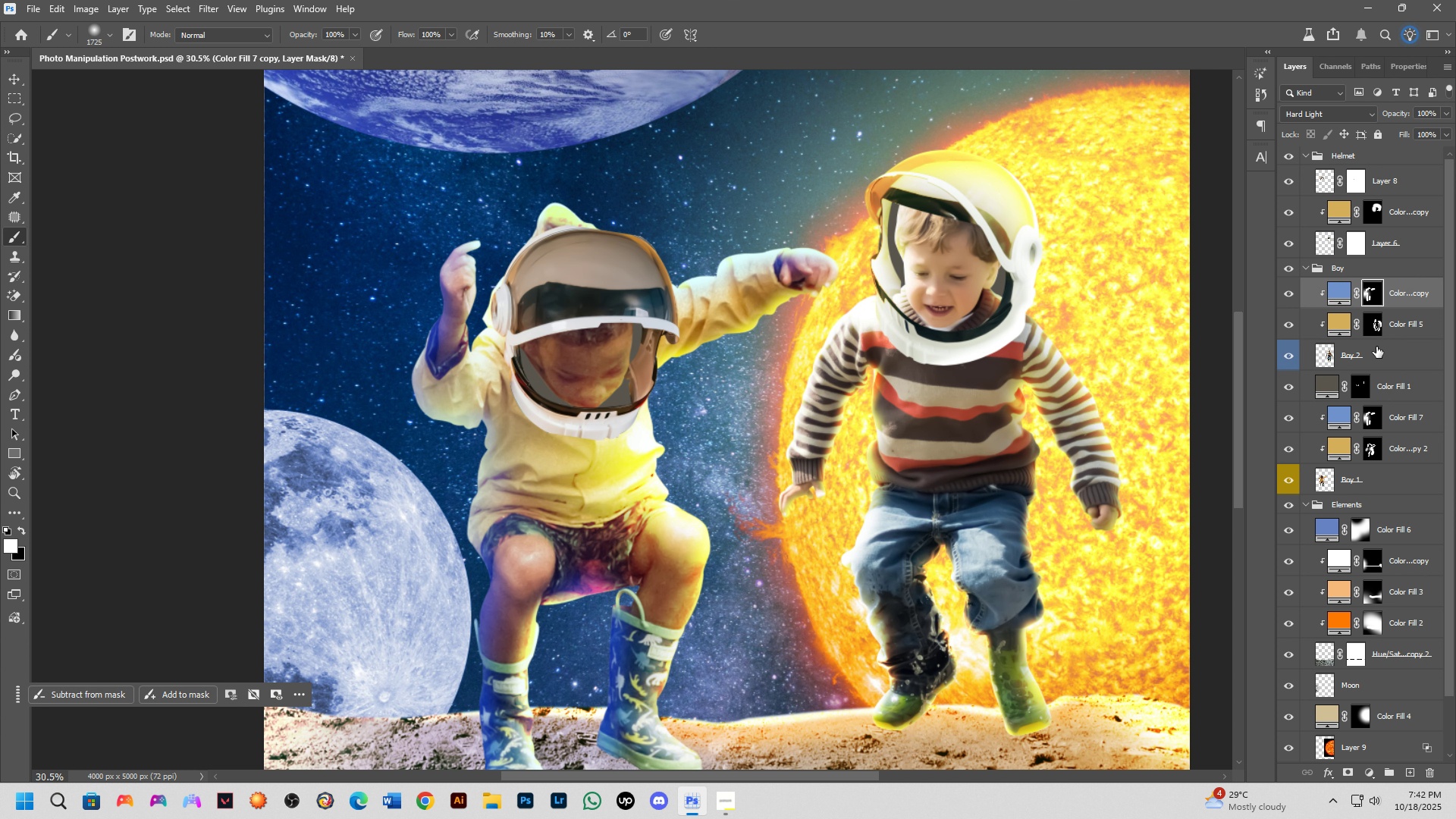 
key(Backspace)
 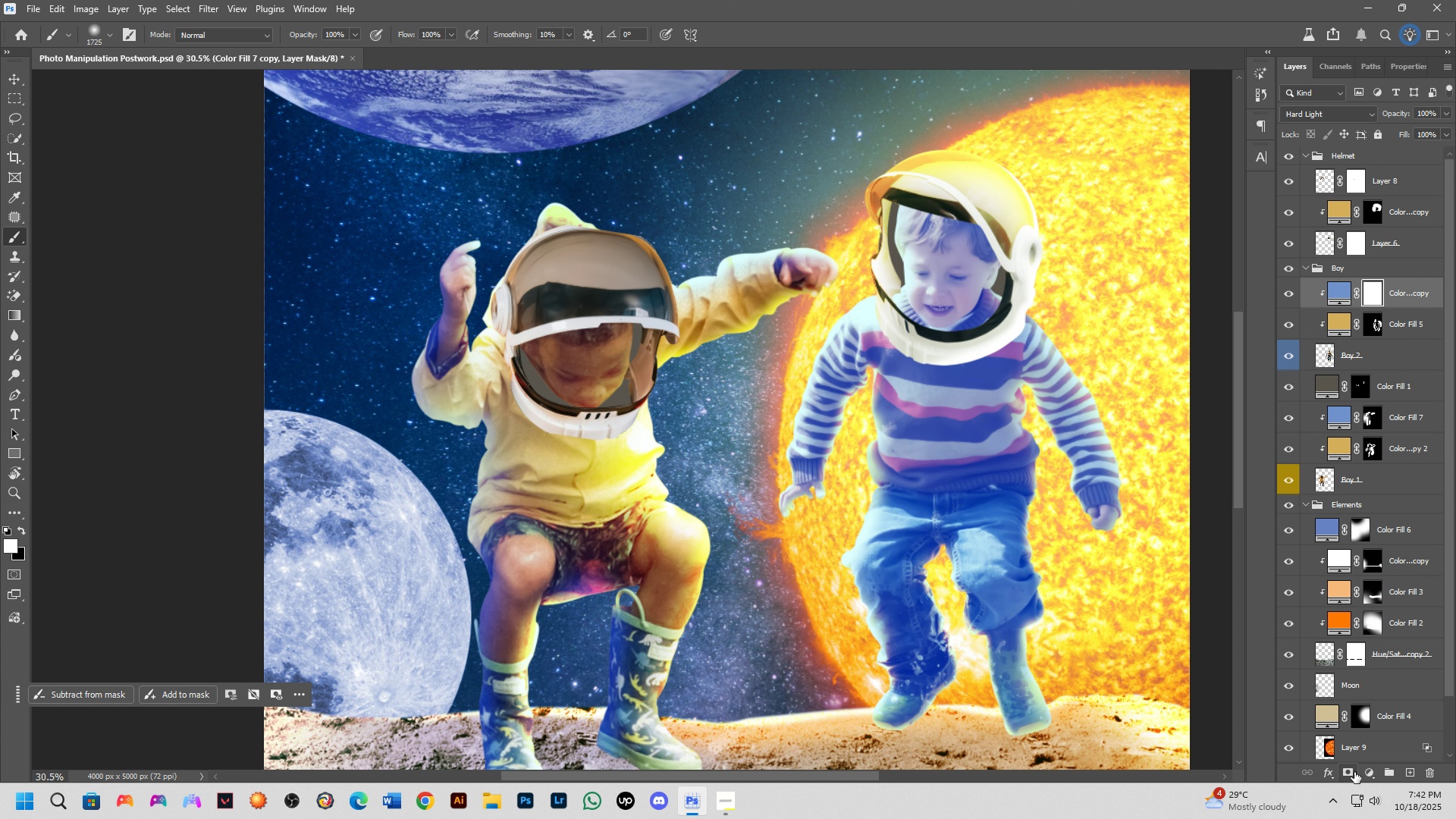 
key(Control+I)
 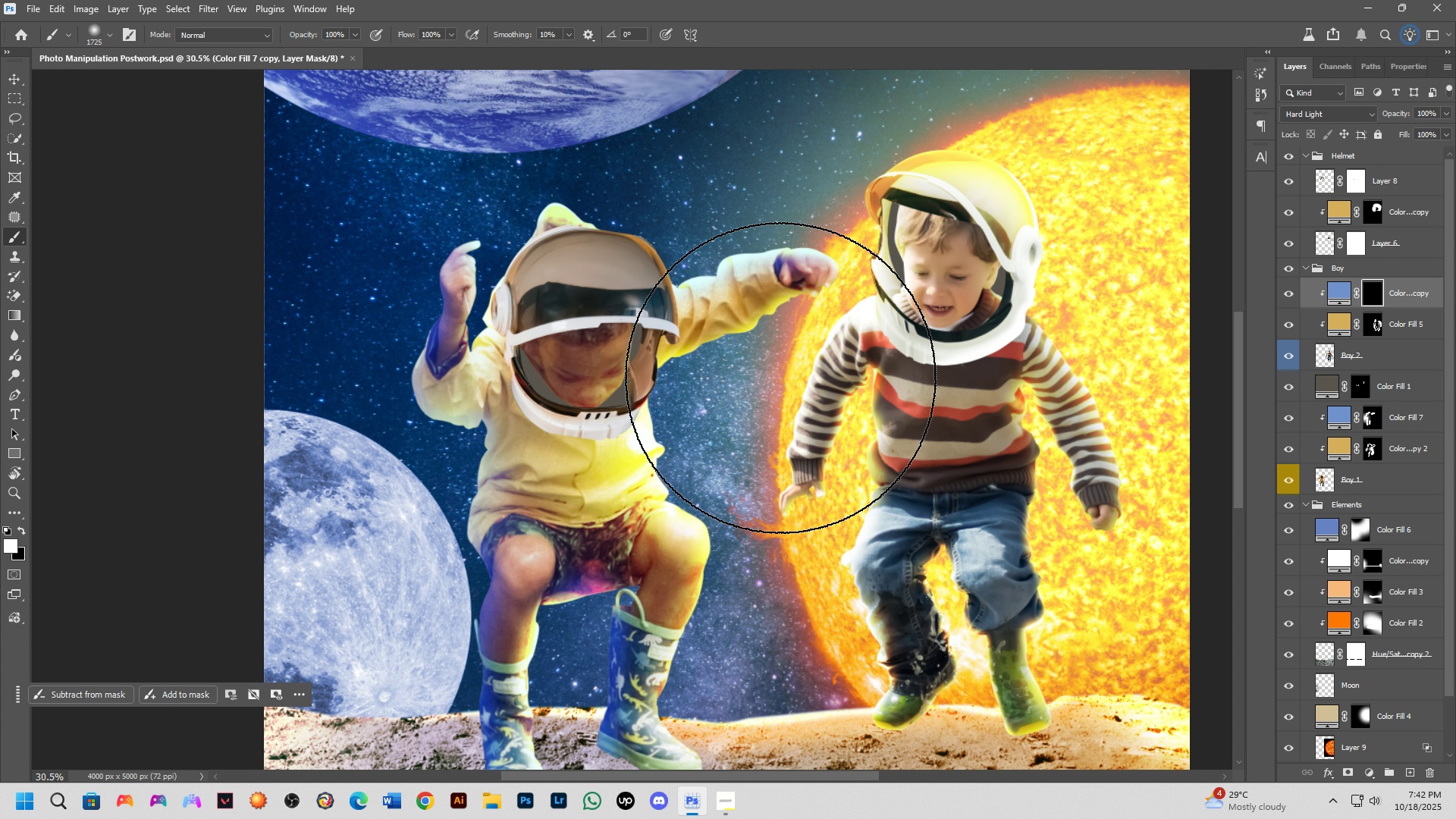 
left_click_drag(start_coordinate=[725, 244], to_coordinate=[722, 239])
 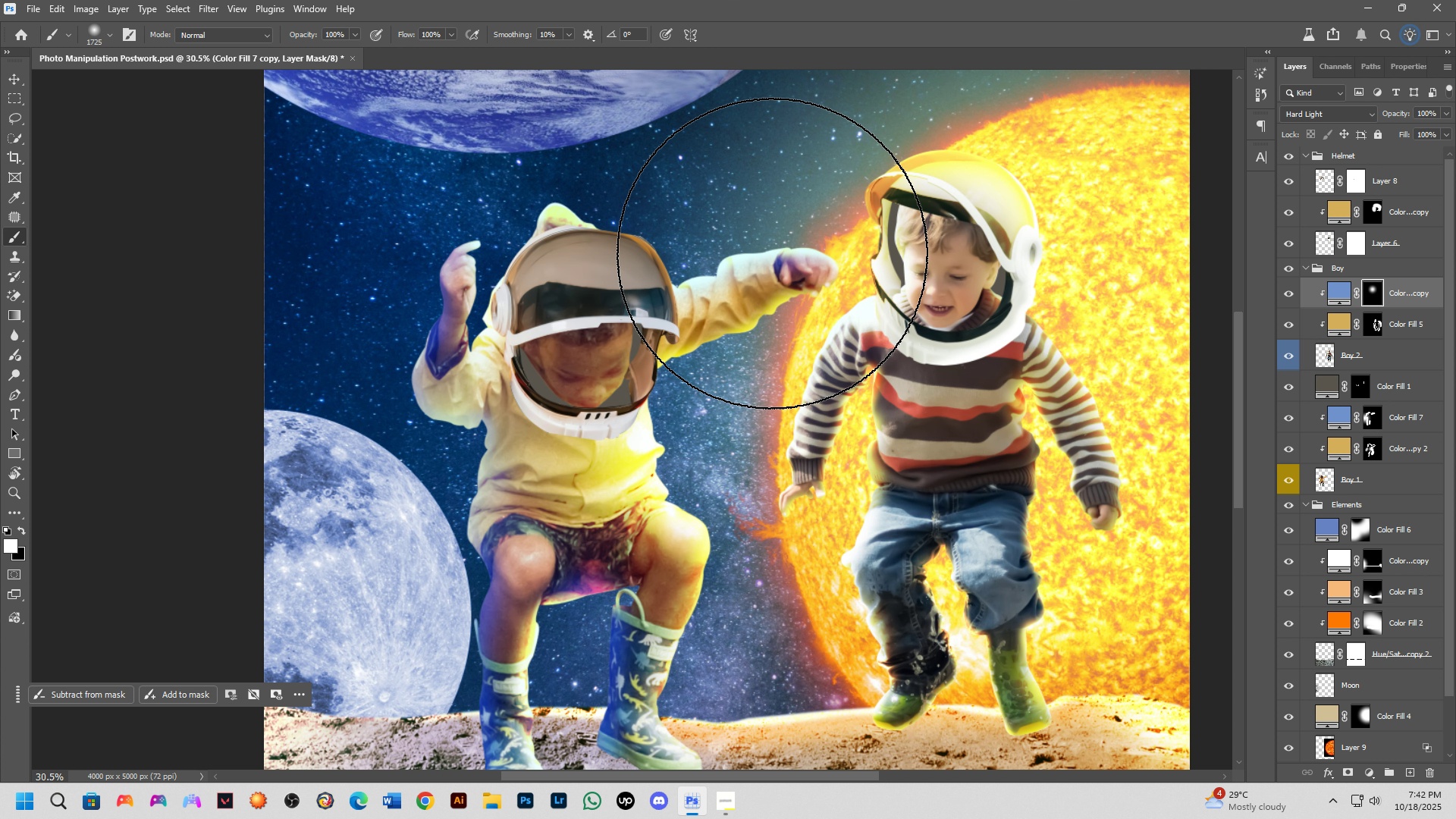 
double_click([772, 253])
 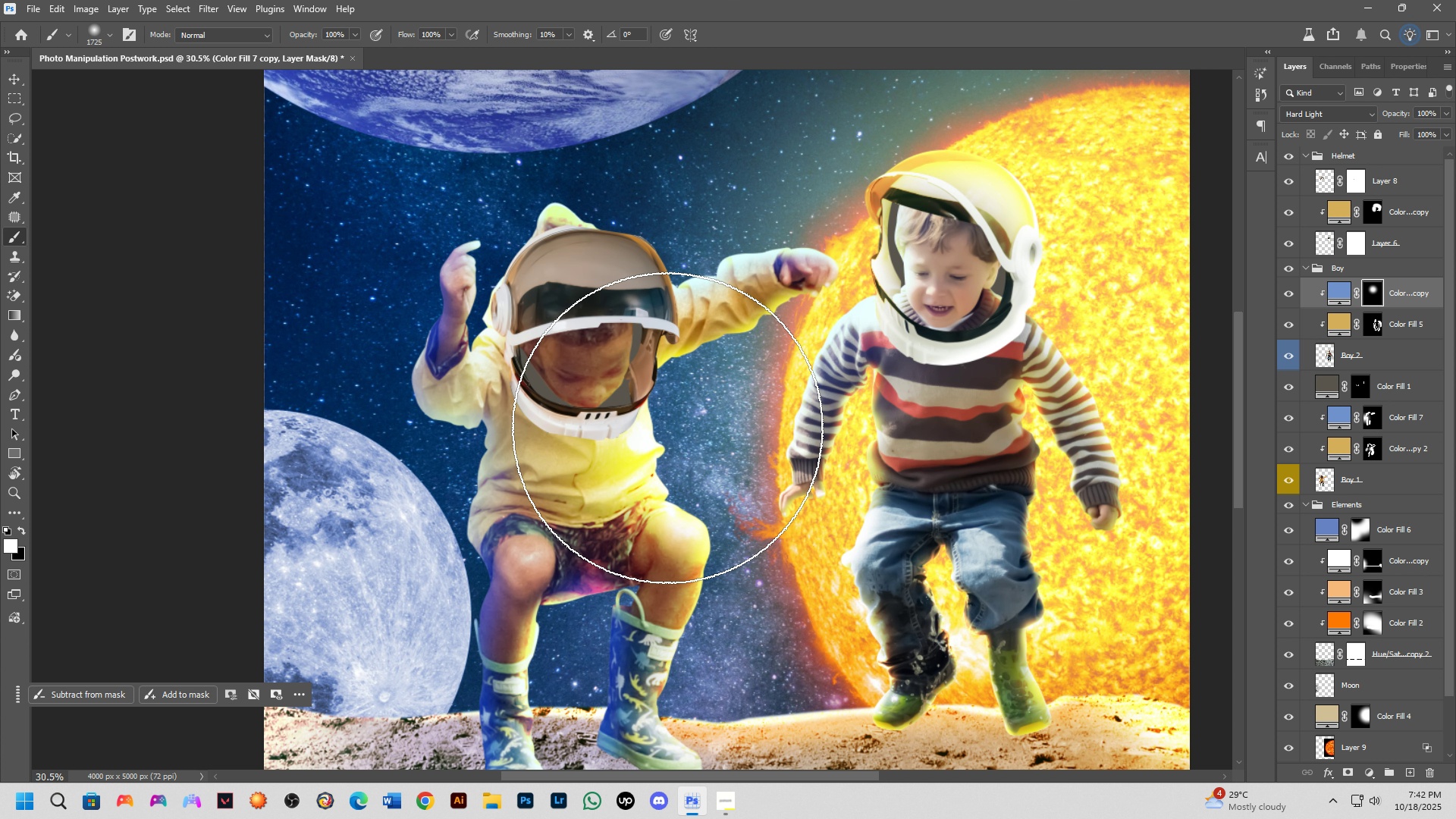 
scroll: coordinate [679, 424], scroll_direction: down, amount: 3.0
 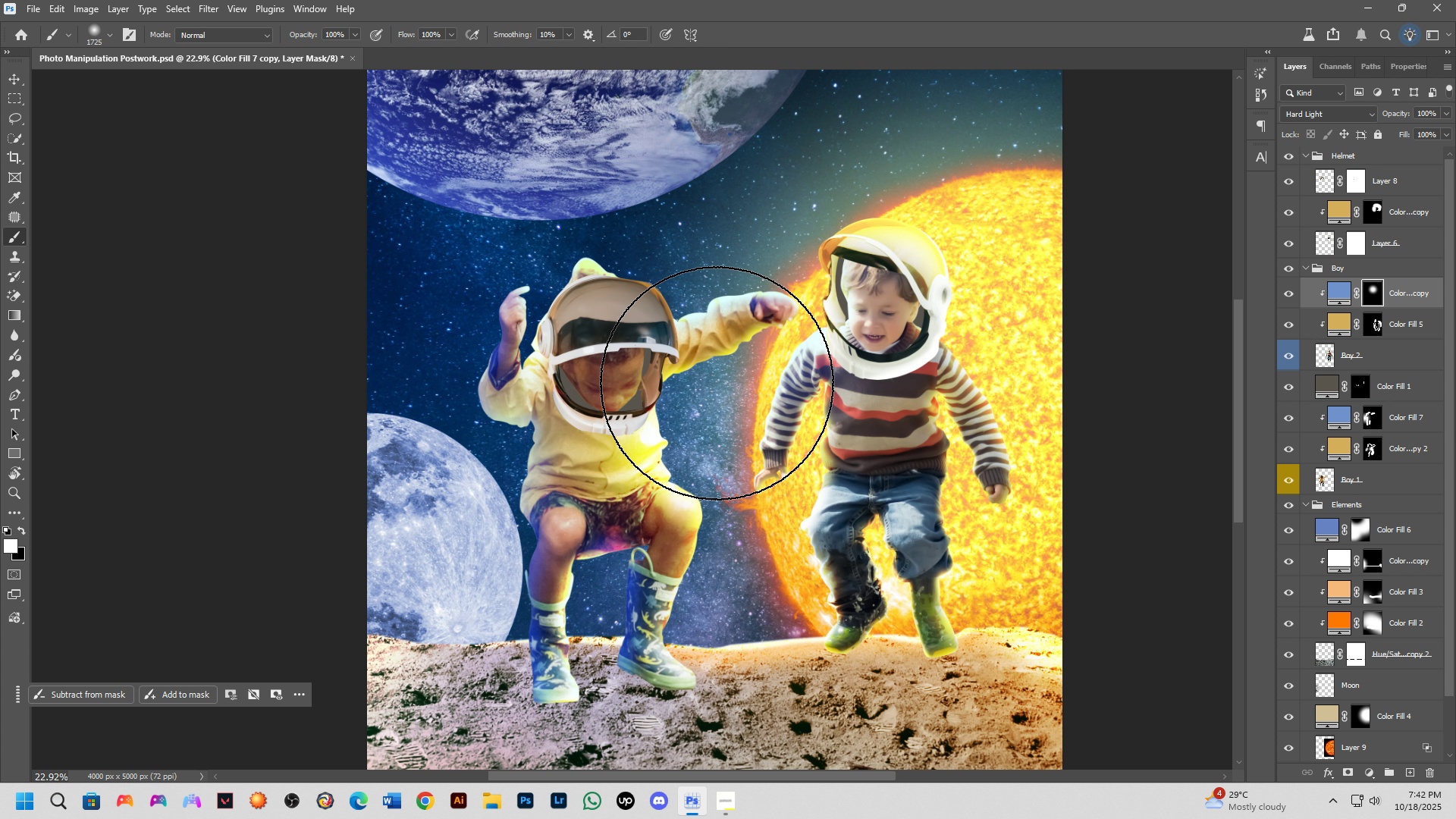 
key(Alt+AltLeft)
 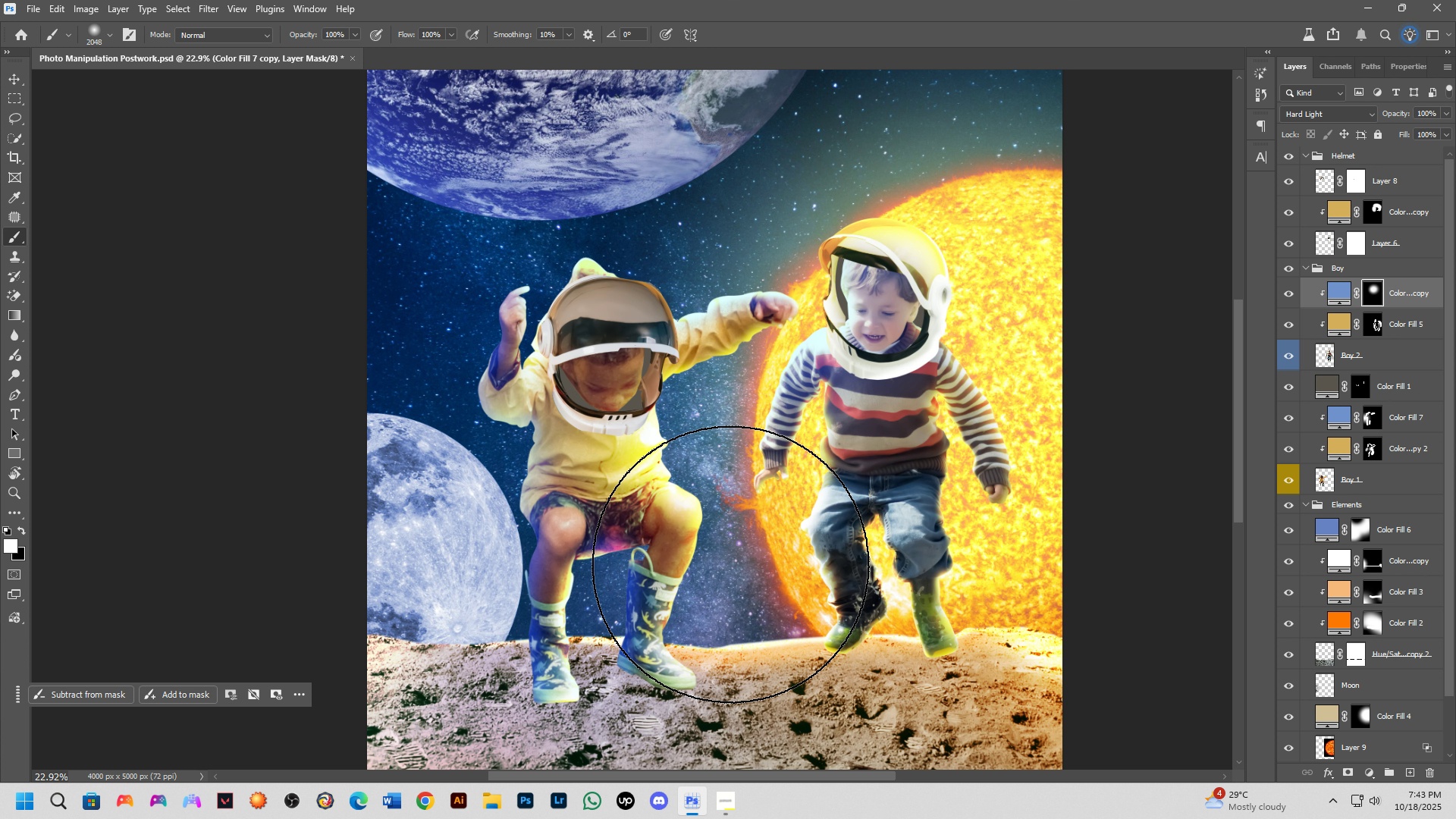 
scroll: coordinate [771, 473], scroll_direction: down, amount: 3.0
 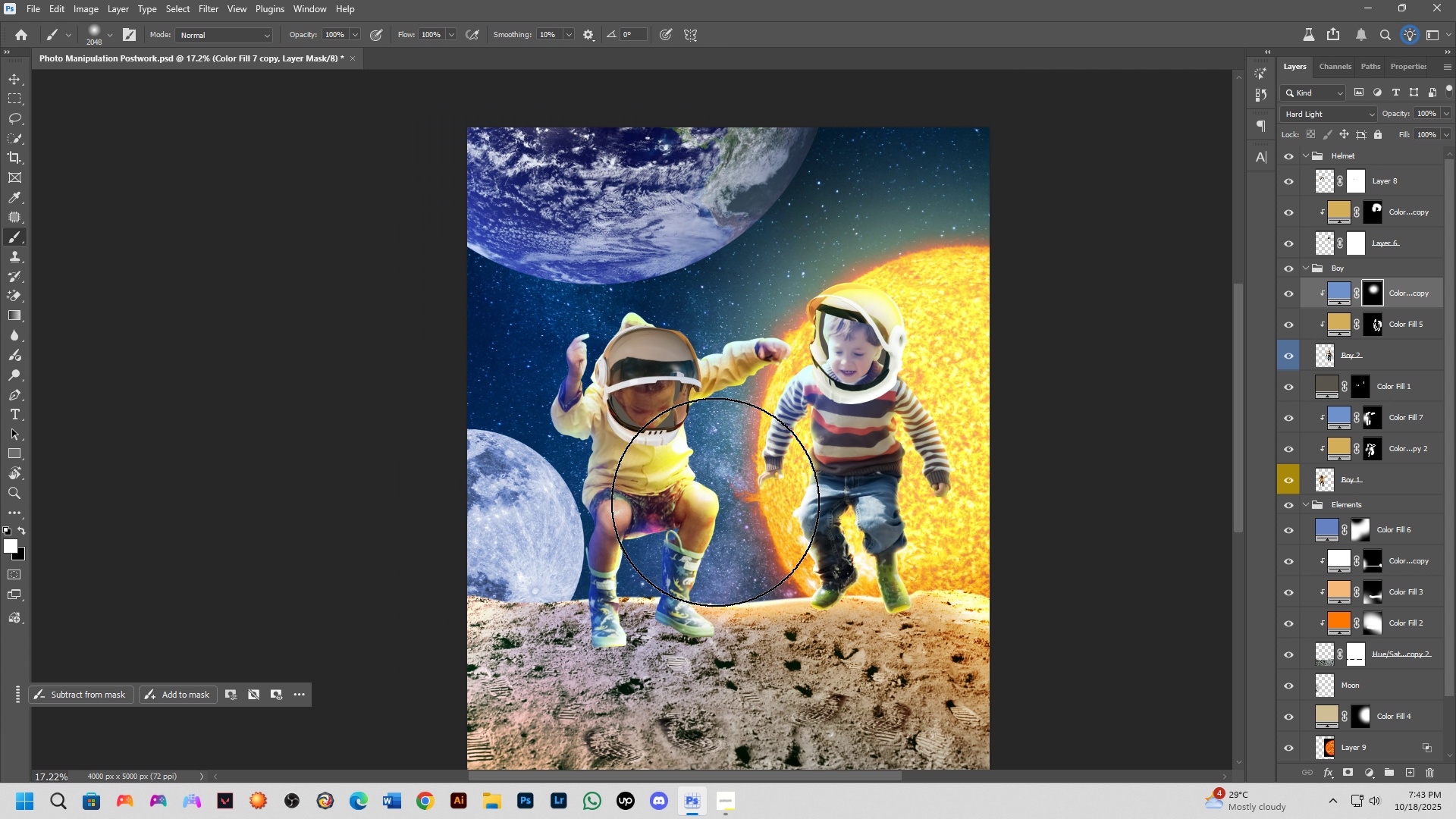 
left_click([715, 502])
 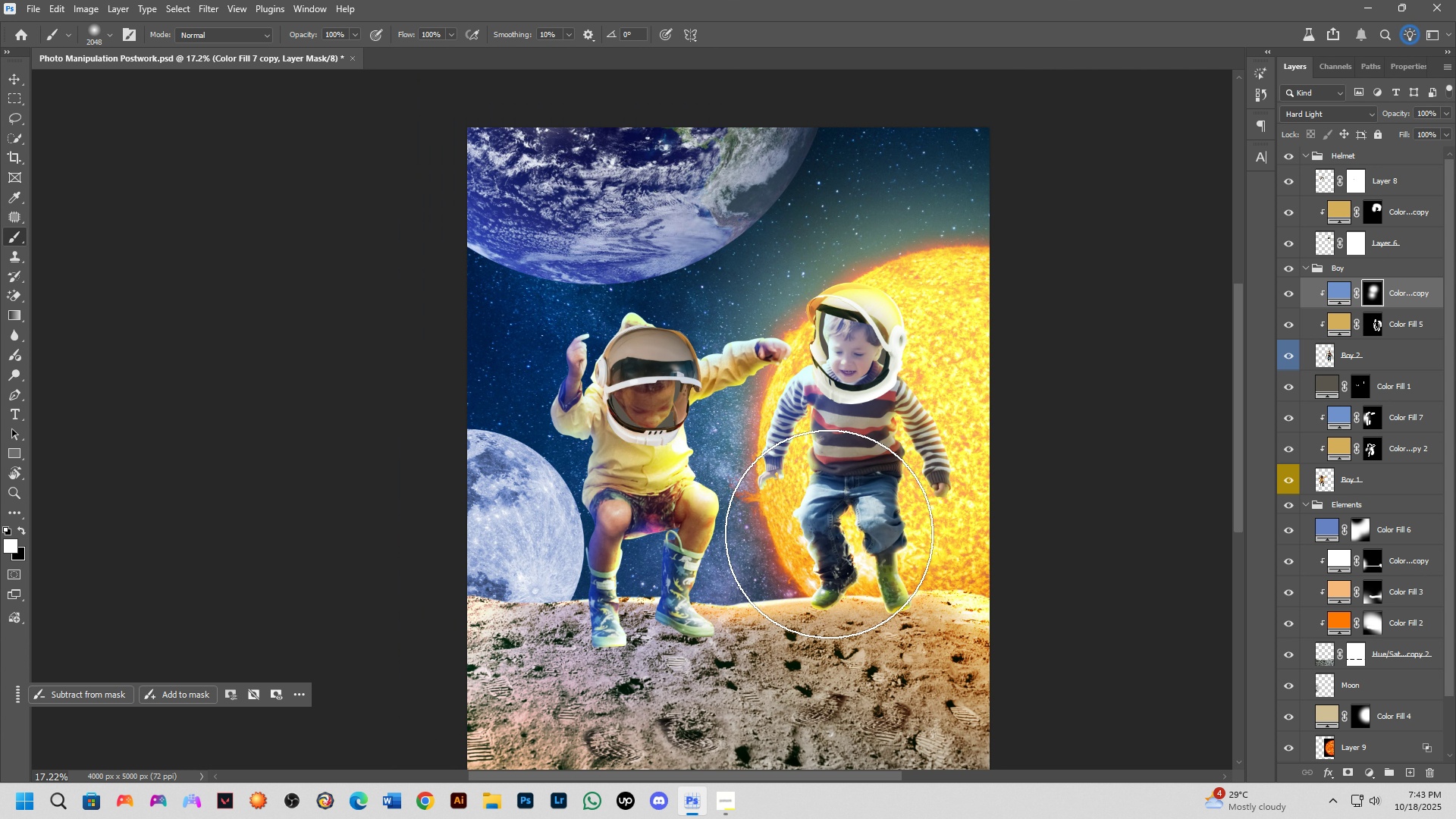 
scroll: coordinate [829, 533], scroll_direction: down, amount: 3.0
 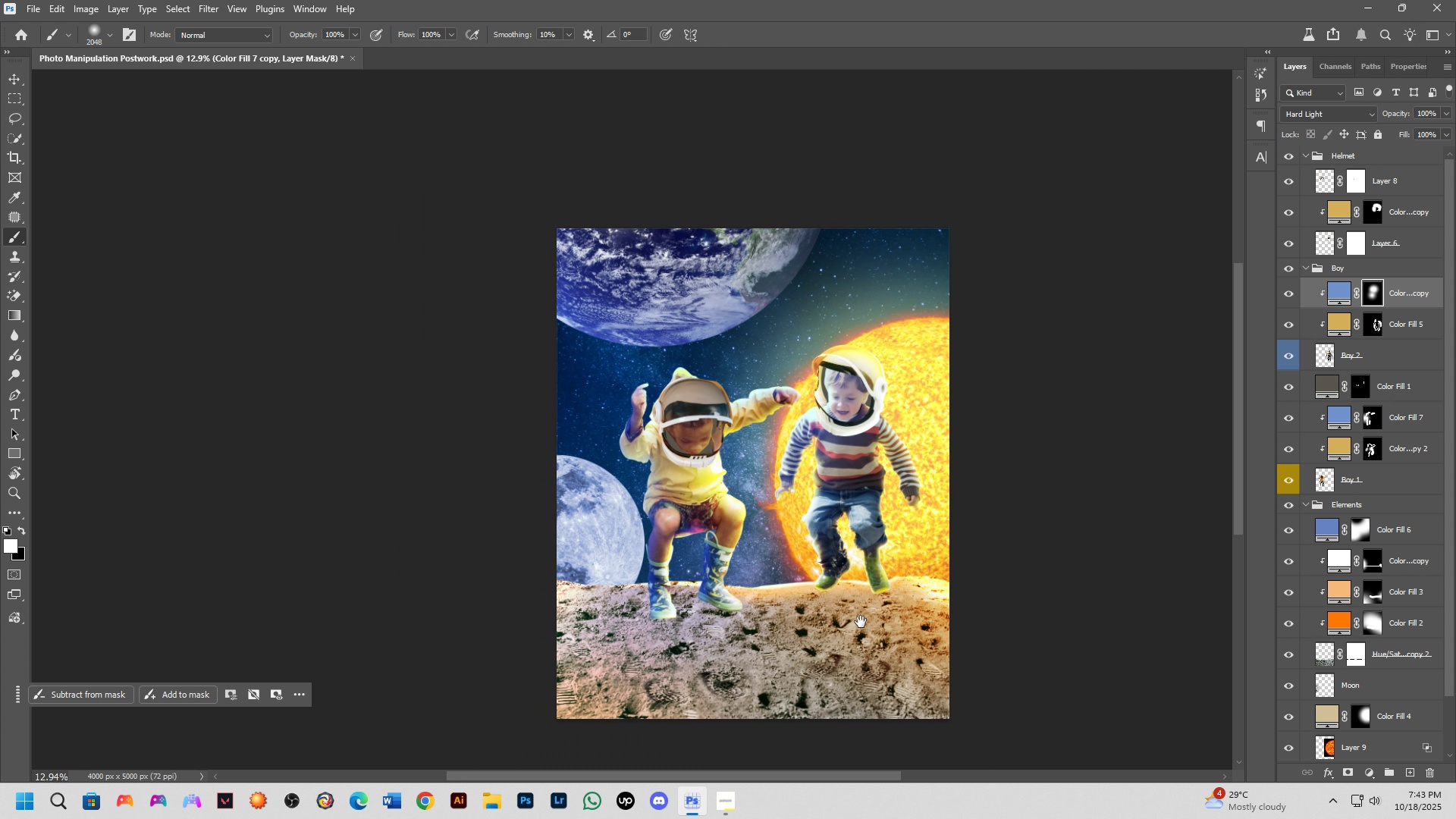 
hold_key(key=Space, duration=0.59)
 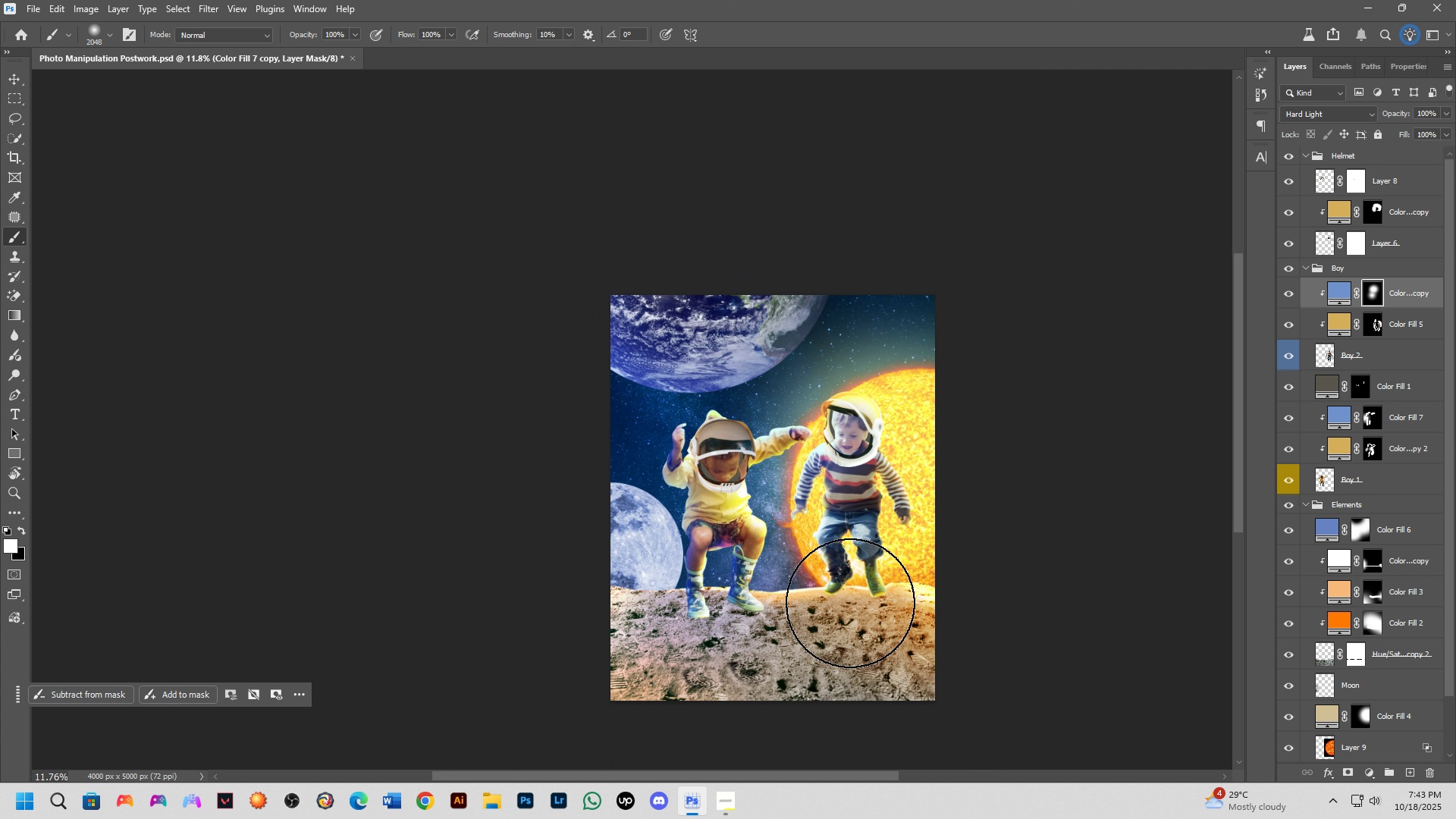 
scroll: coordinate [850, 603], scroll_direction: down, amount: 2.0
 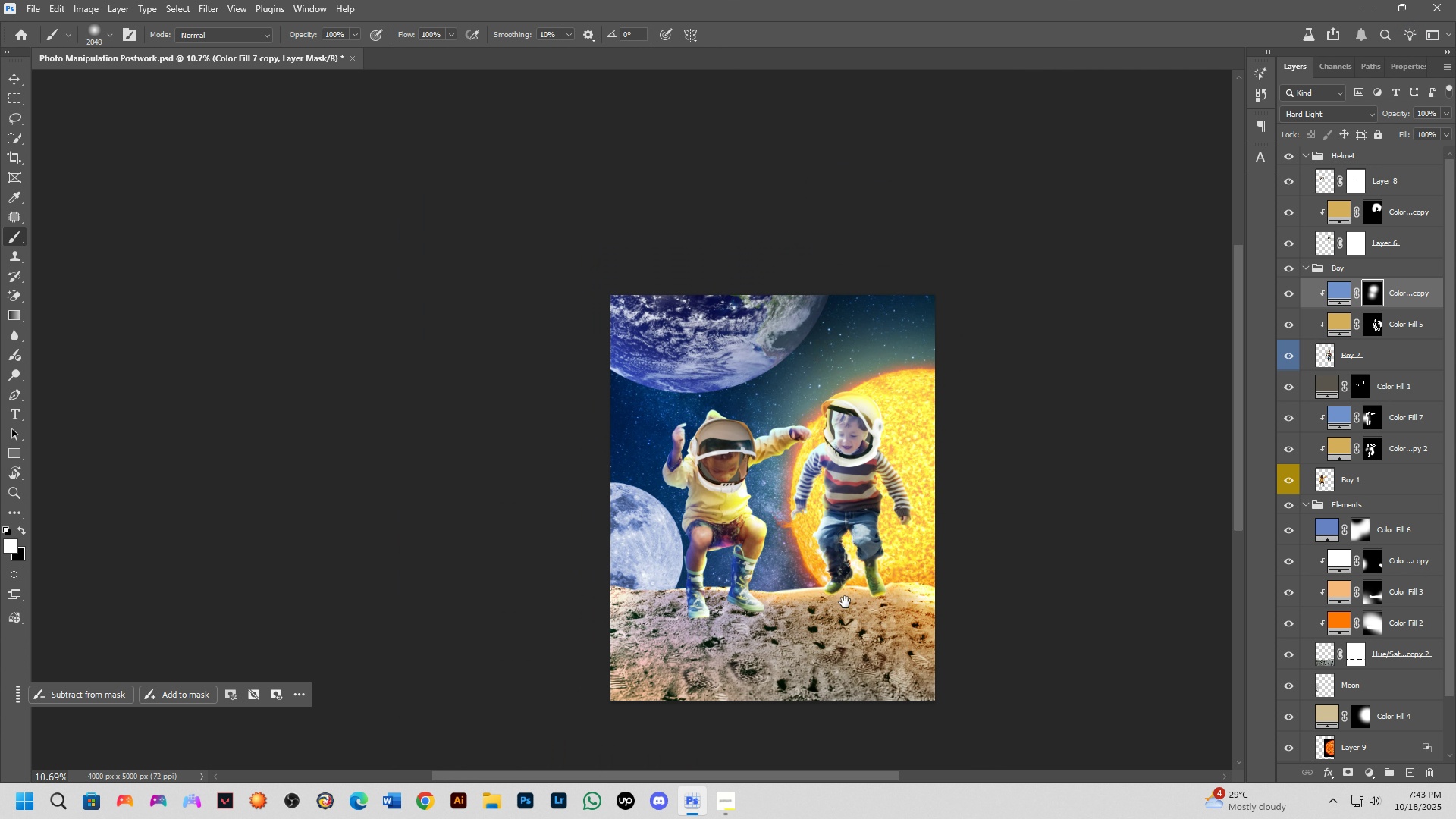 
hold_key(key=Space, duration=1.01)
 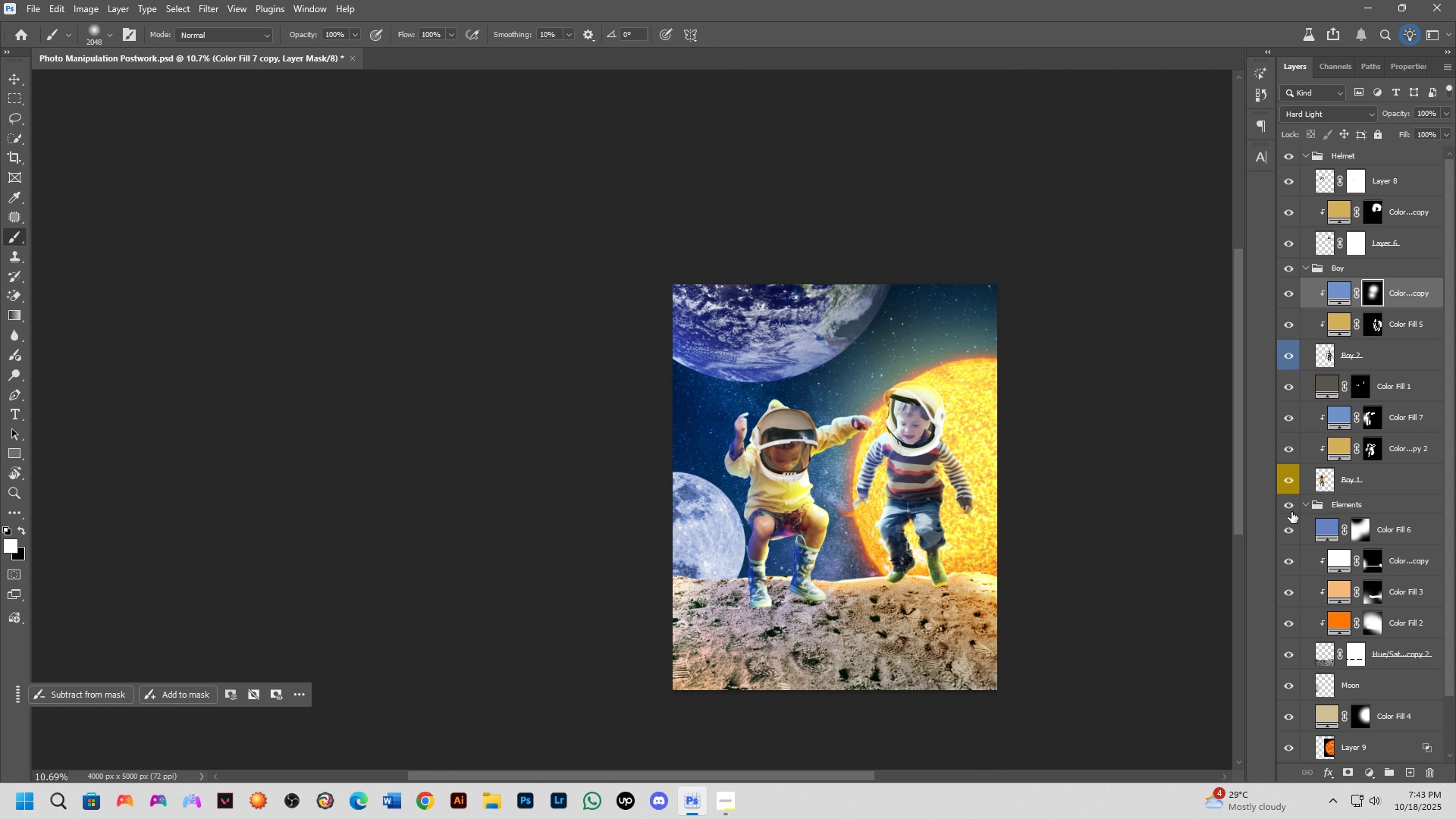 
left_click_drag(start_coordinate=[845, 602], to_coordinate=[907, 592])
 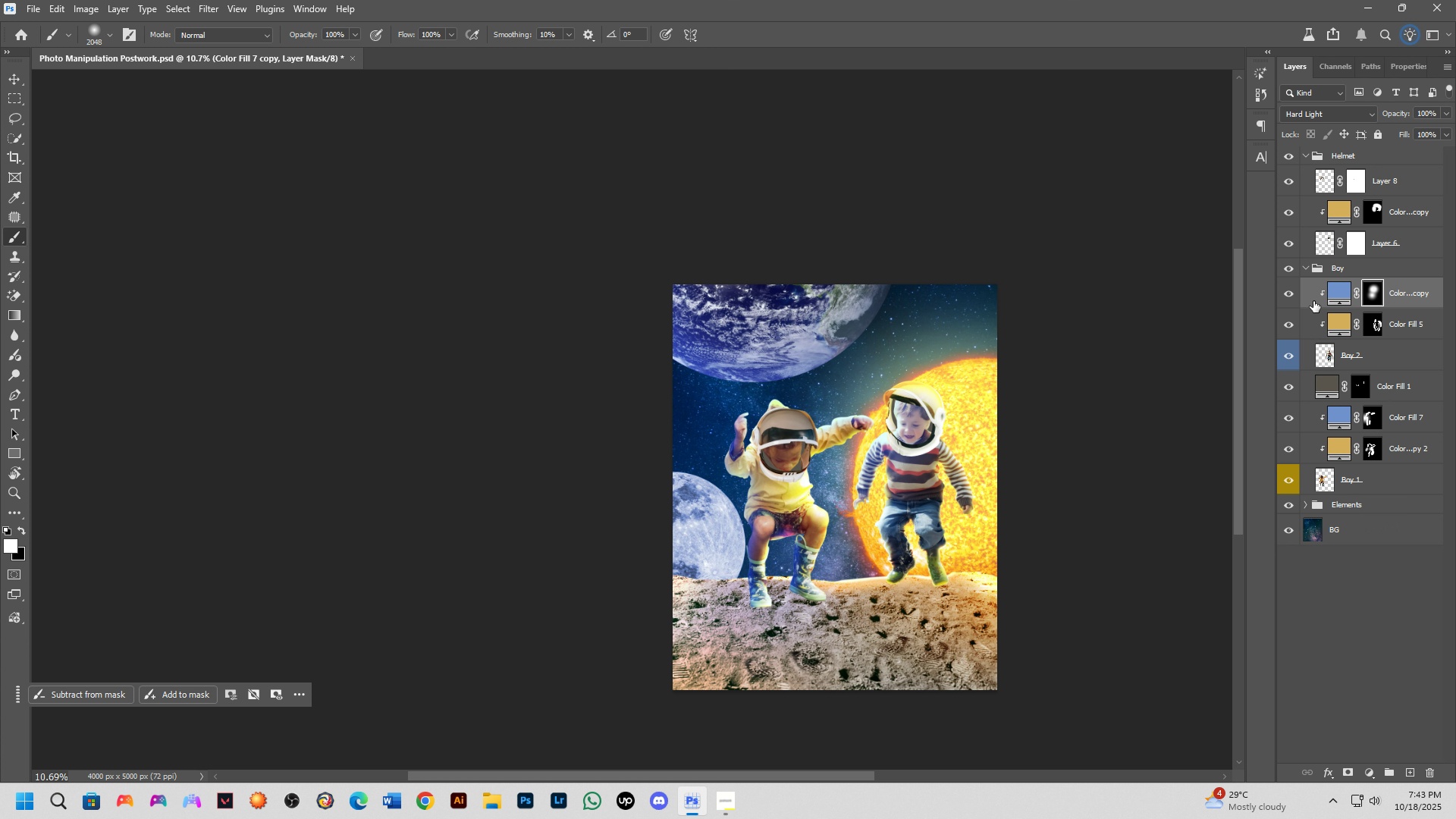 
left_click([1305, 268])
 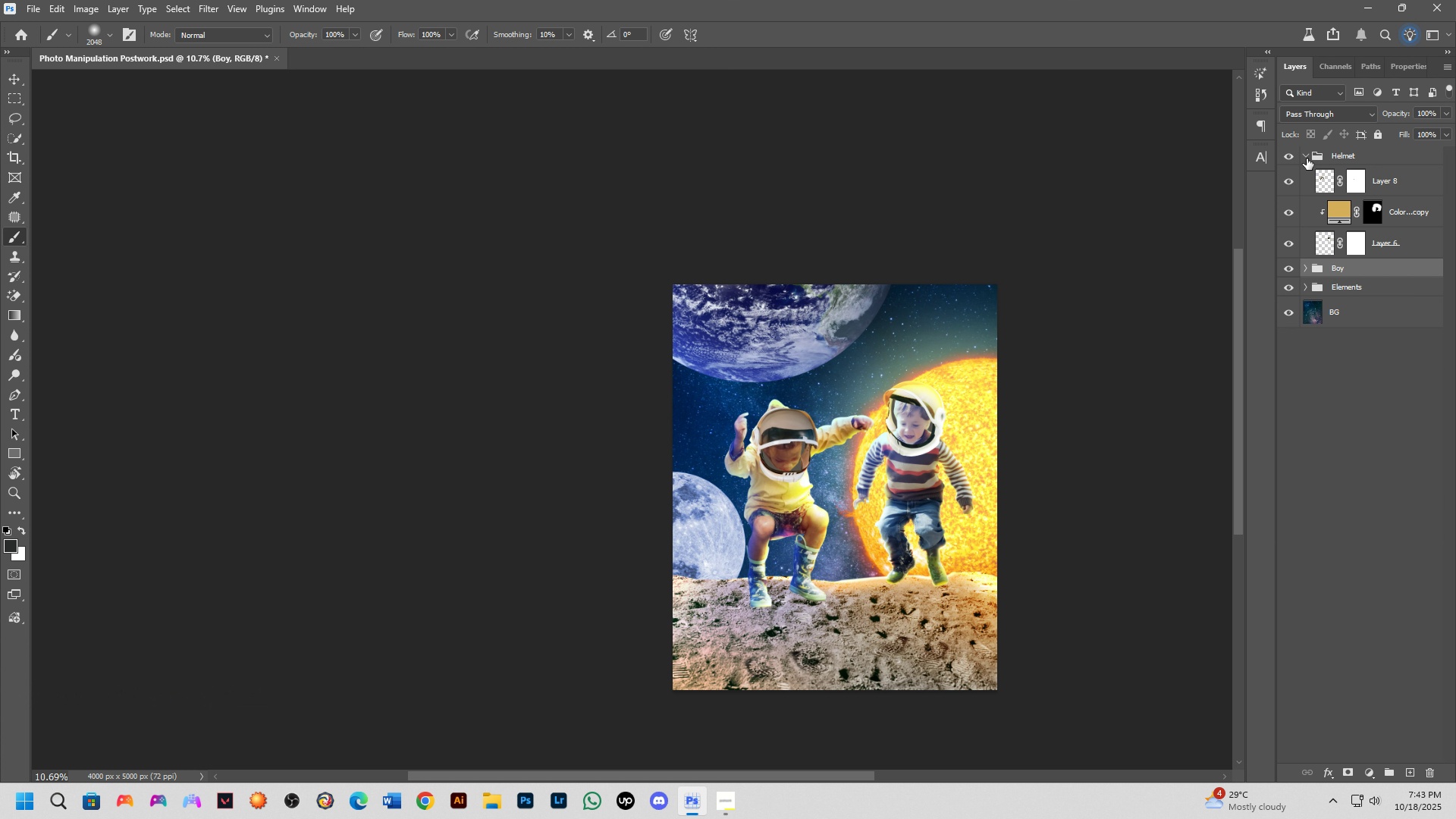 
left_click([1307, 158])
 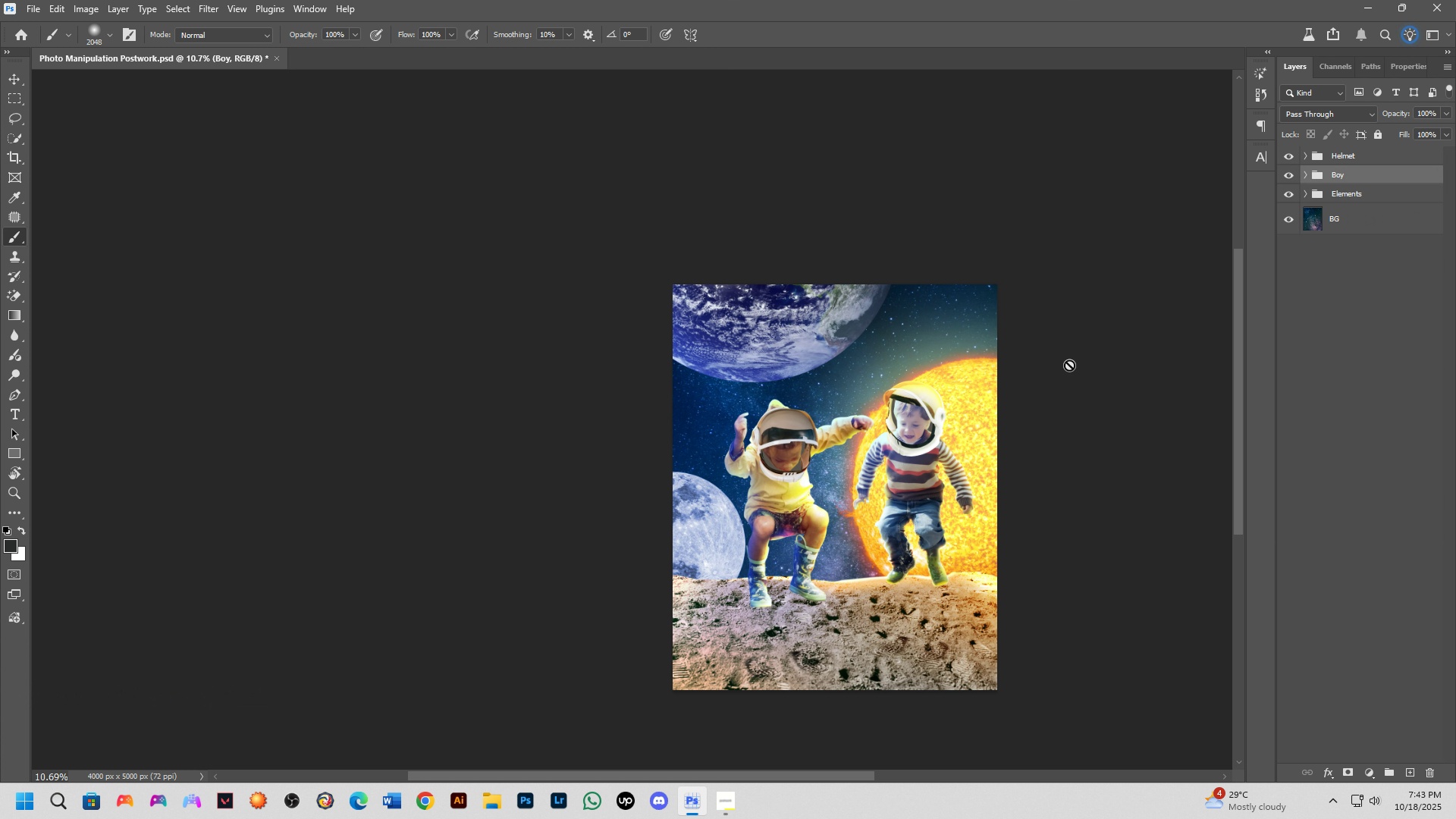 
key(Shift+ShiftLeft)
 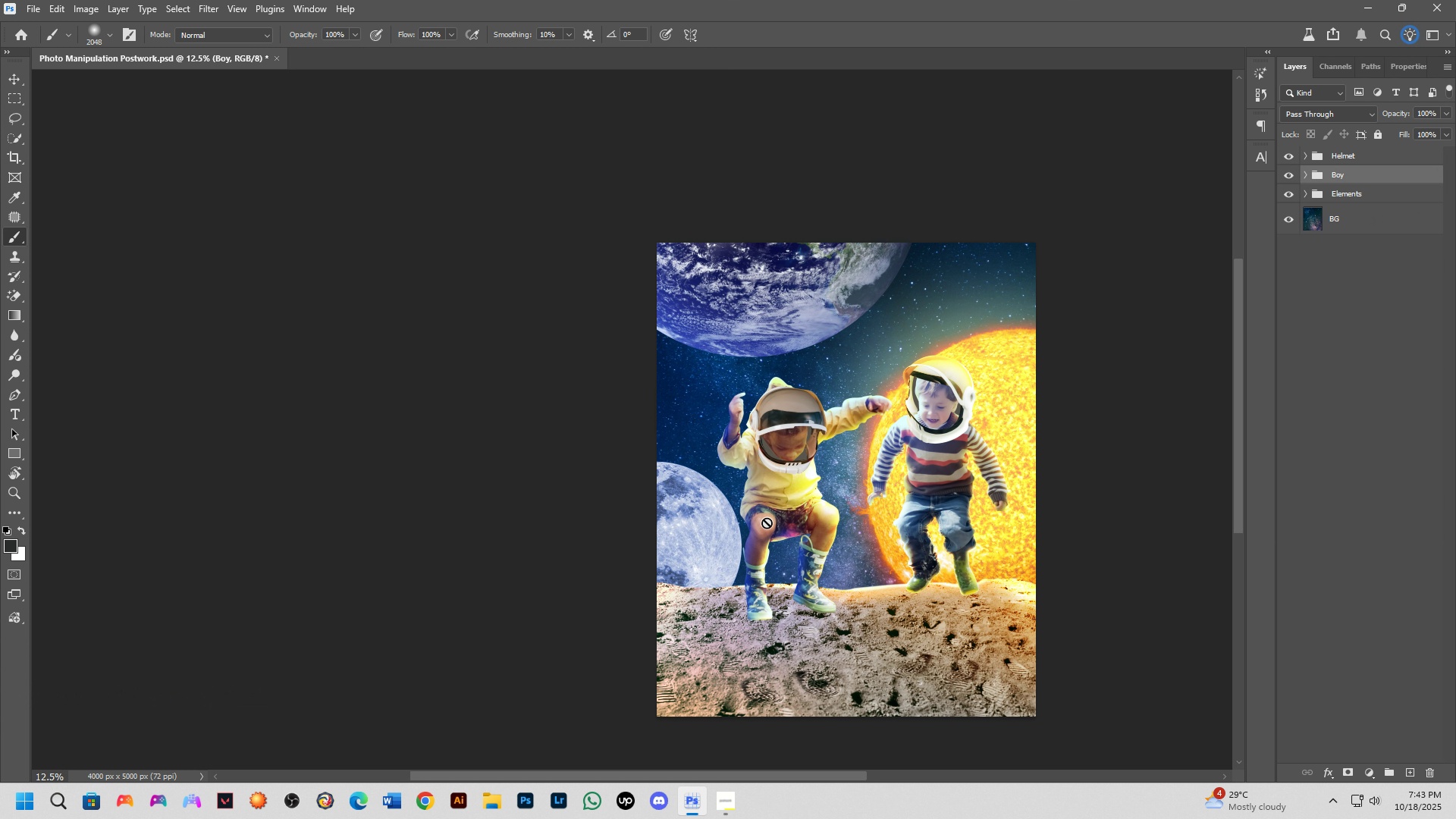 
scroll: coordinate [879, 456], scroll_direction: up, amount: 7.0
 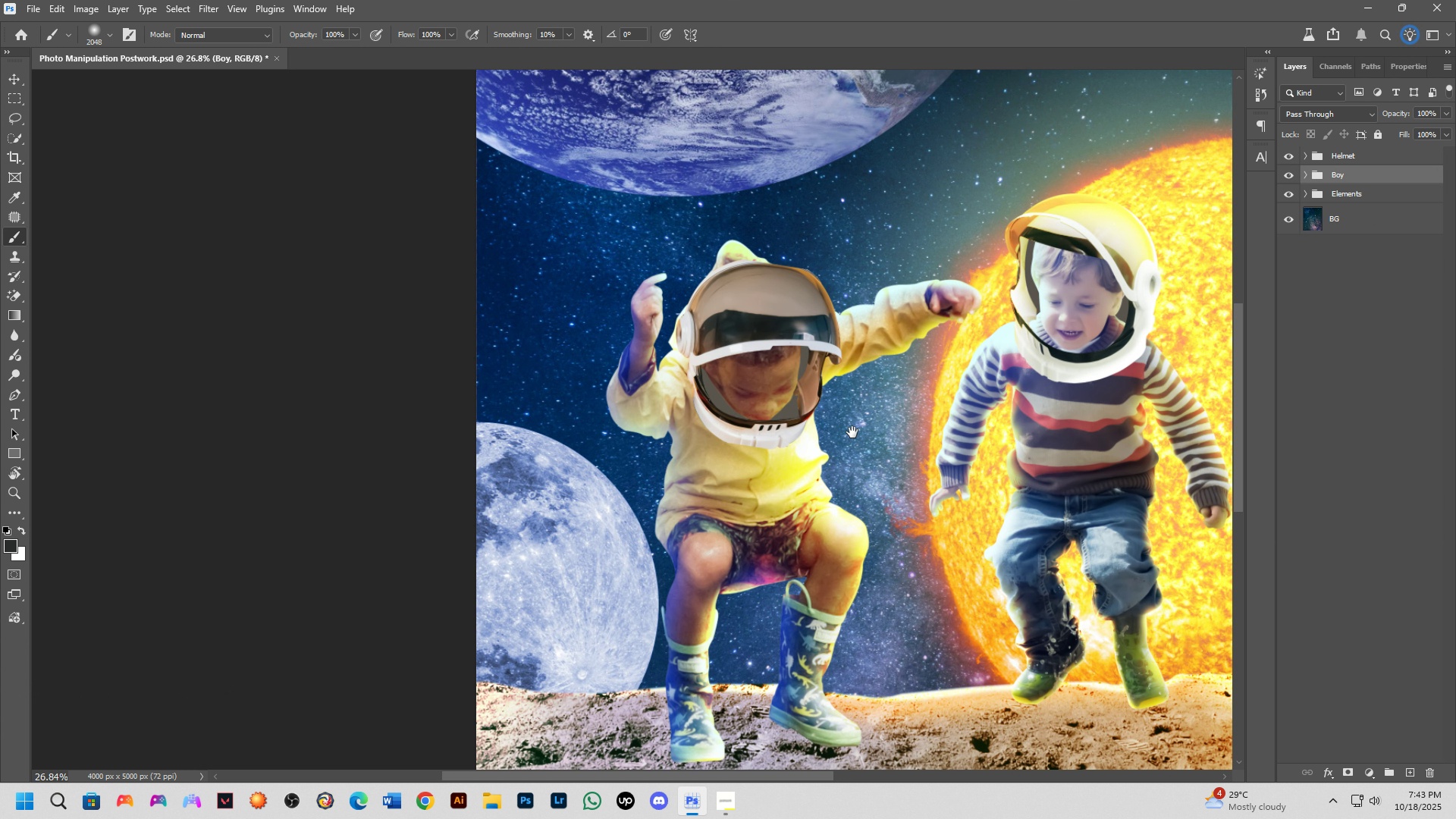 
hold_key(key=Space, duration=0.48)
 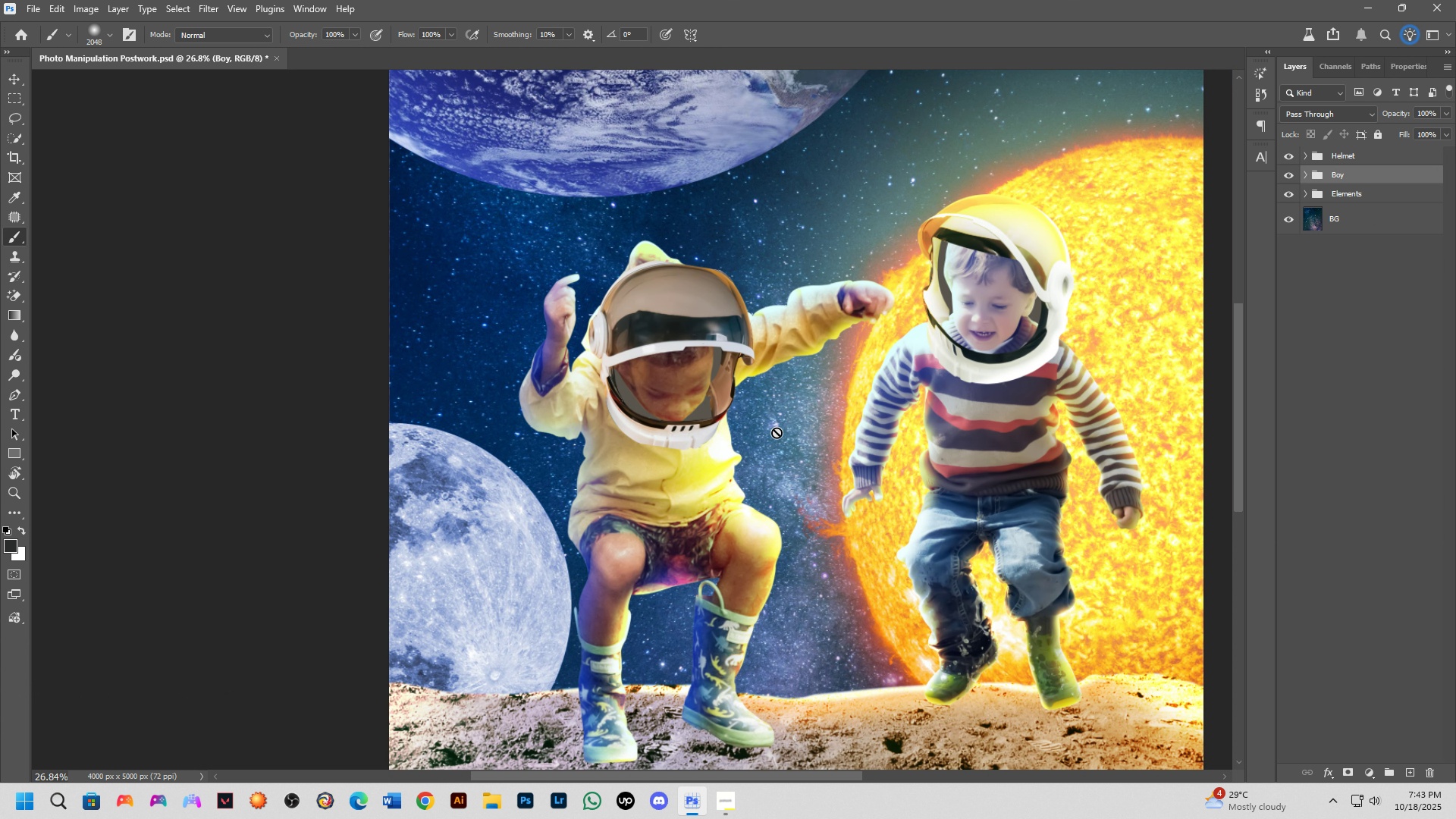 
left_click_drag(start_coordinate=[852, 431], to_coordinate=[768, 432])
 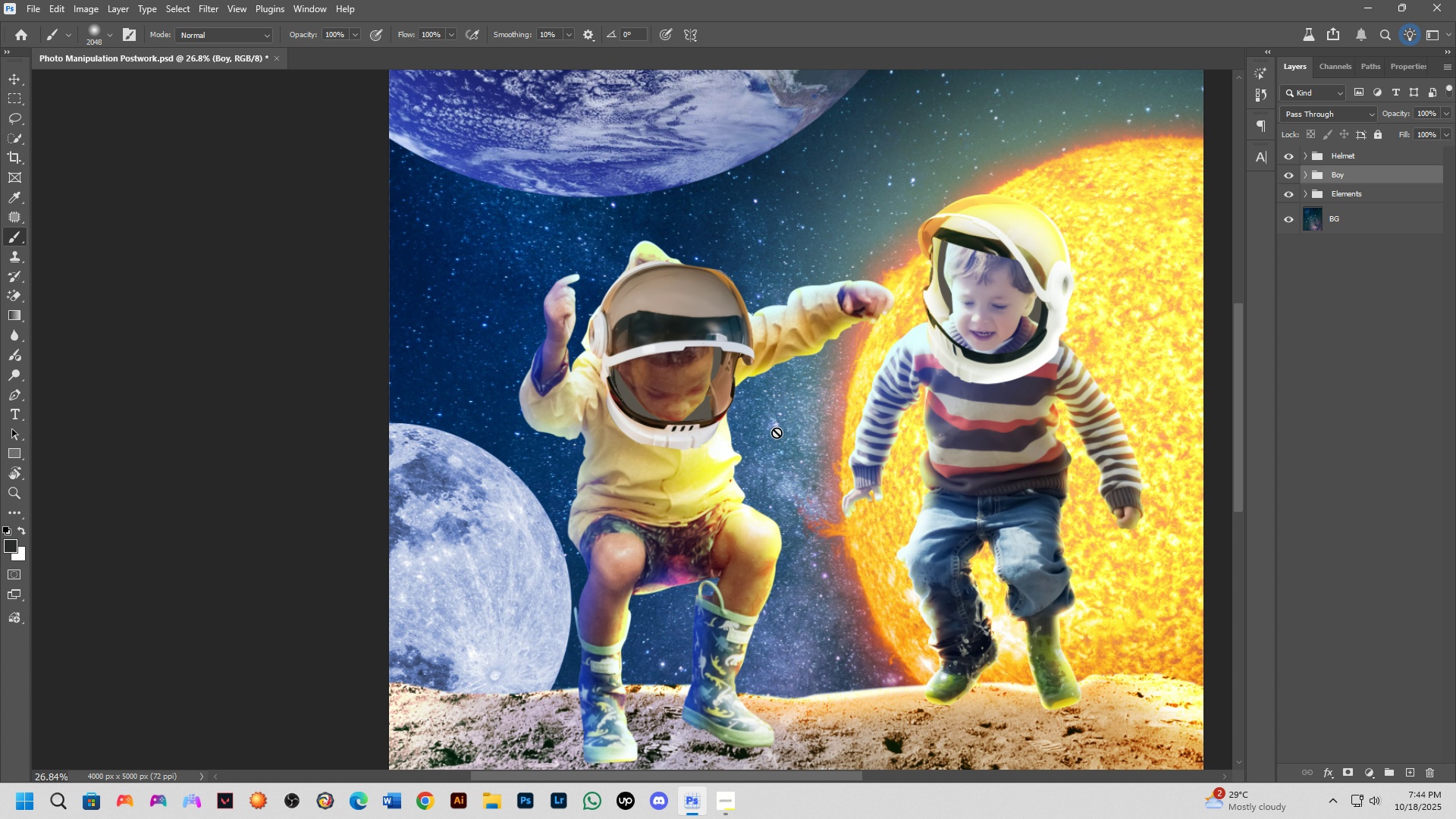 
wait(75.29)
 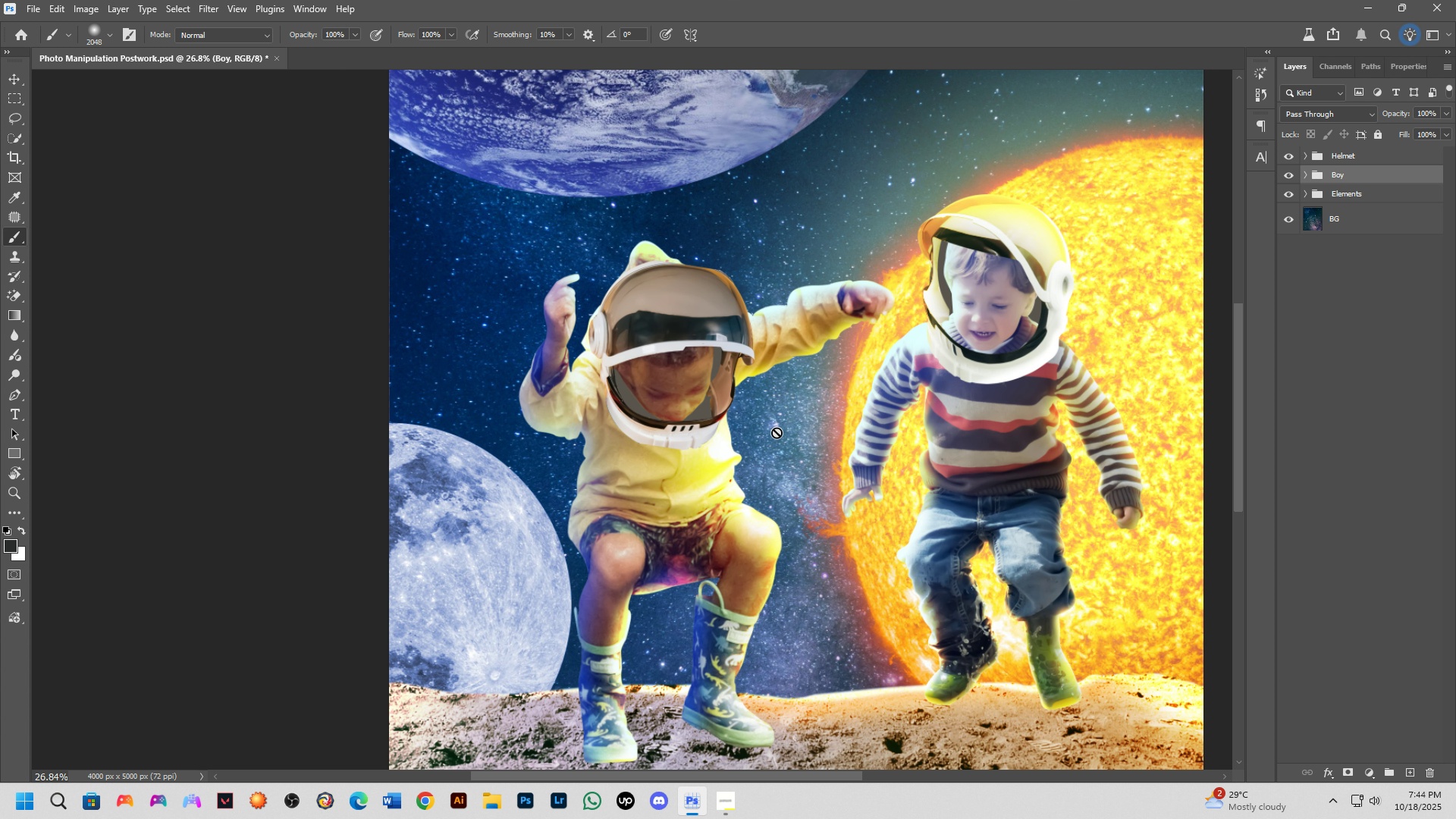 
scroll: coordinate [669, 322], scroll_direction: down, amount: 5.0
 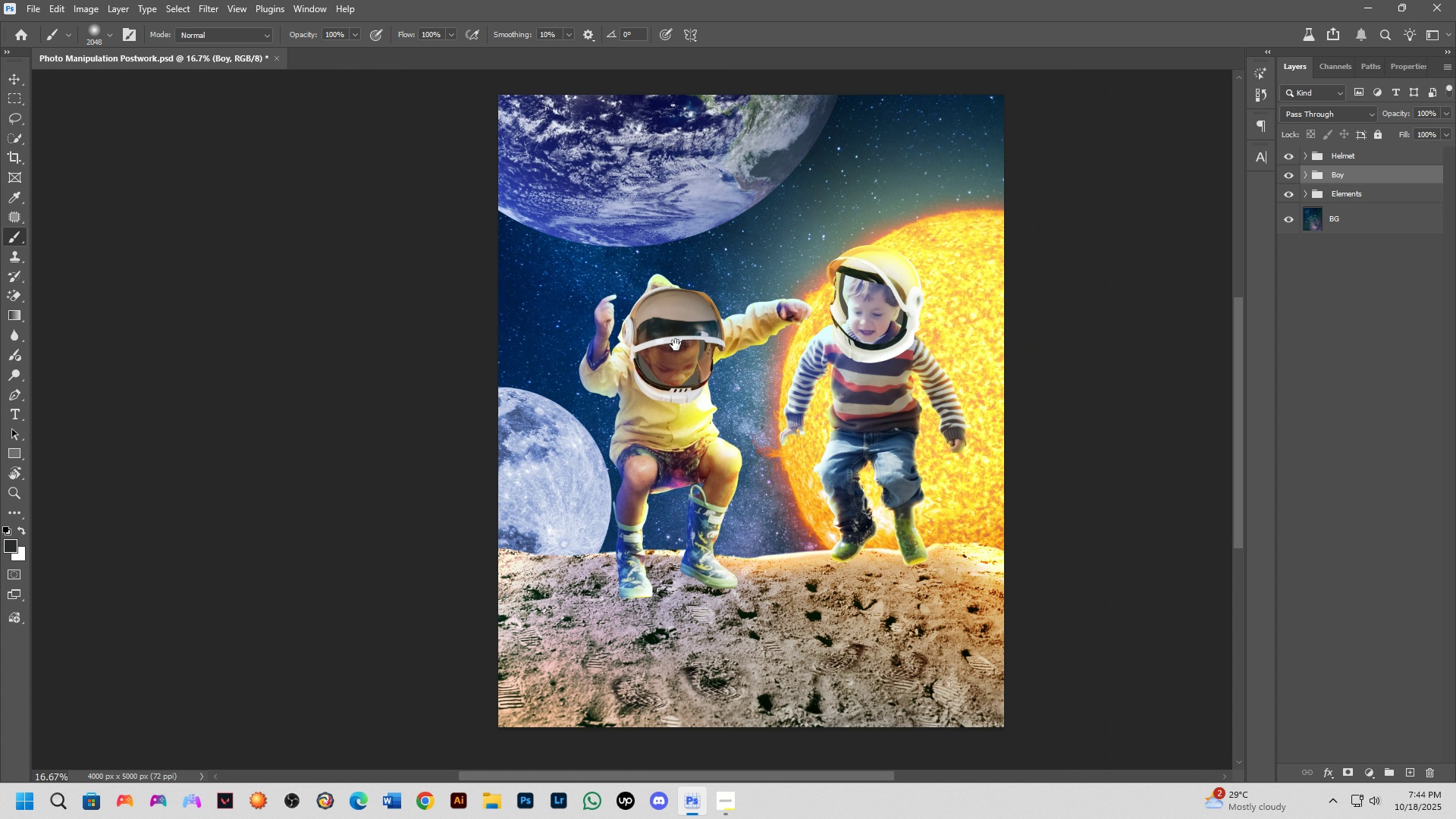 
hold_key(key=Space, duration=0.62)
 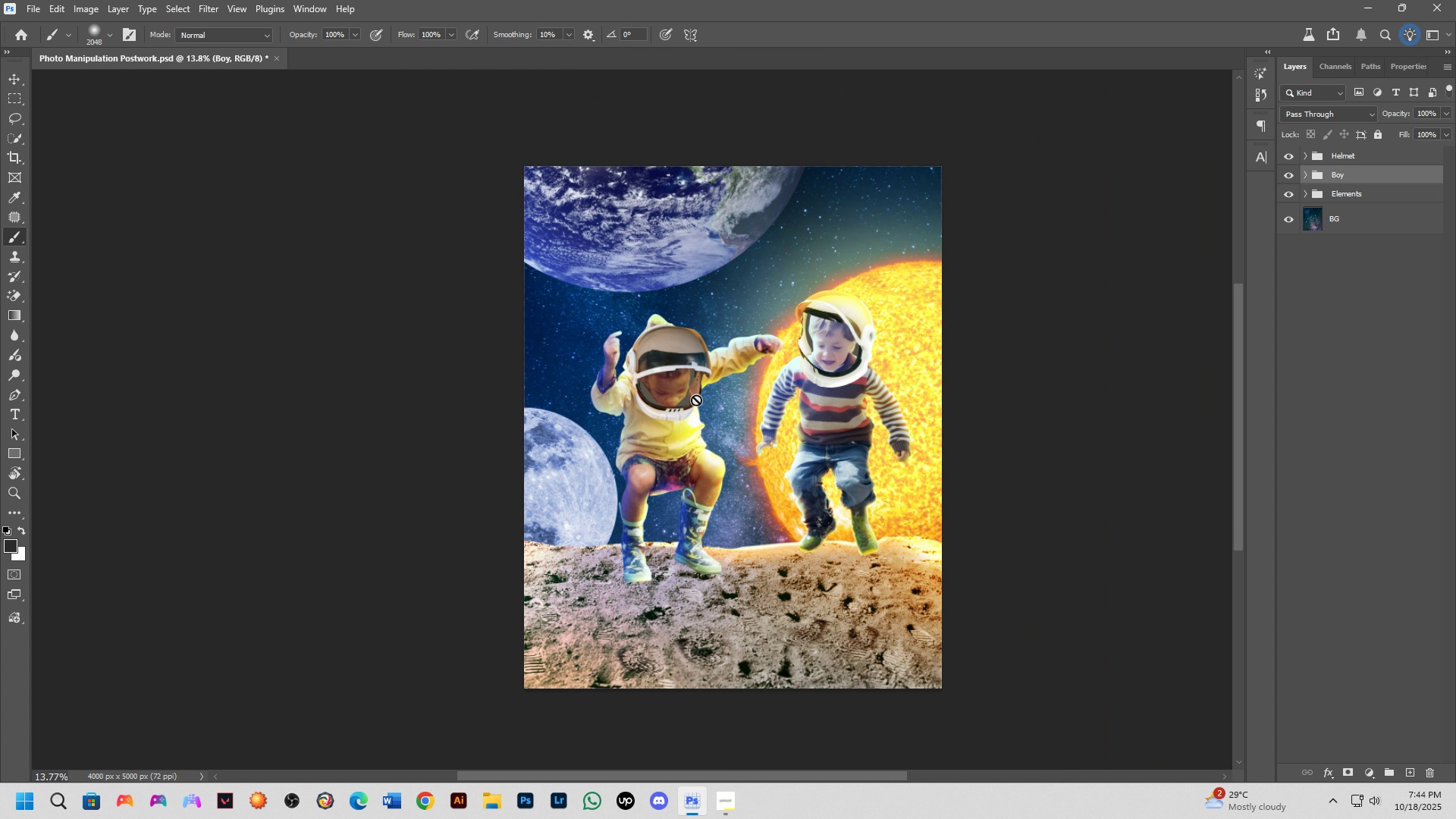 
left_click_drag(start_coordinate=[676, 345], to_coordinate=[670, 374])
 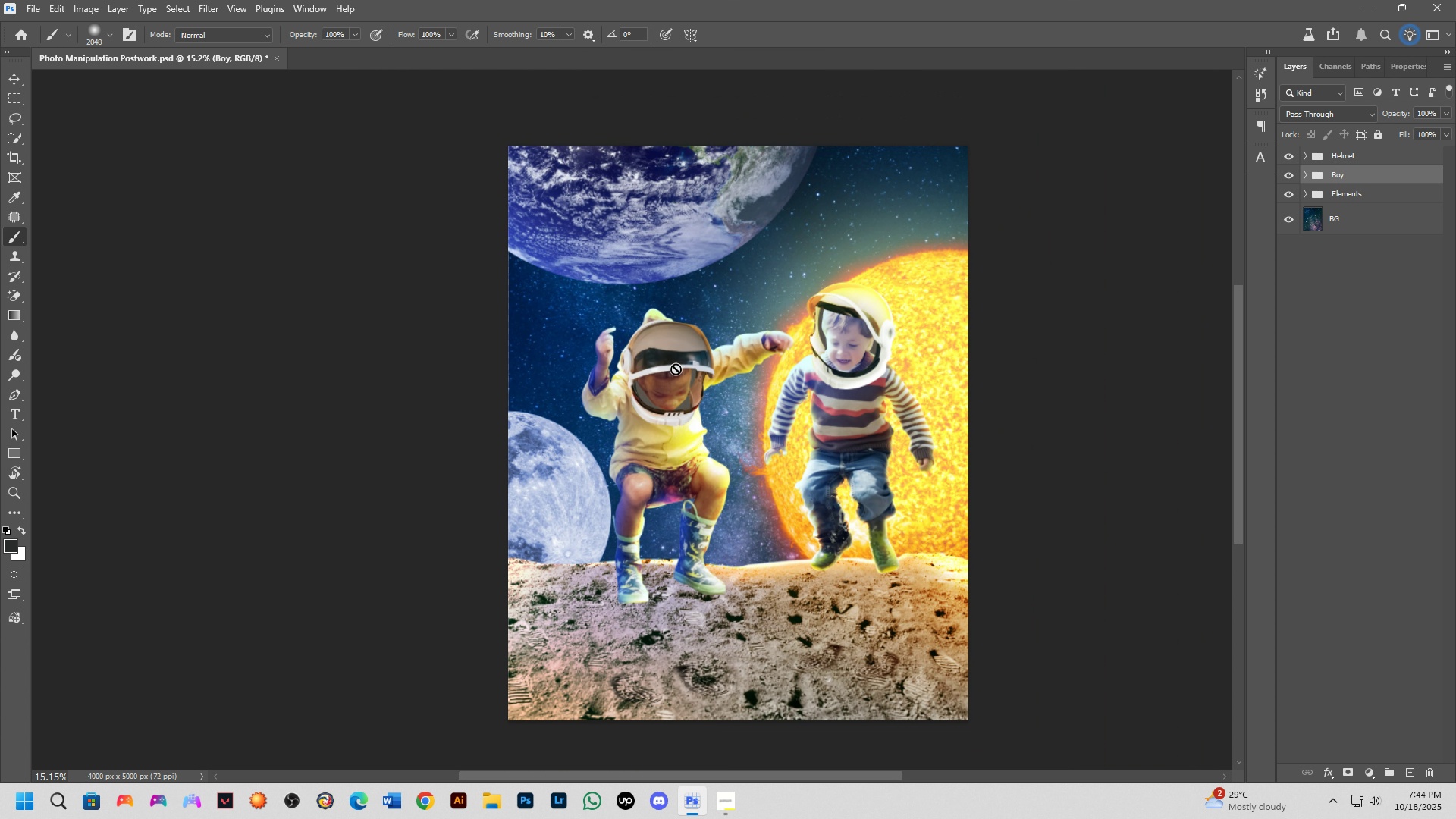 
scroll: coordinate [676, 369], scroll_direction: down, amount: 2.0
 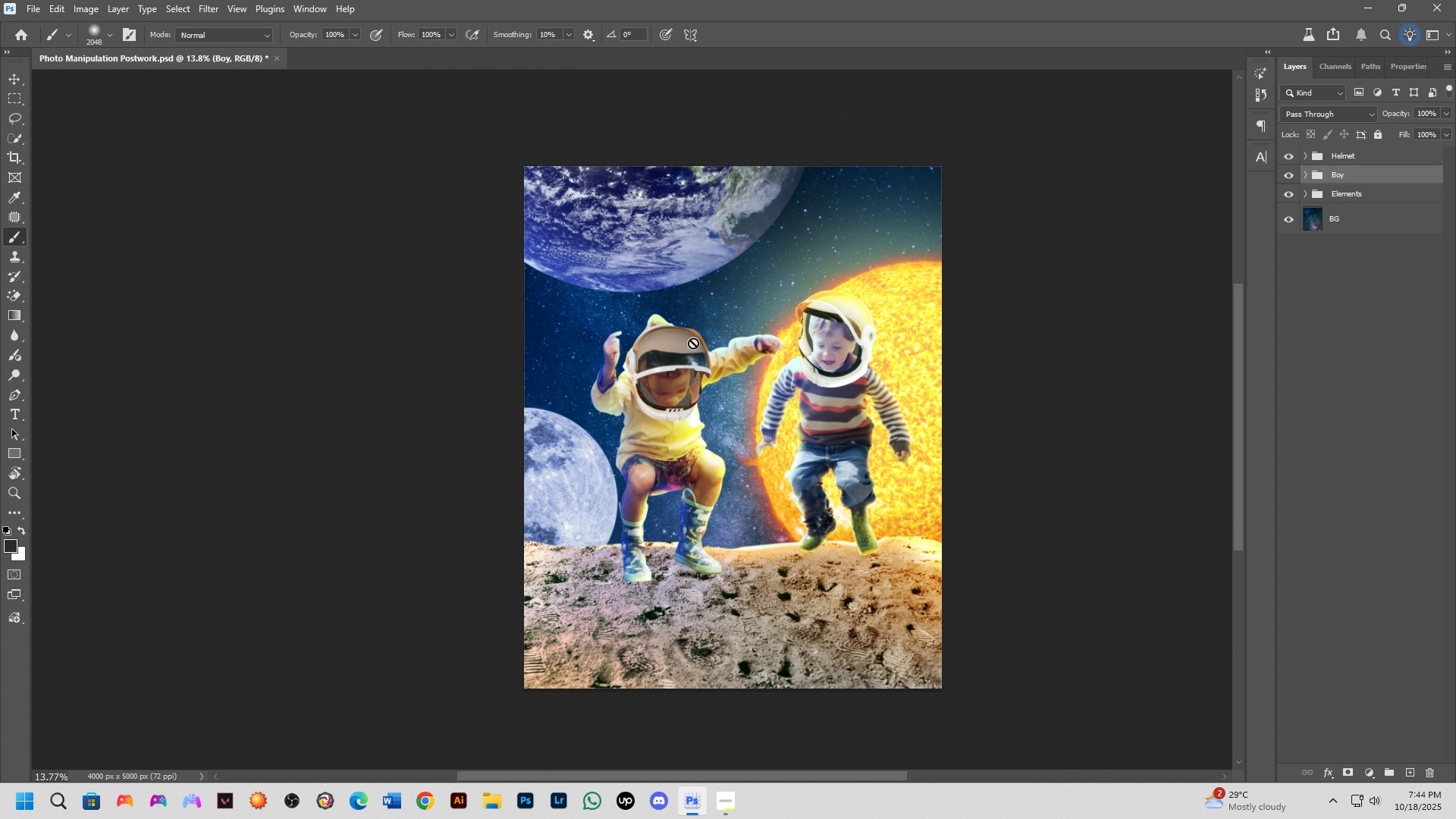 
hold_key(key=Space, duration=0.64)
 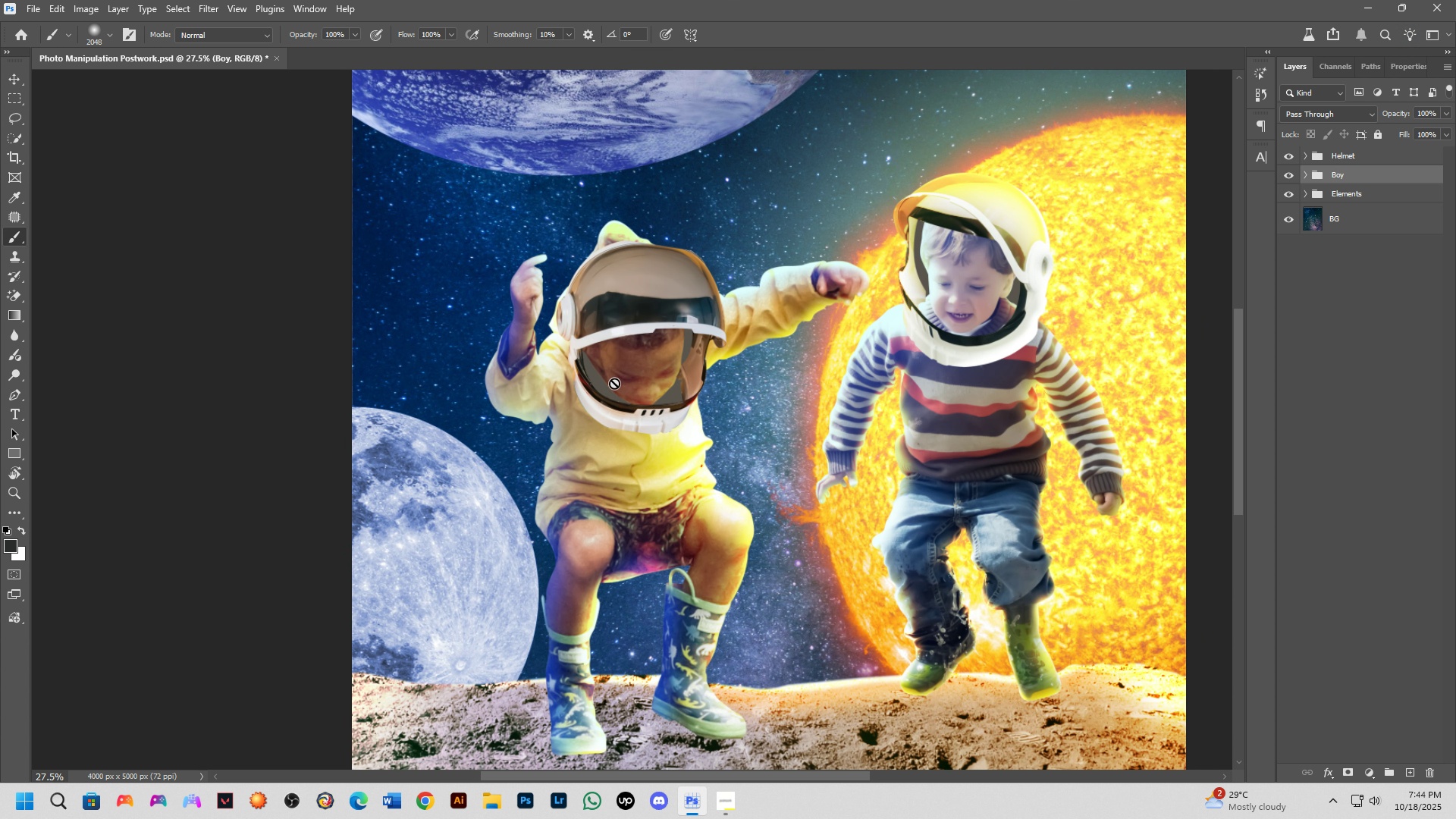 
left_click_drag(start_coordinate=[695, 346], to_coordinate=[658, 344])
 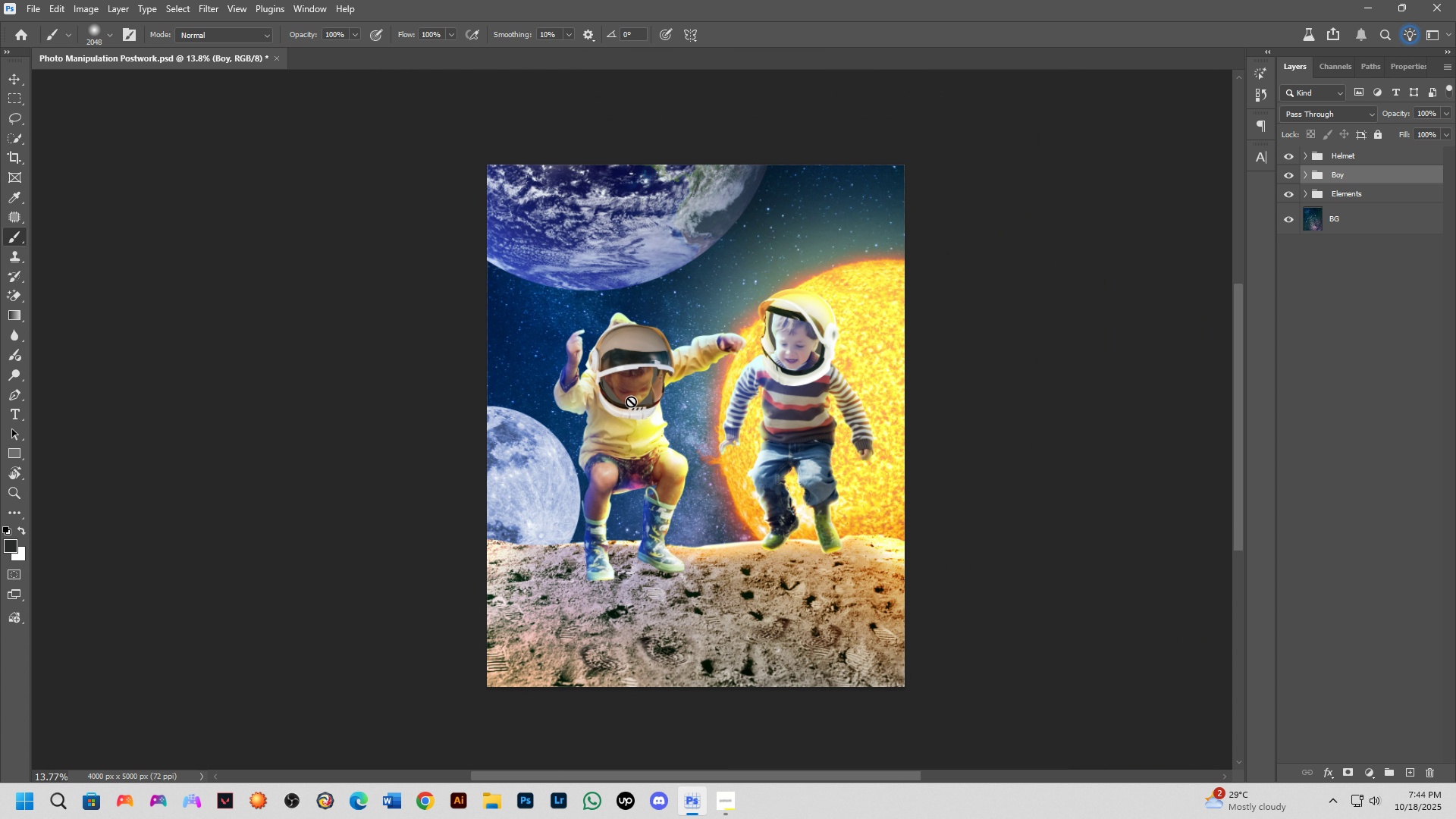 
key(Shift+ShiftLeft)
 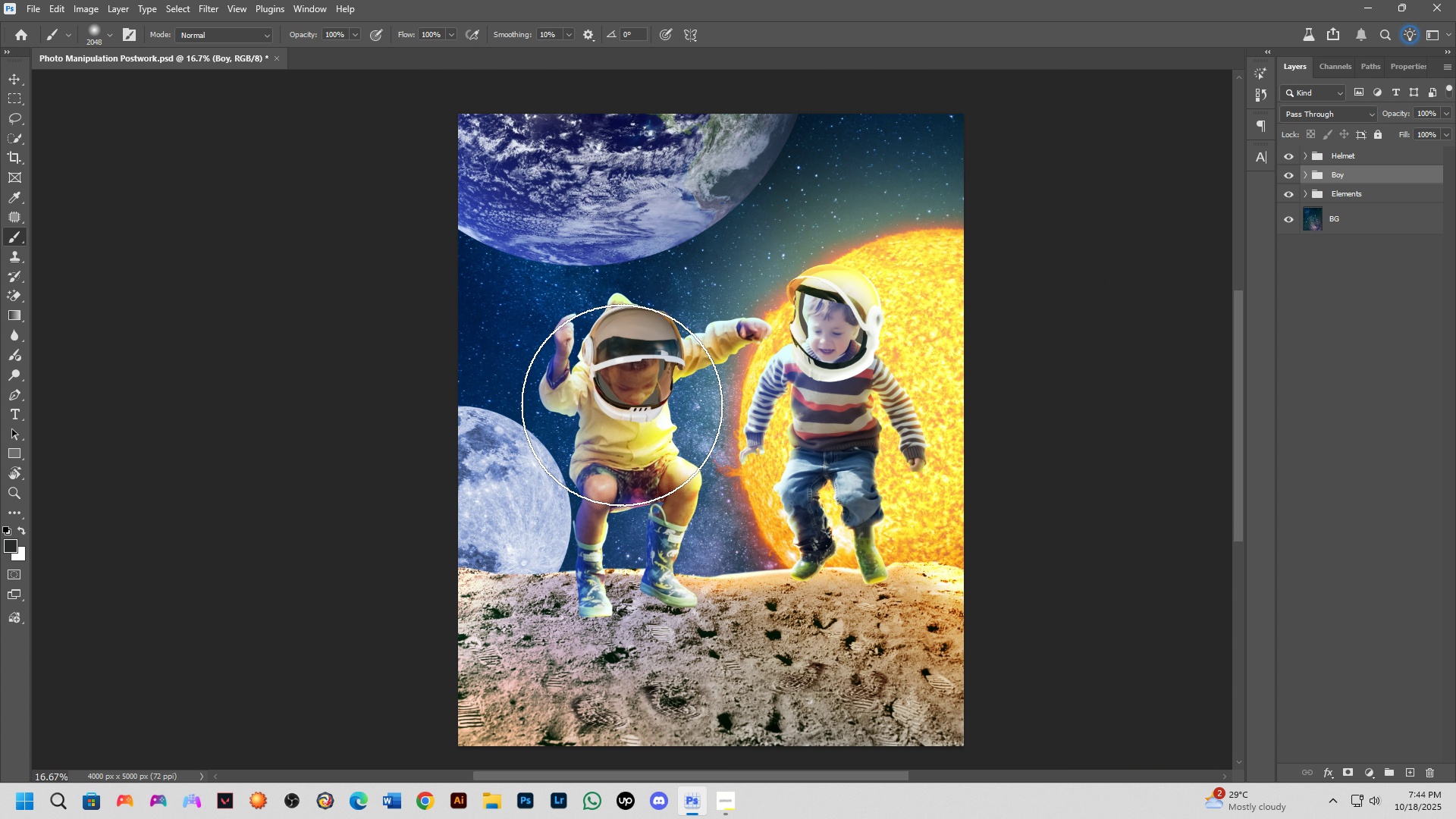 
scroll: coordinate [639, 280], scroll_direction: up, amount: 9.0
 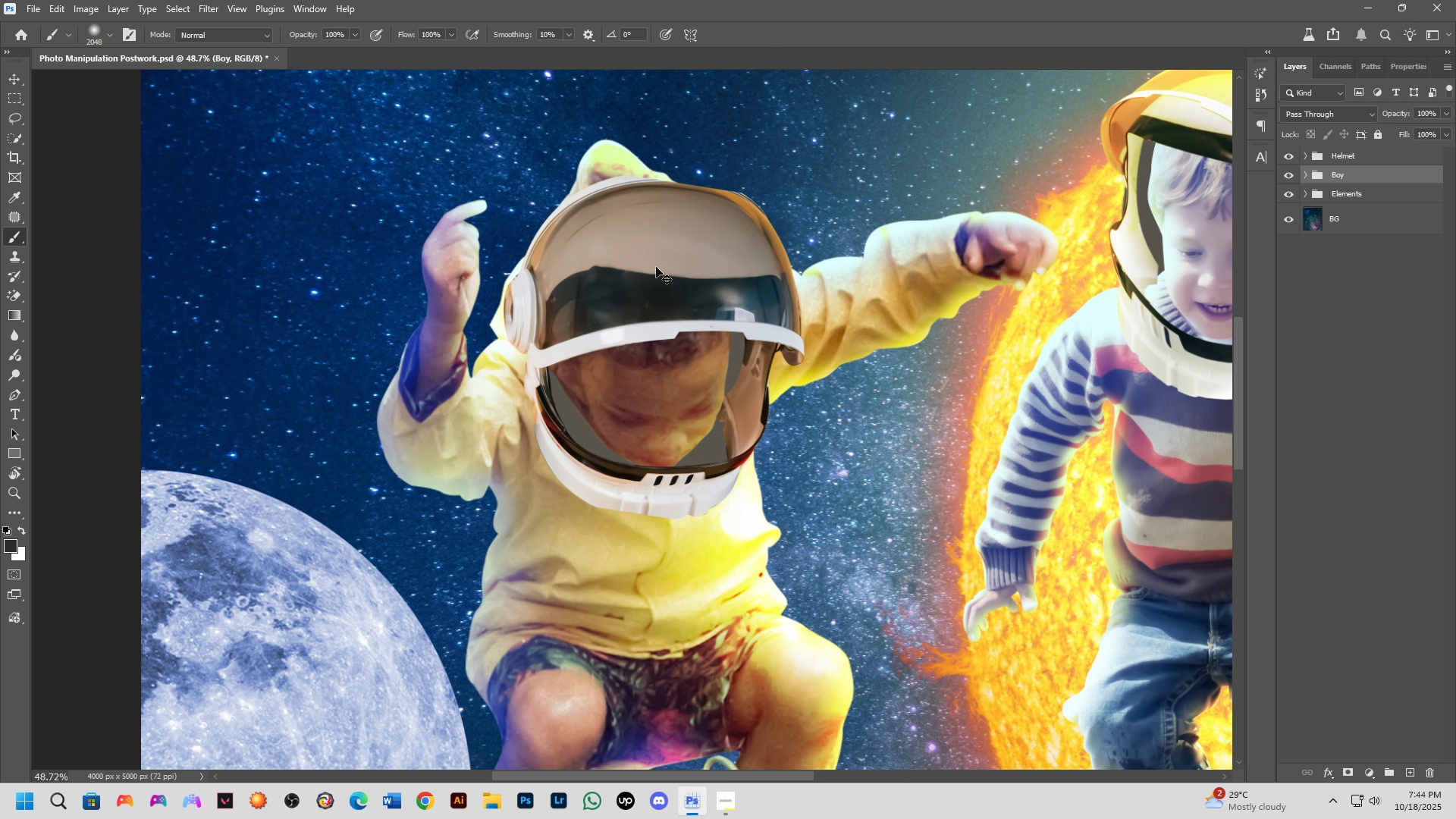 
hold_key(key=ControlLeft, duration=0.96)
 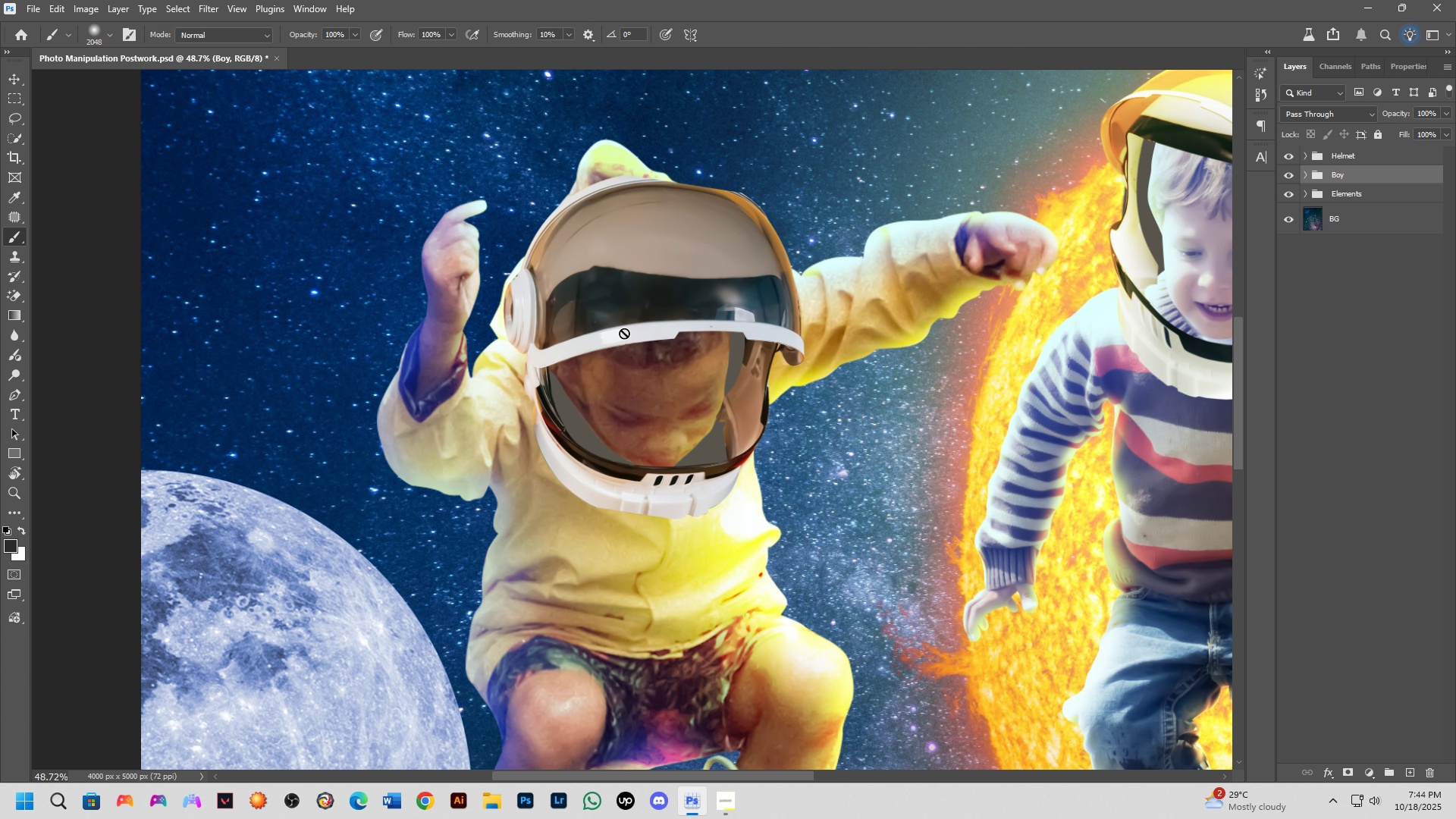 
hold_key(key=ControlLeft, duration=0.46)
left_click([677, 250])
 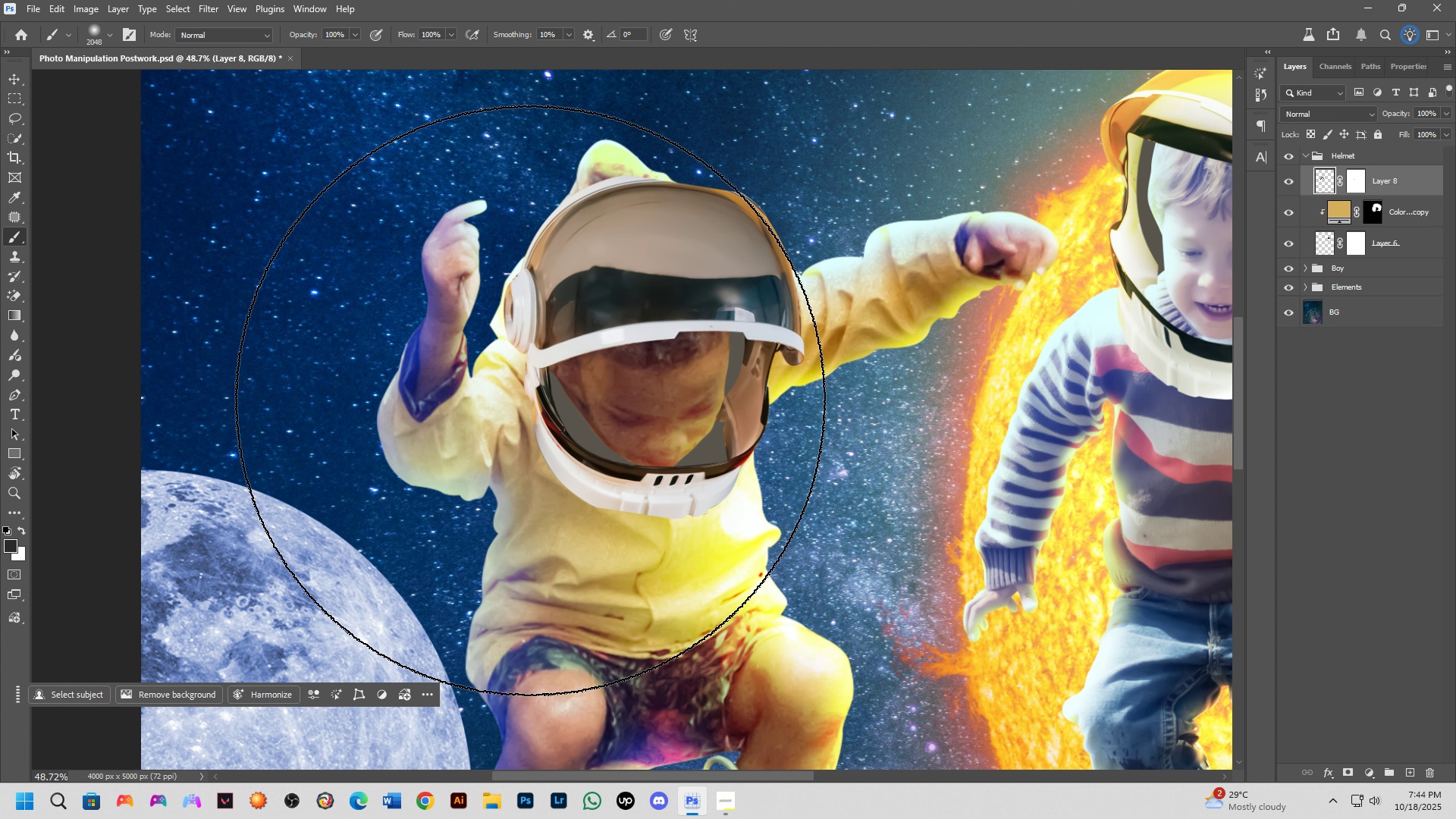 
hold_key(key=ControlLeft, duration=0.84)
left_click([440, 348])
 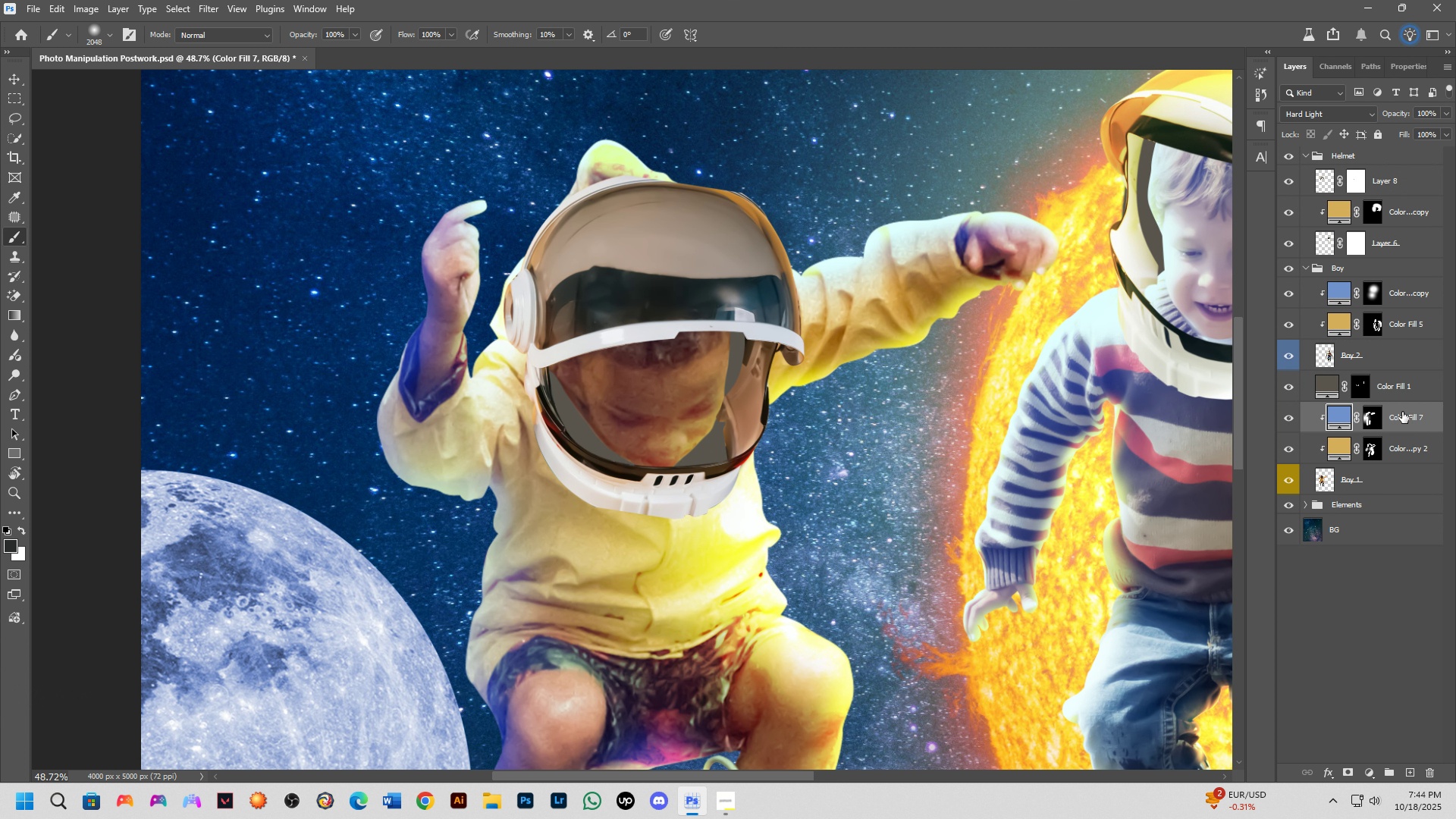 
left_click([1414, 409])
 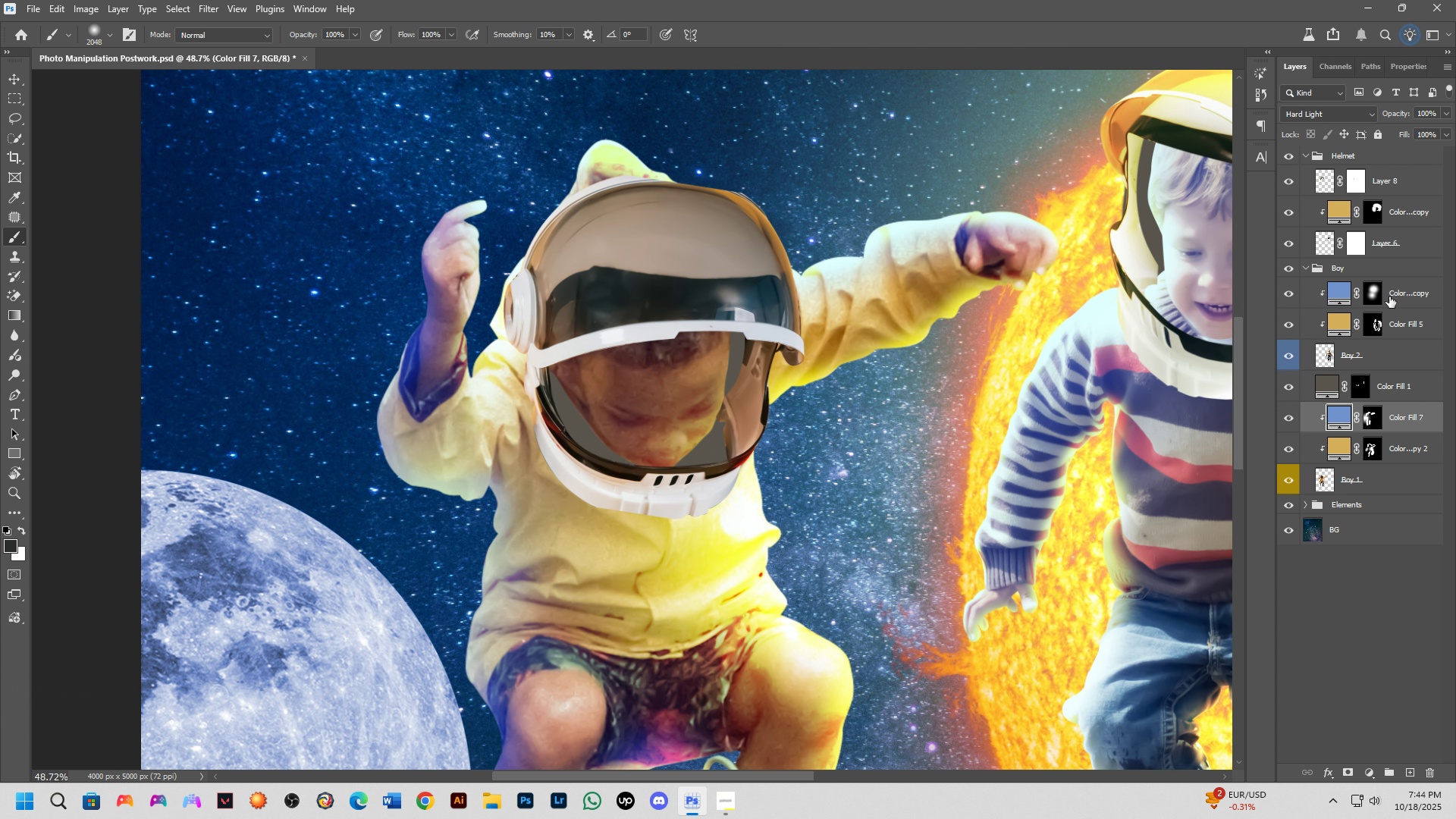 
left_click([1390, 296])
 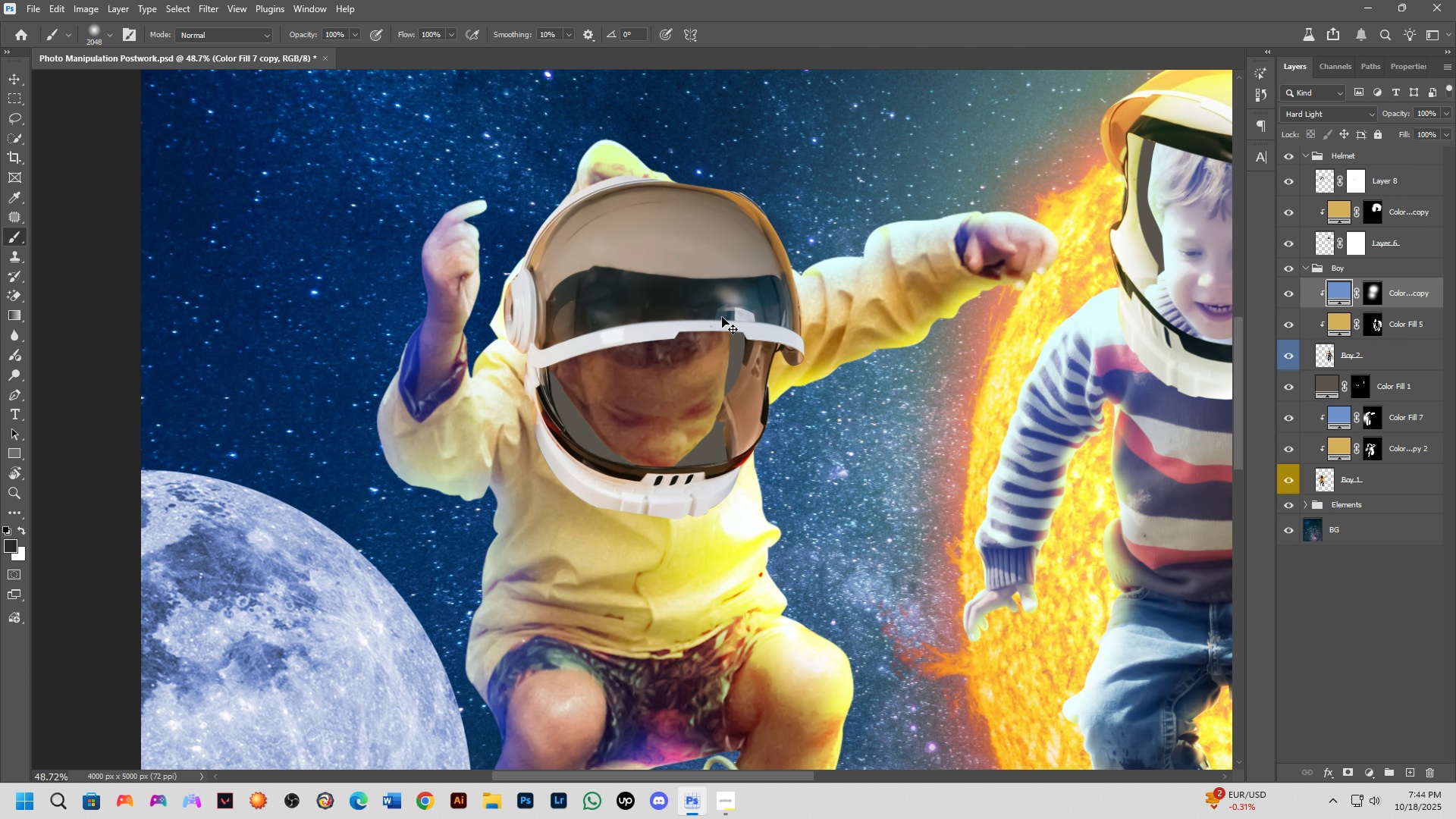 
hold_key(key=ControlLeft, duration=0.49)
left_click([704, 285])
 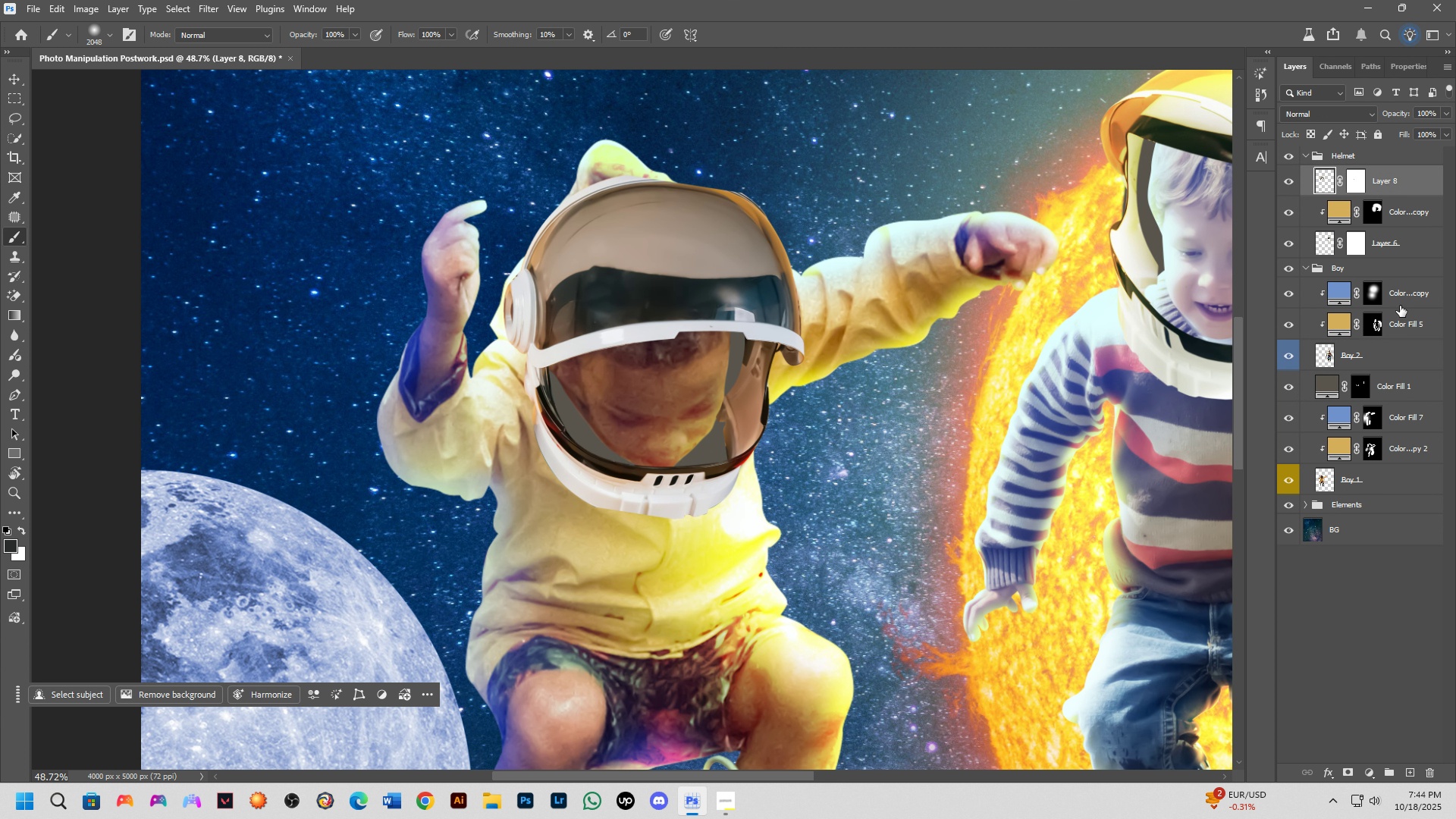 
hold_key(key=ControlLeft, duration=1.37)
hold_key(key=AltLeft, duration=1.39)
left_click_drag(start_coordinate=[1406, 290], to_coordinate=[1404, 167])
 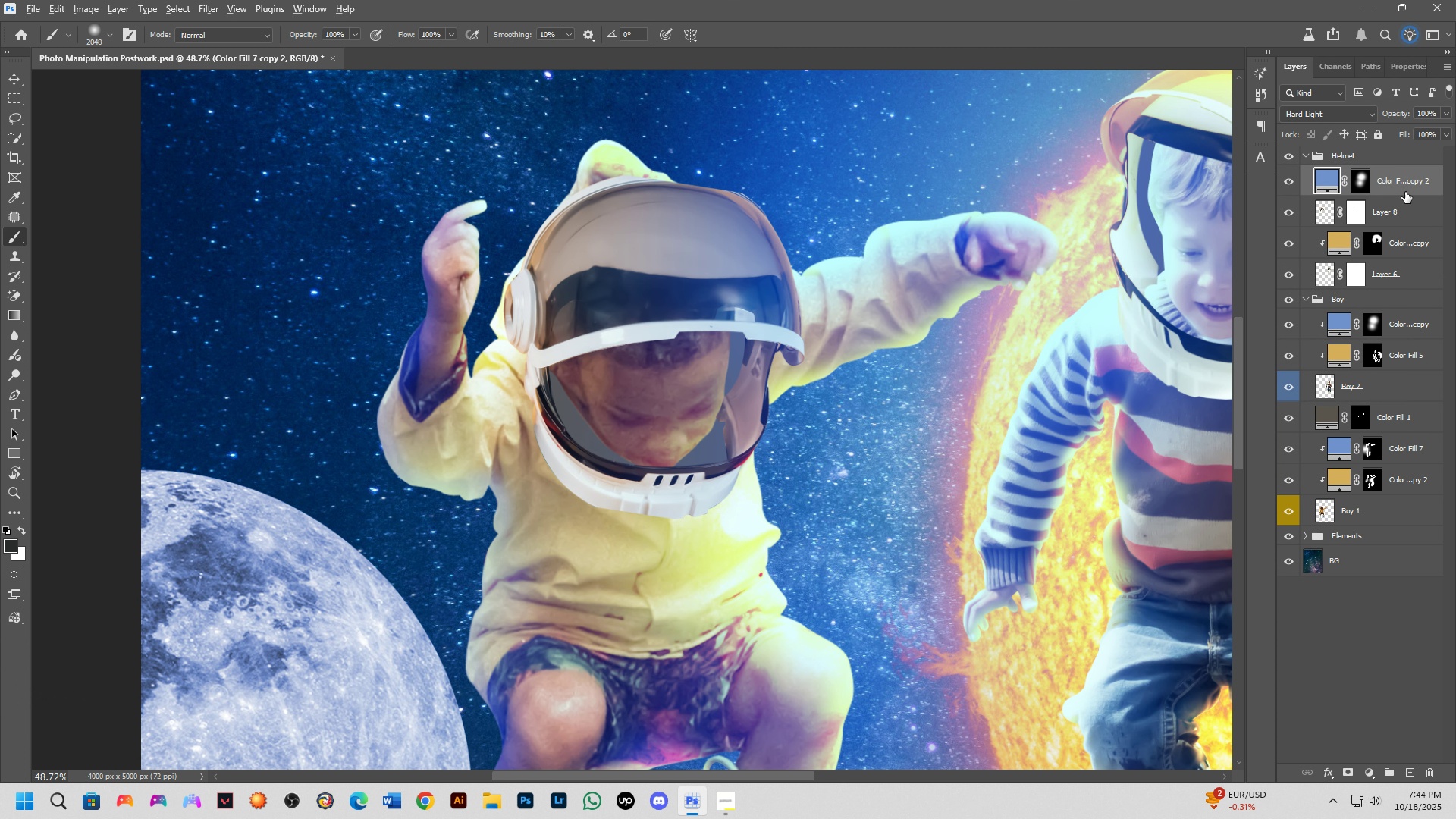 
hold_key(key=AltLeft, duration=0.74)
 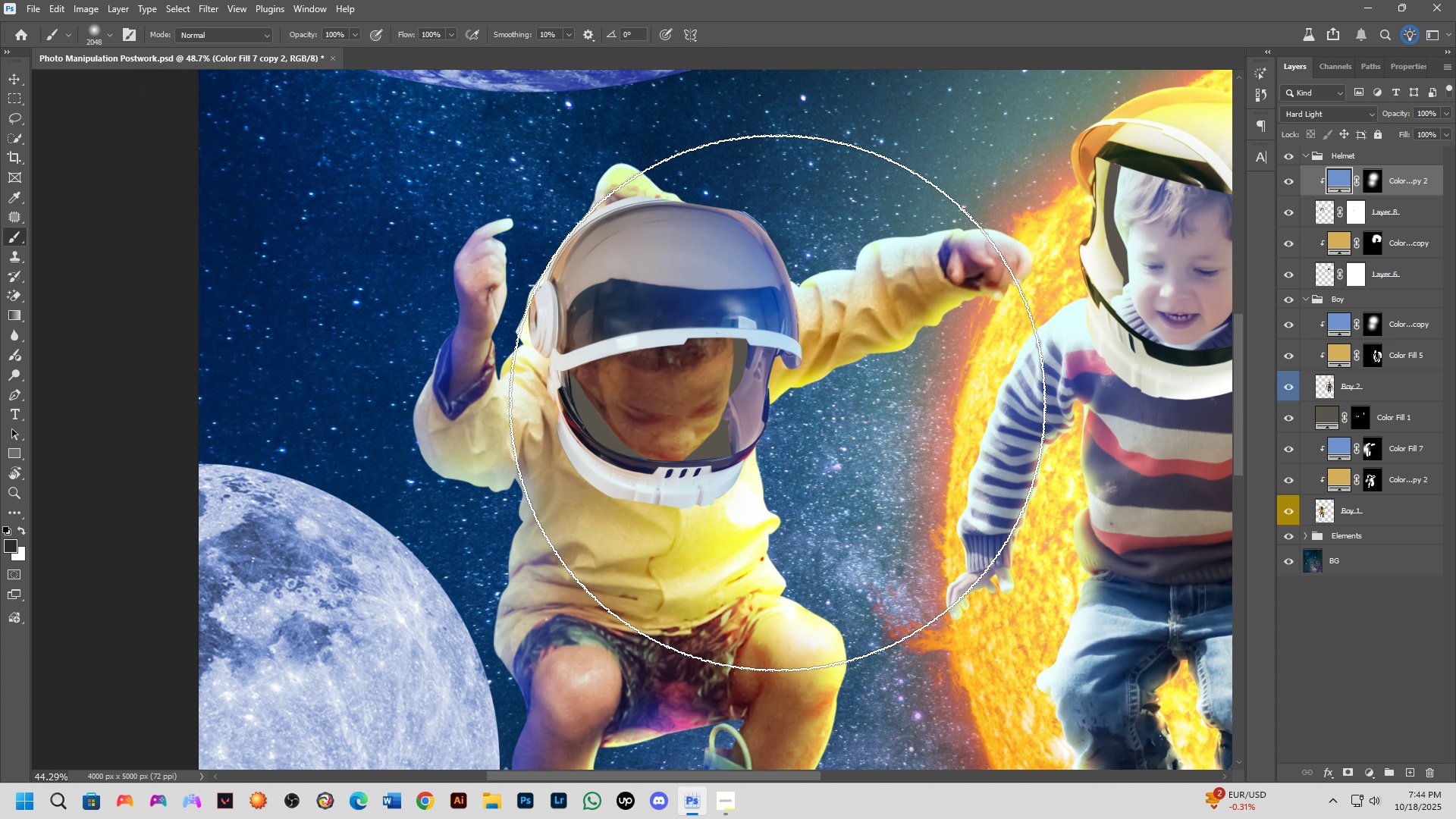 
scroll: coordinate [777, 403], scroll_direction: down, amount: 3.0
 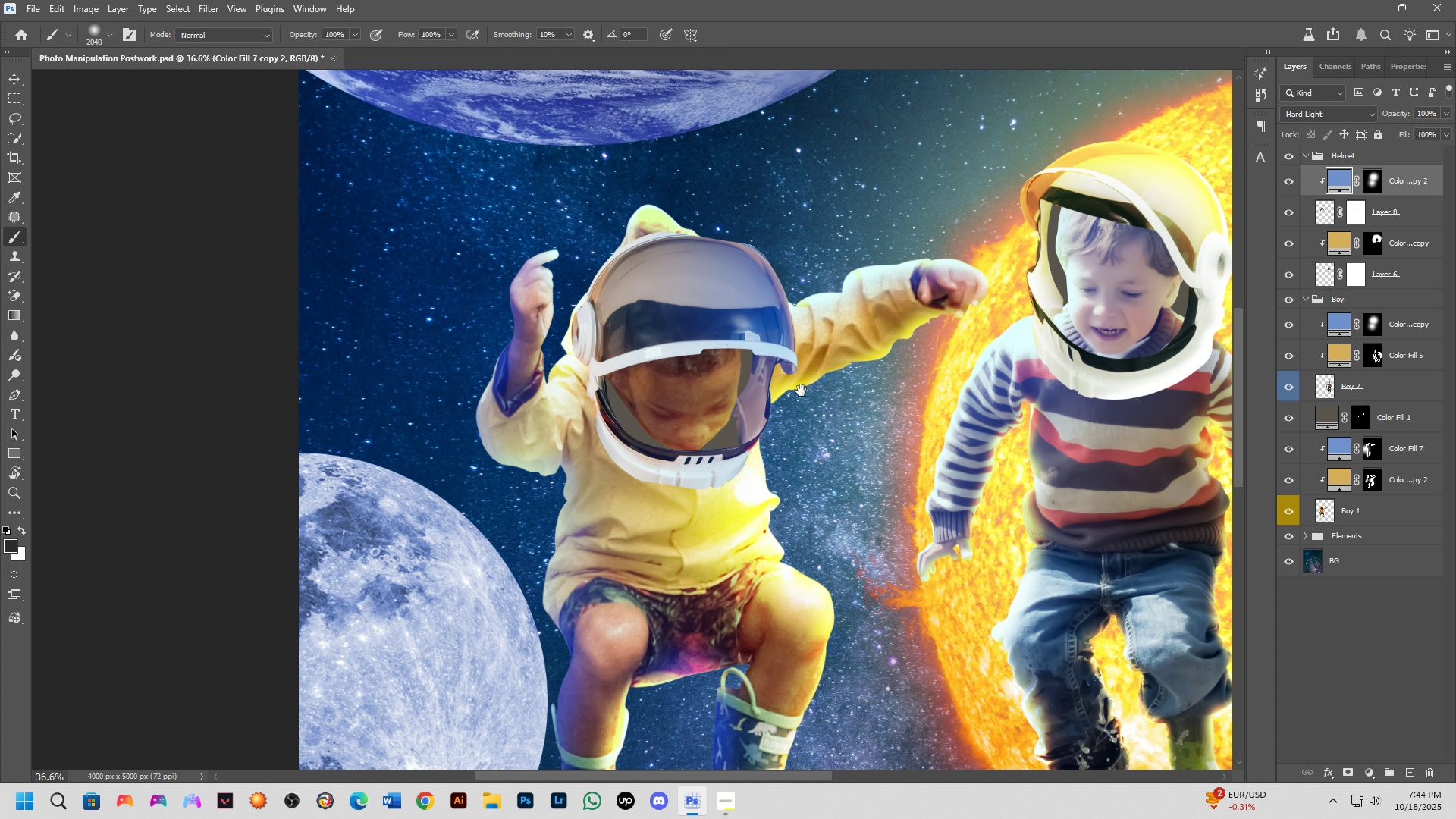 
hold_key(key=Space, duration=0.49)
 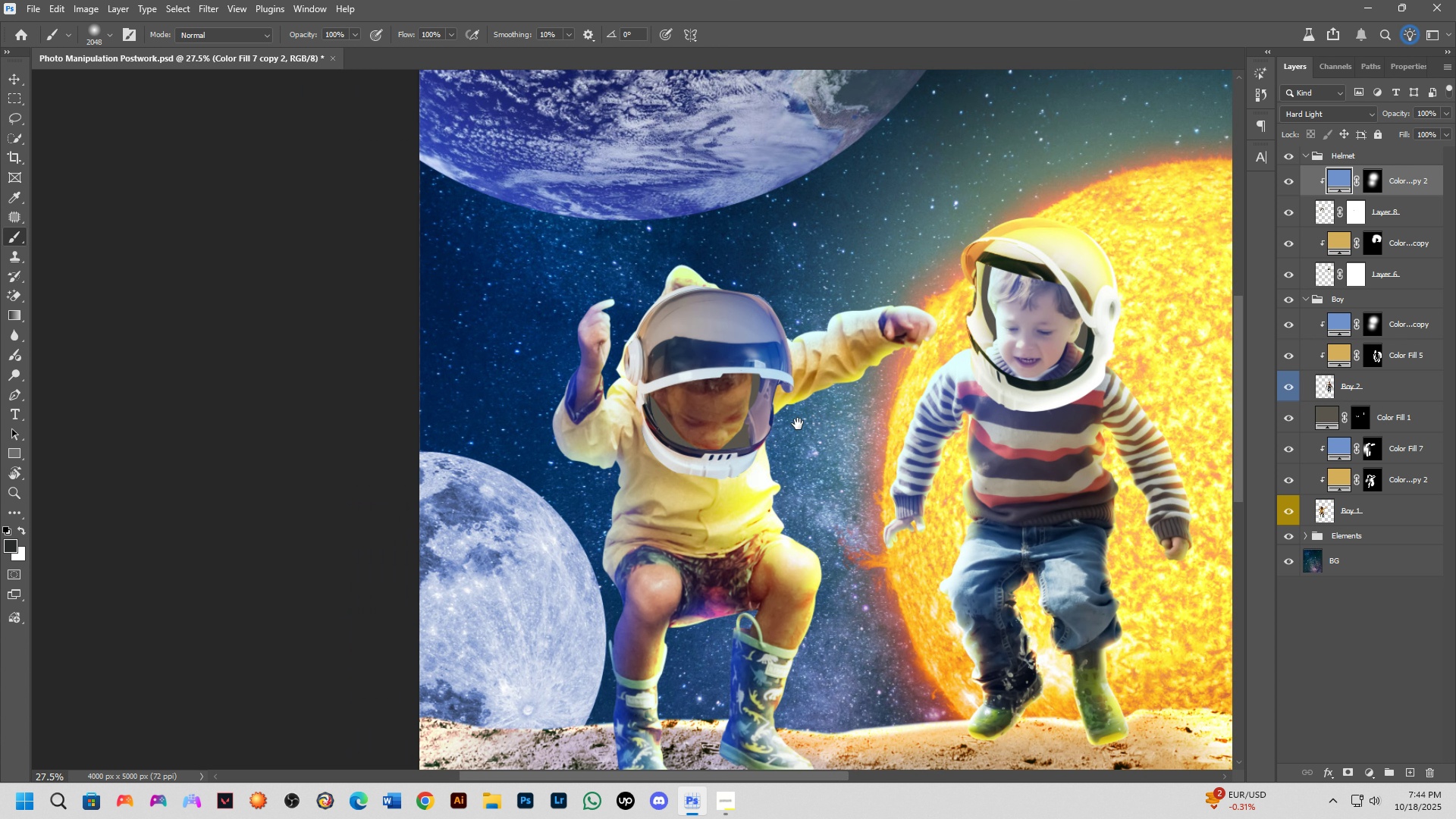 
left_click_drag(start_coordinate=[802, 391], to_coordinate=[799, 405])
 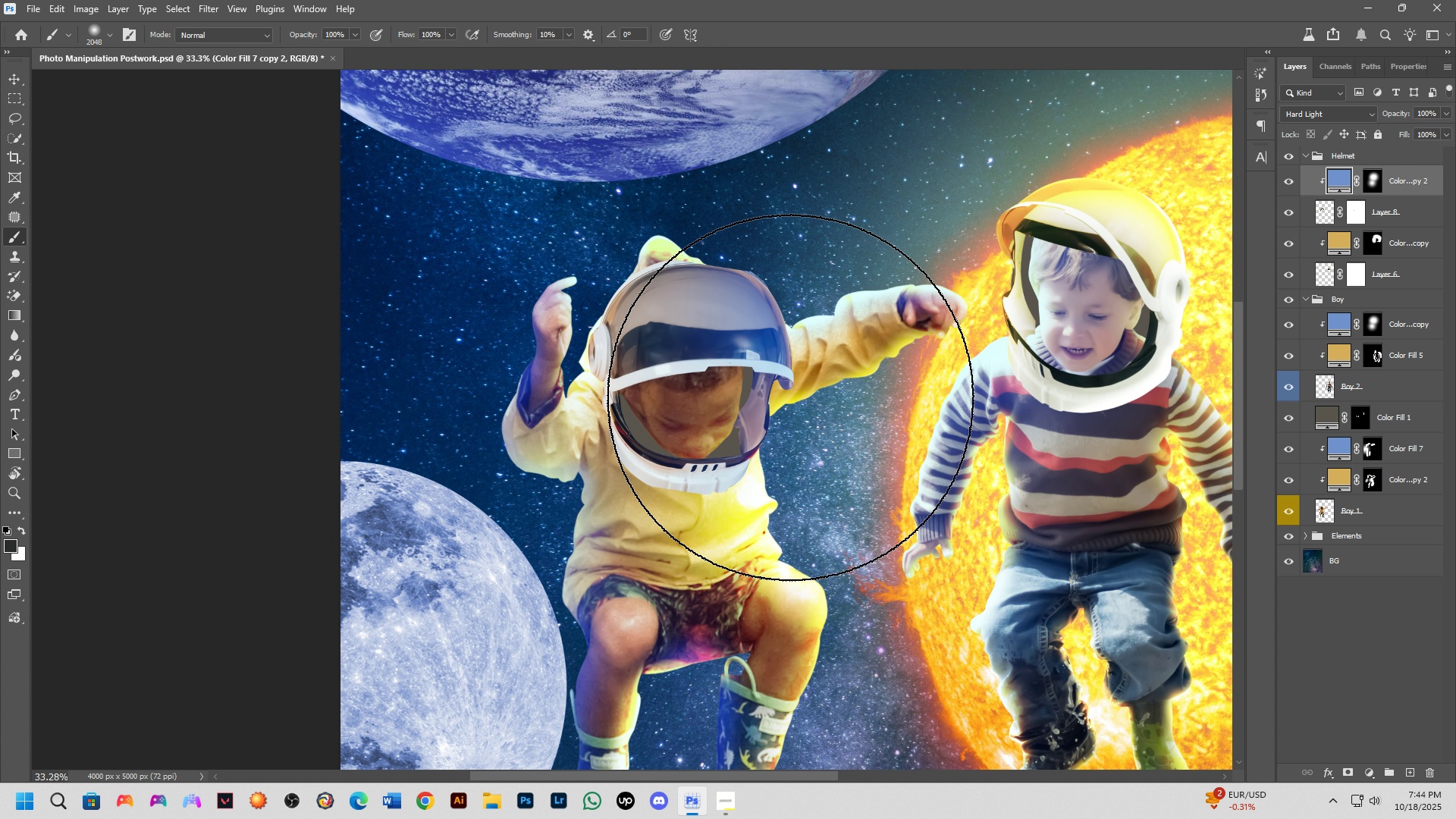 
scroll: coordinate [790, 397], scroll_direction: down, amount: 3.0
 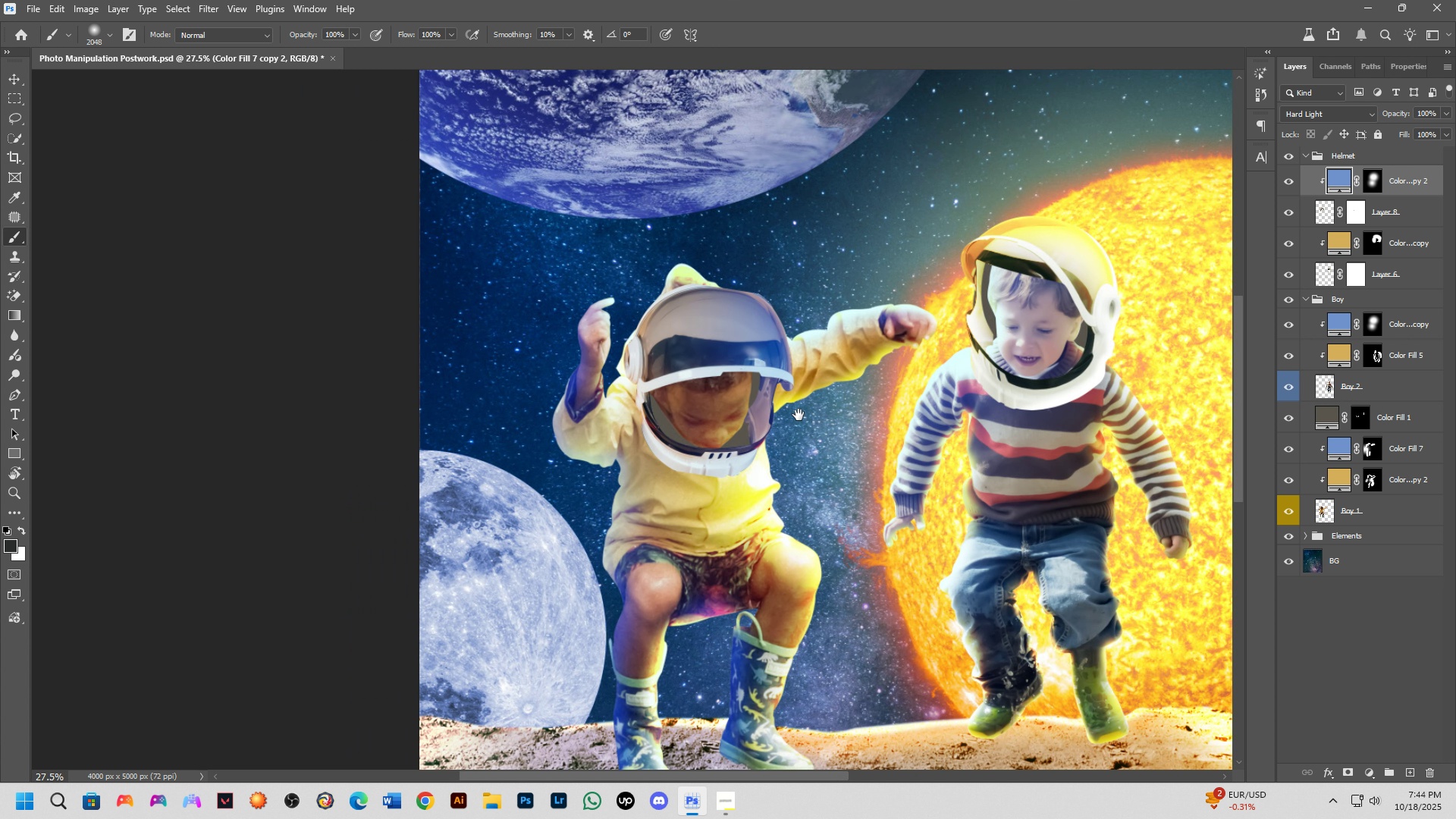 
hold_key(key=Space, duration=0.54)
 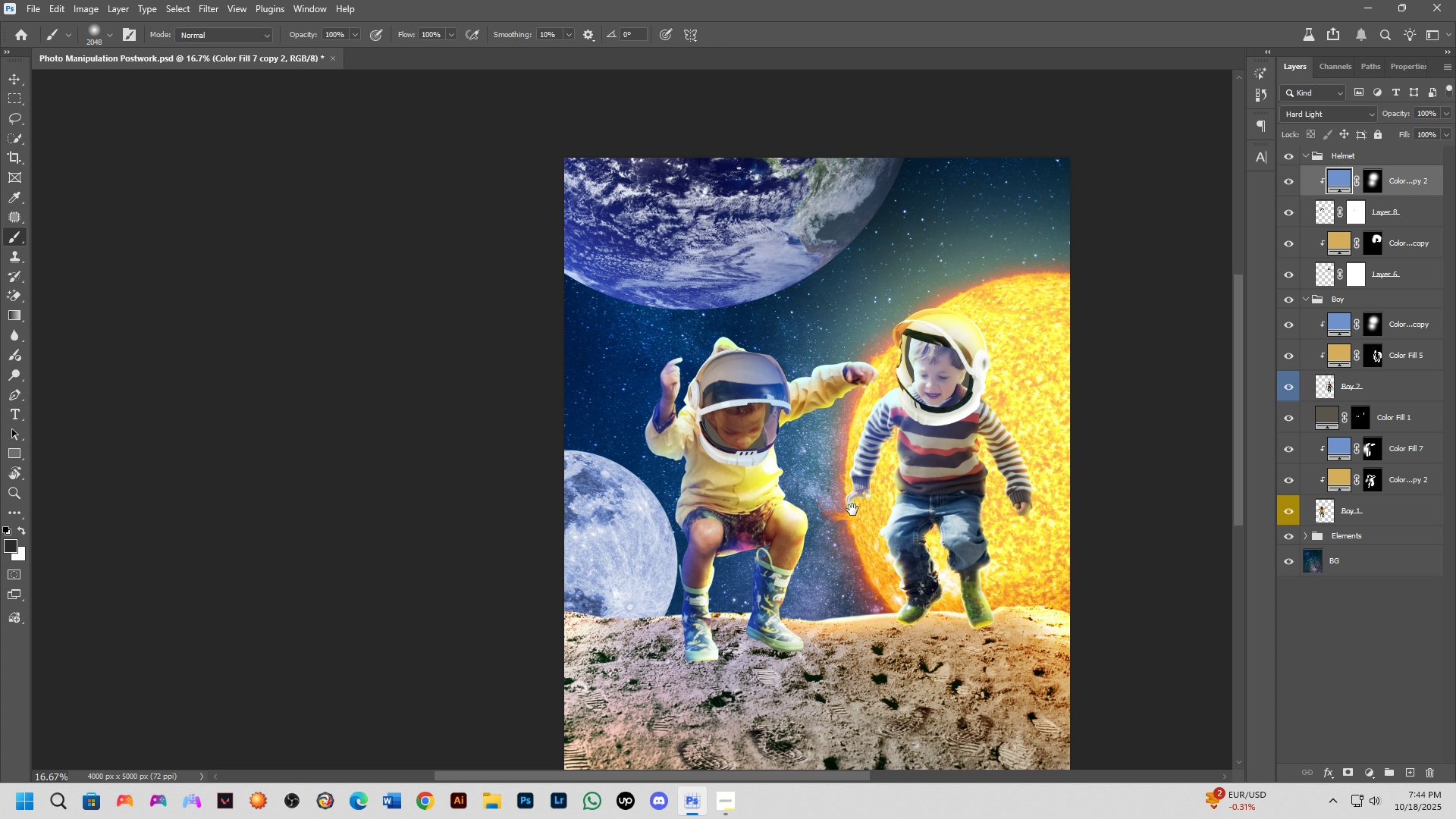 
left_click_drag(start_coordinate=[799, 415], to_coordinate=[797, 428])
 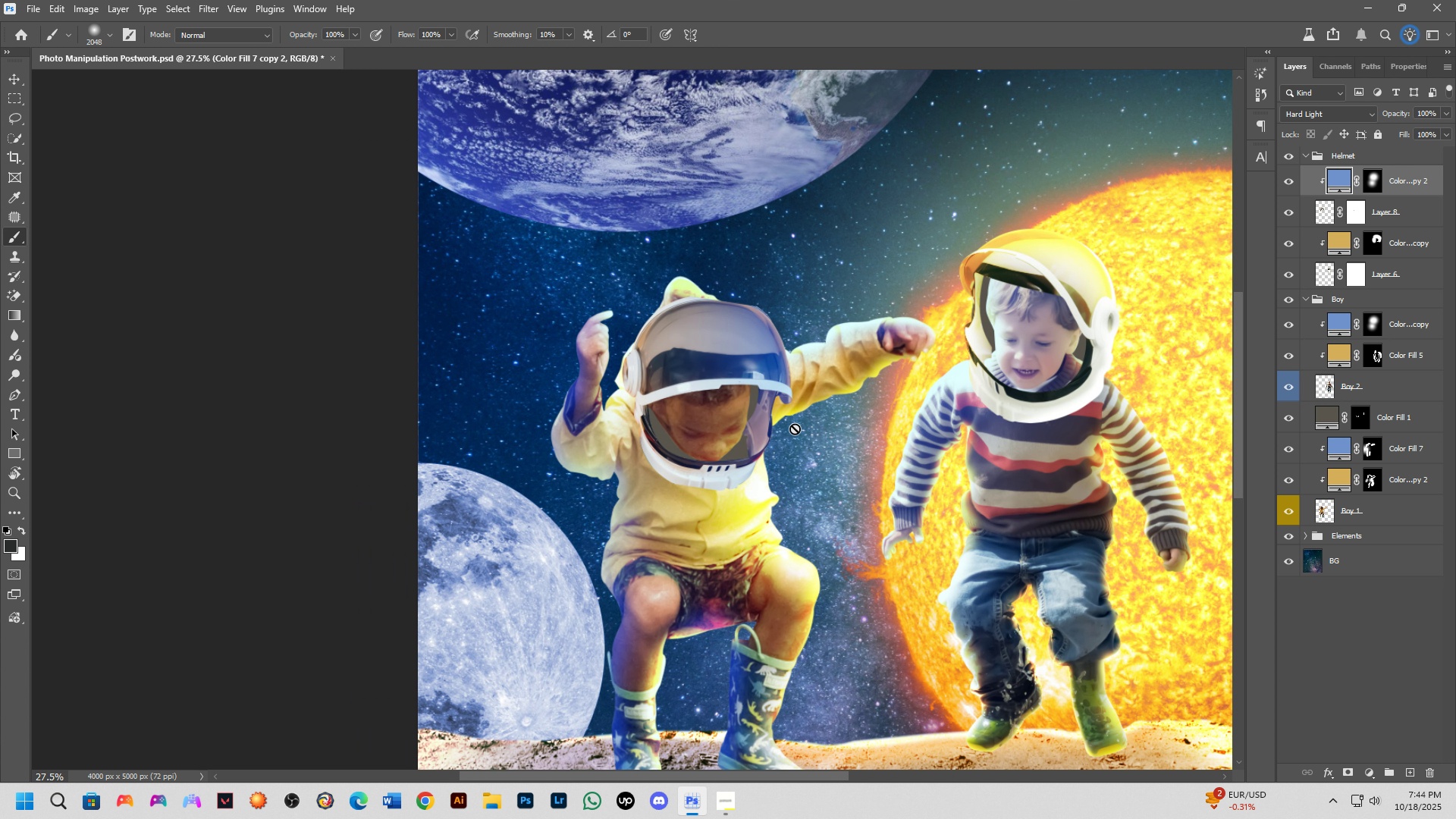 
key(Shift+ShiftLeft)
 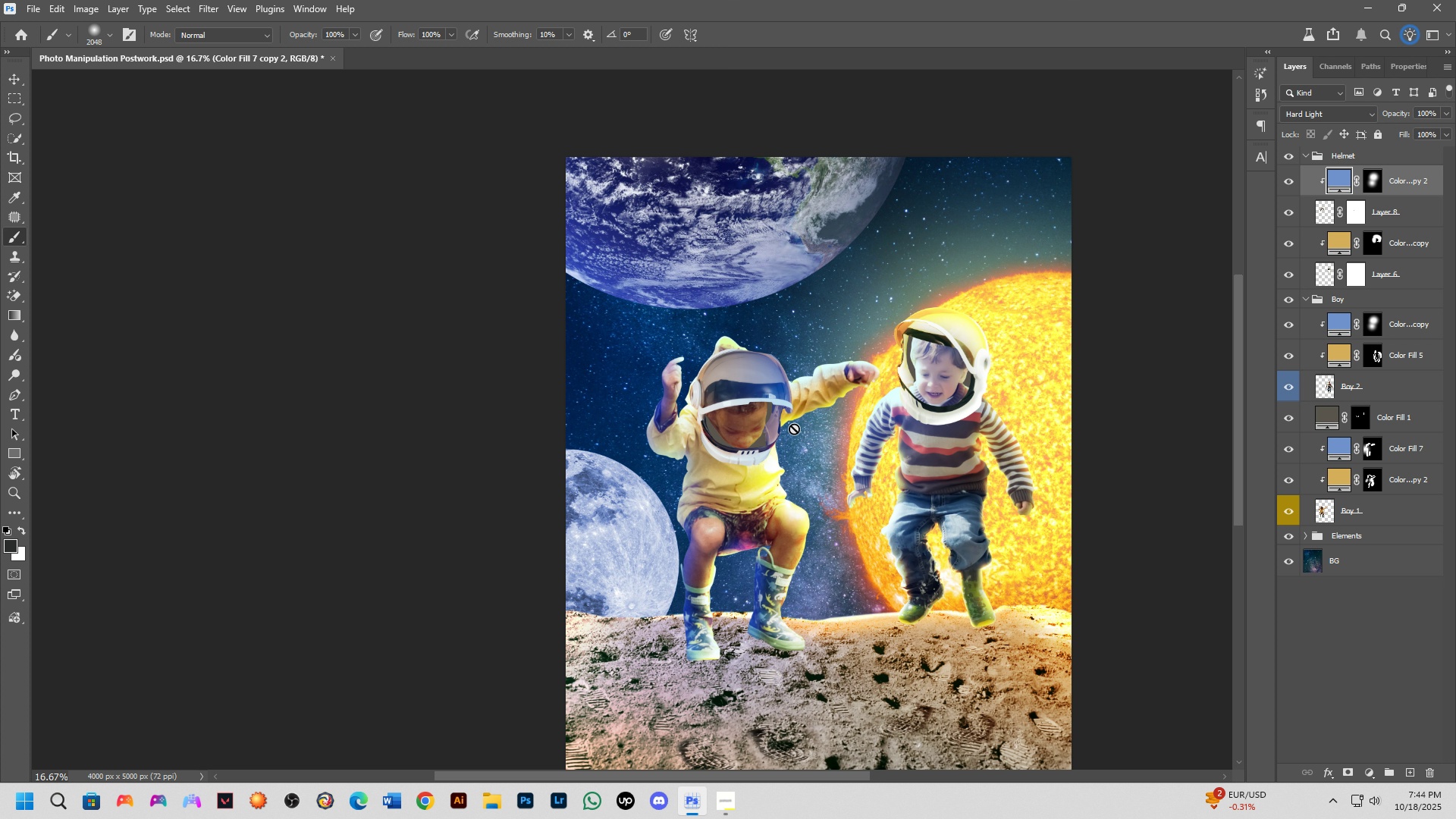 
scroll: coordinate [795, 428], scroll_direction: down, amount: 2.0
 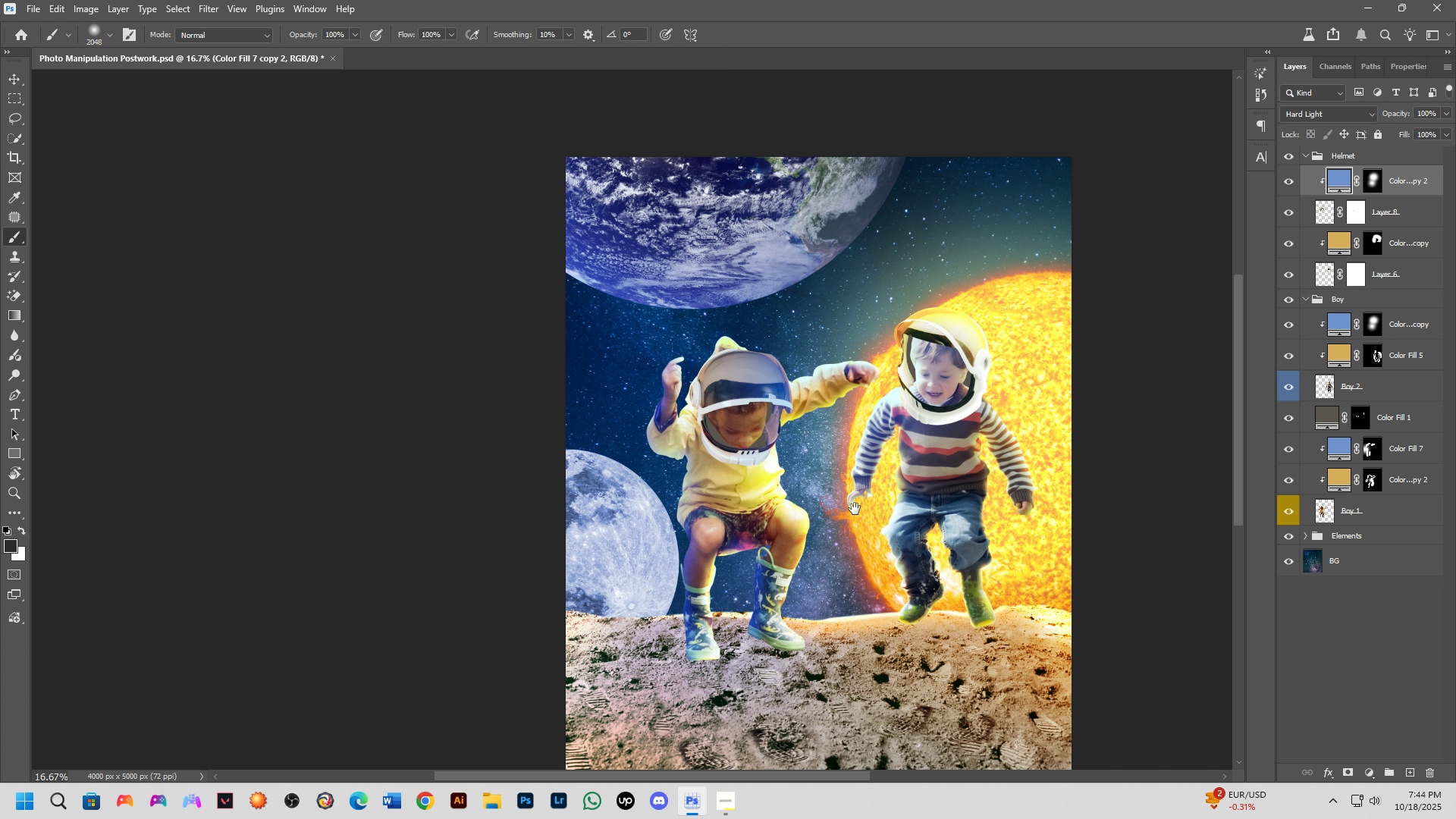 
hold_key(key=Space, duration=1.52)
 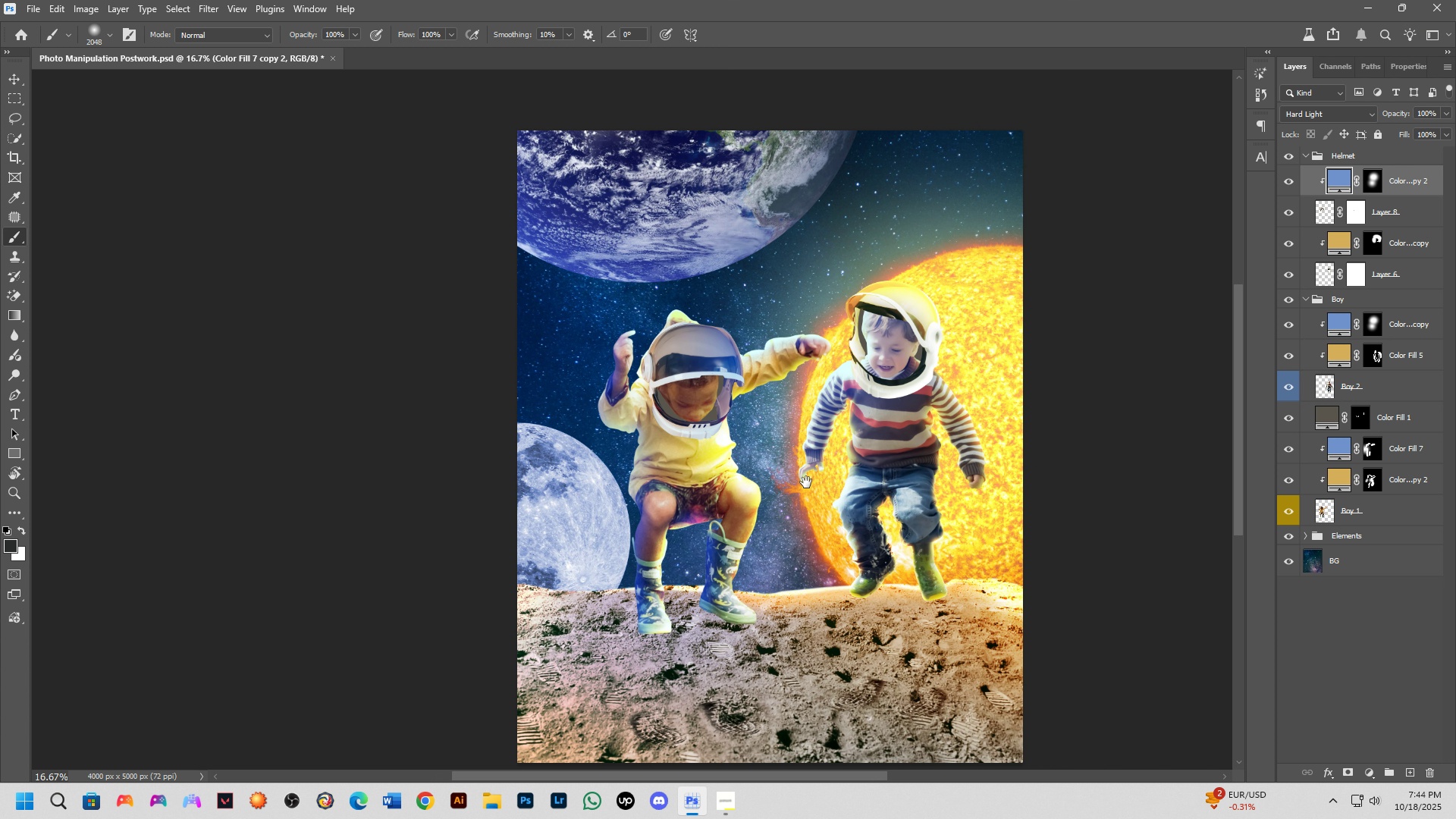 
left_click_drag(start_coordinate=[855, 509], to_coordinate=[806, 482])
 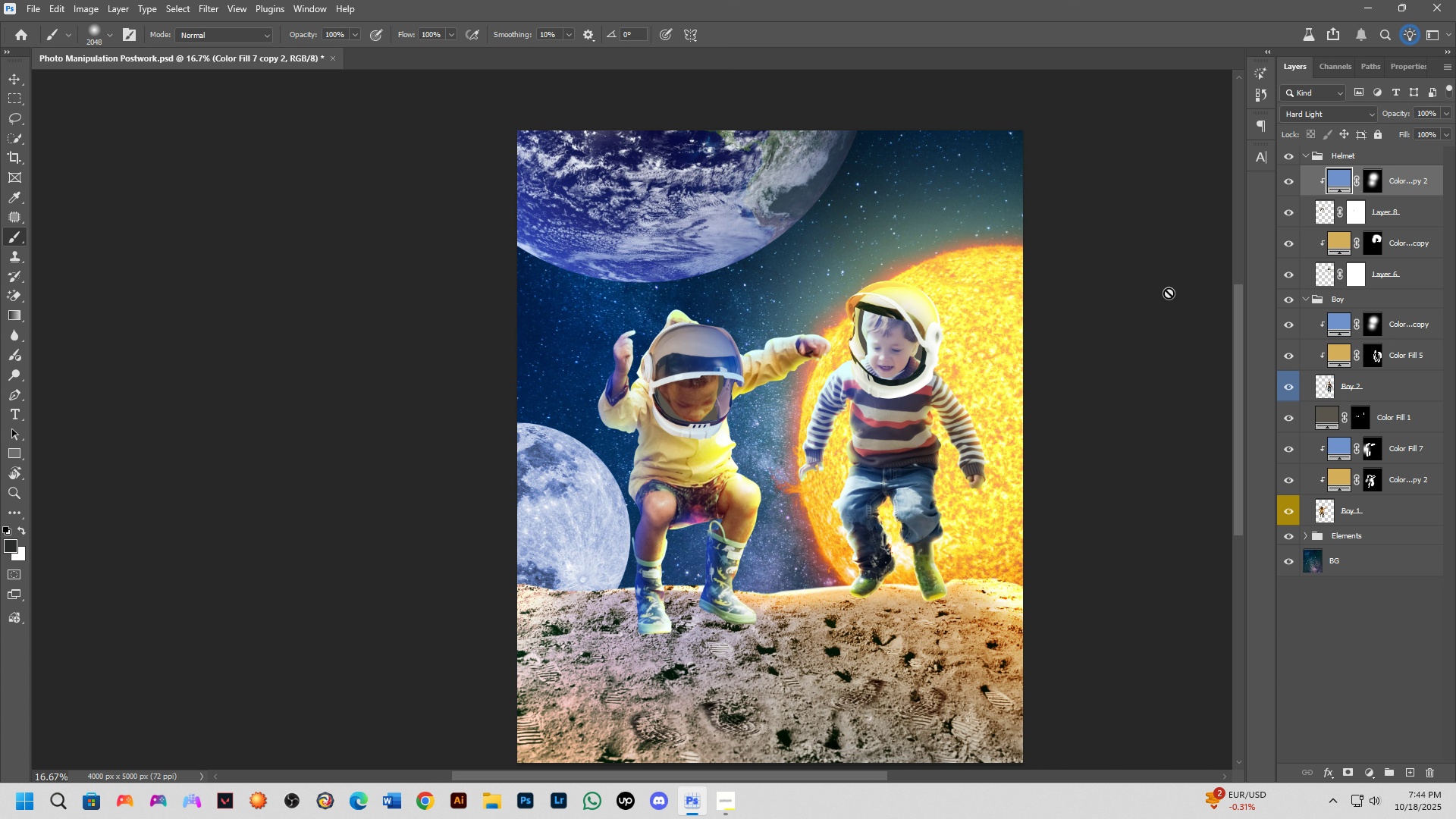 
hold_key(key=Space, duration=0.66)
 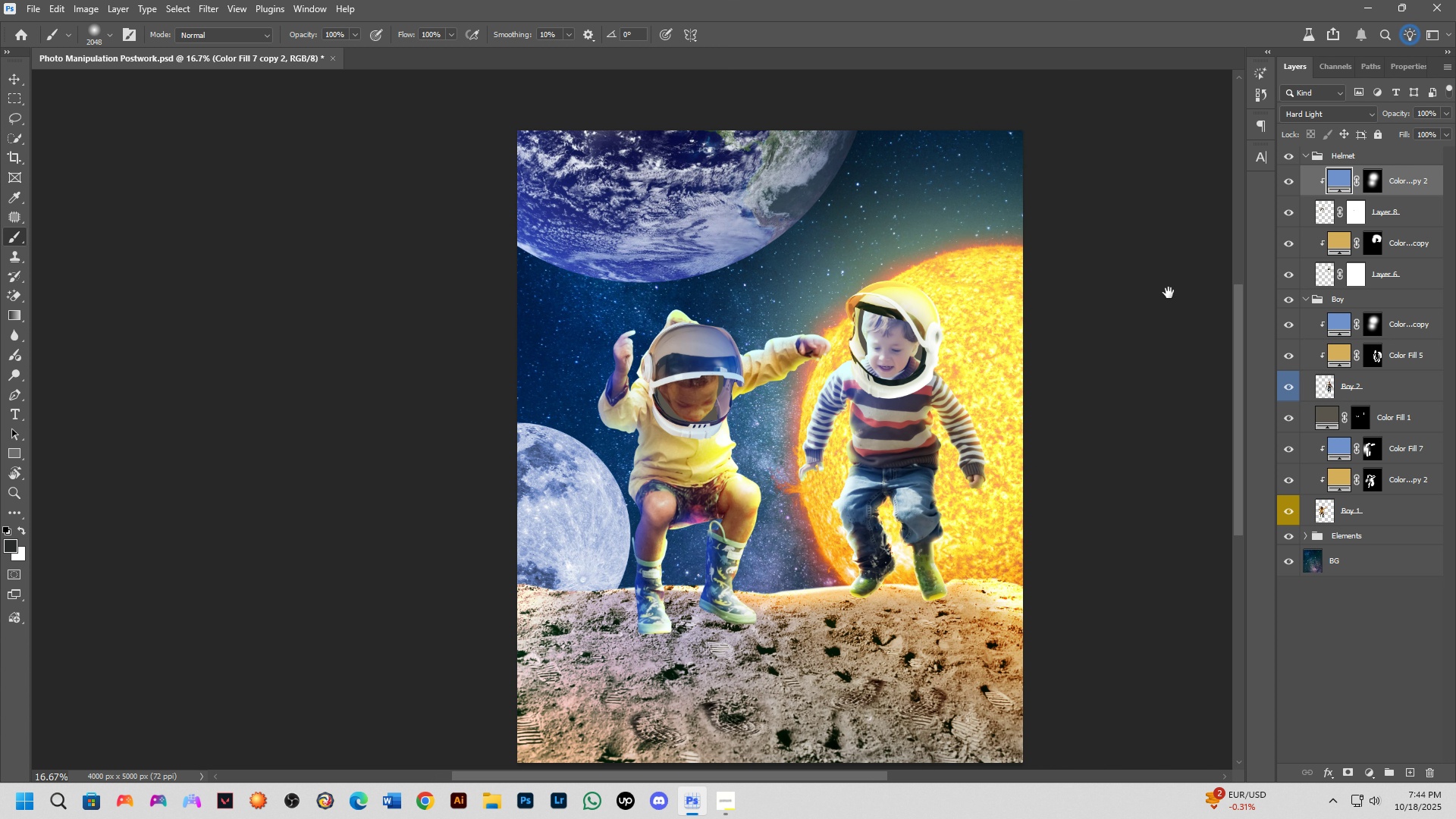 
hold_key(key=Space, duration=1.27)
 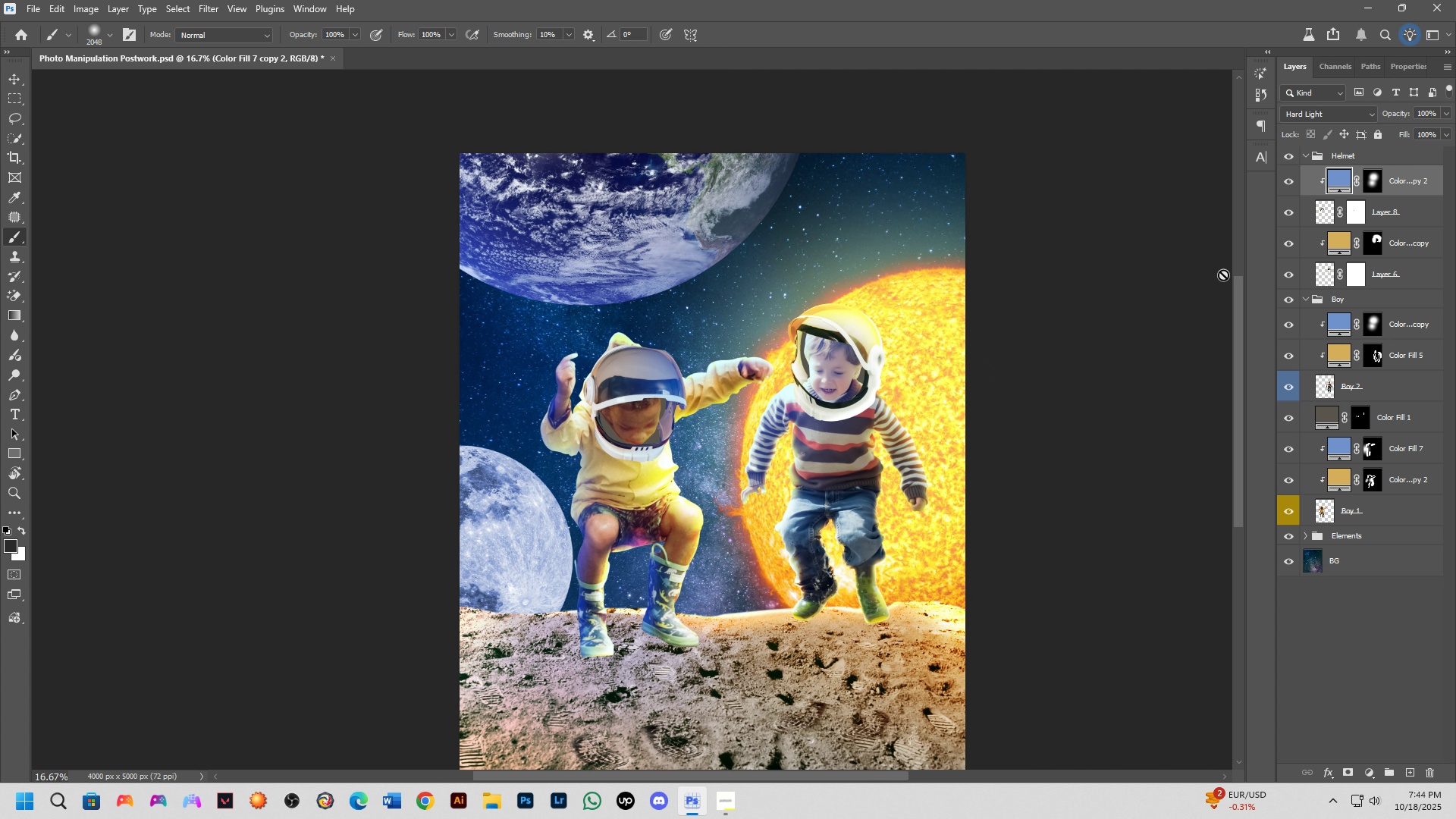 
left_click_drag(start_coordinate=[1001, 334], to_coordinate=[943, 356])
 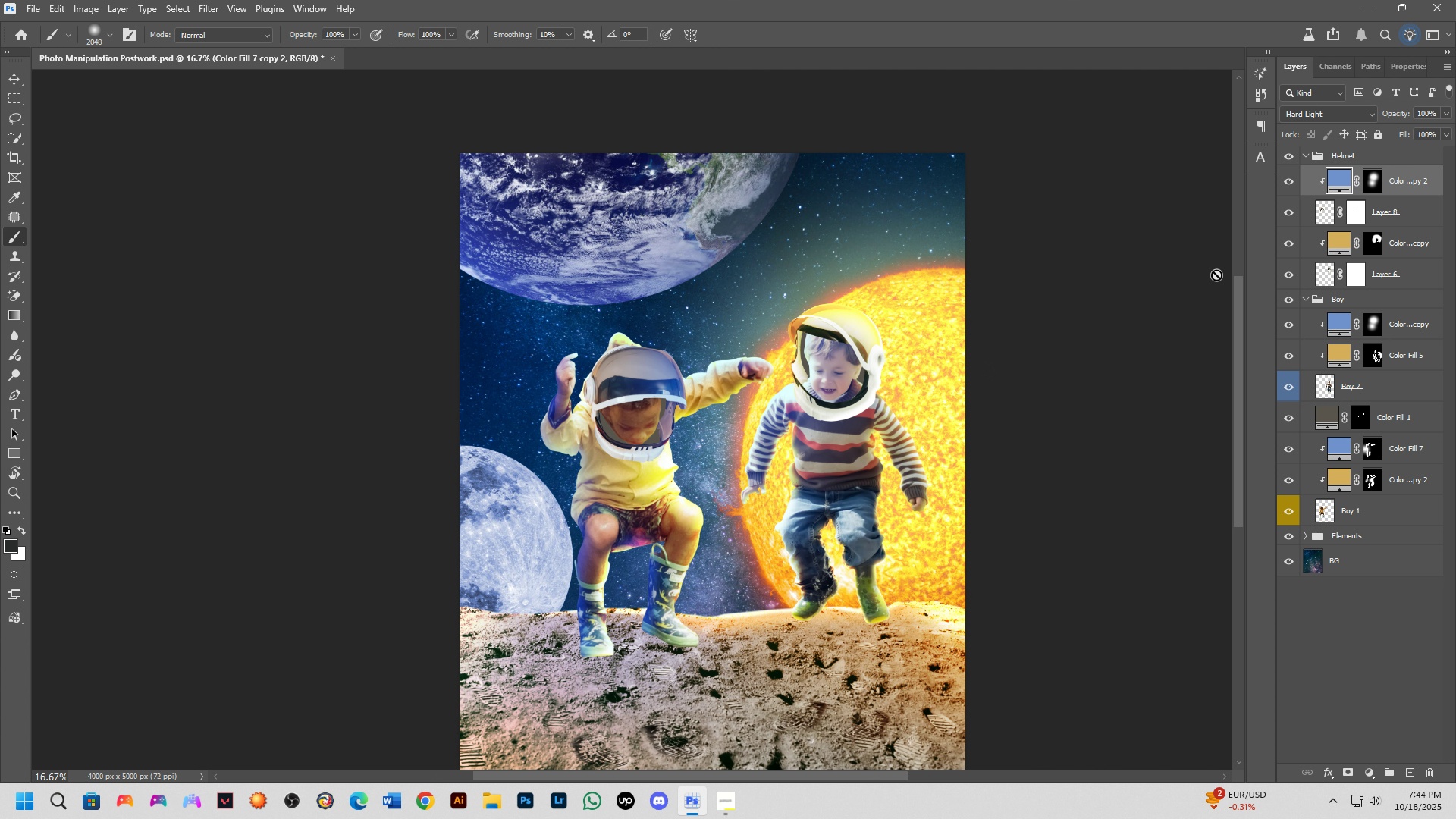 
scroll: coordinate [554, 444], scroll_direction: down, amount: 2.0
 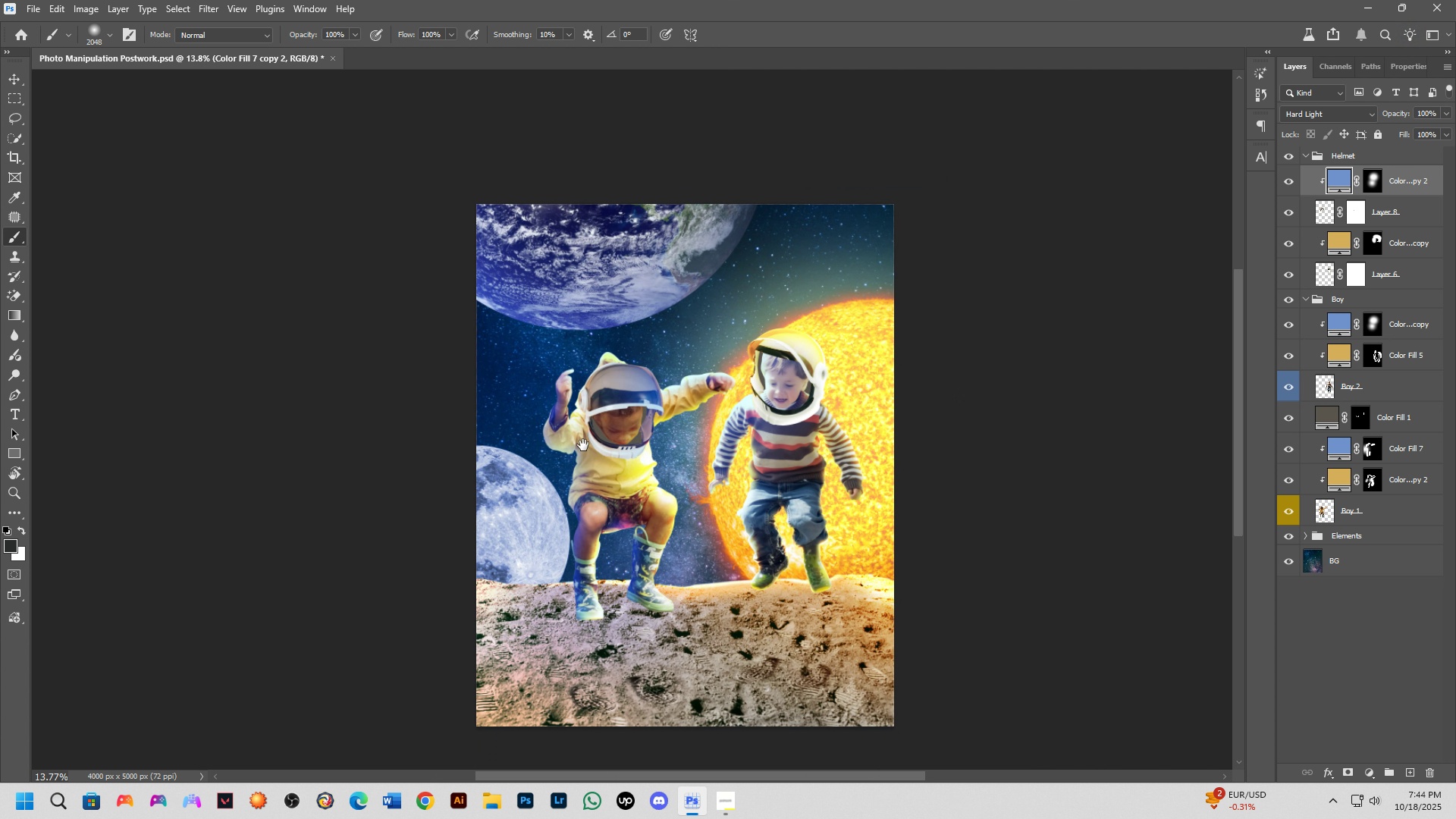 
hold_key(key=Space, duration=1.52)
 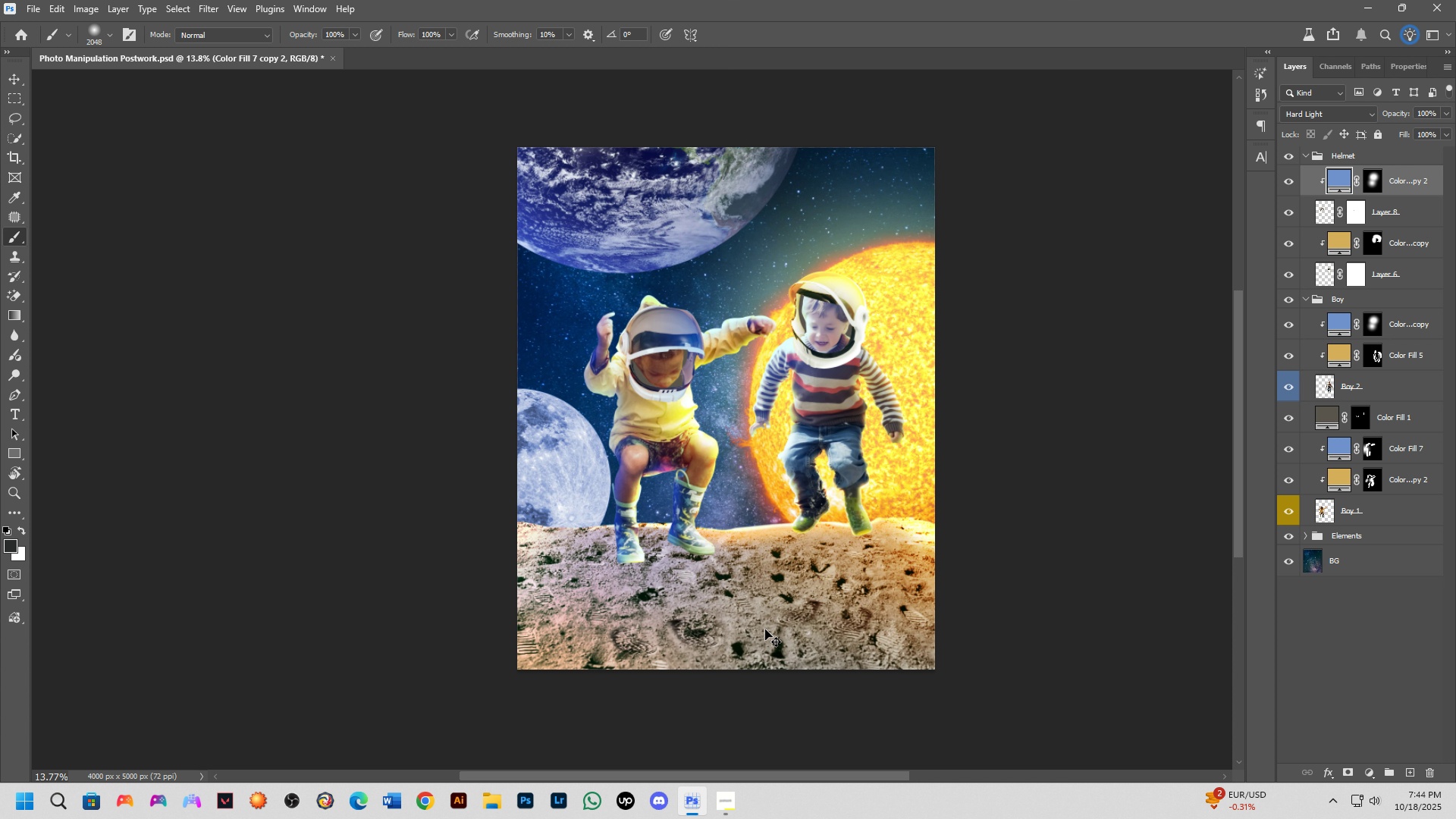 
left_click_drag(start_coordinate=[583, 445], to_coordinate=[624, 388])
 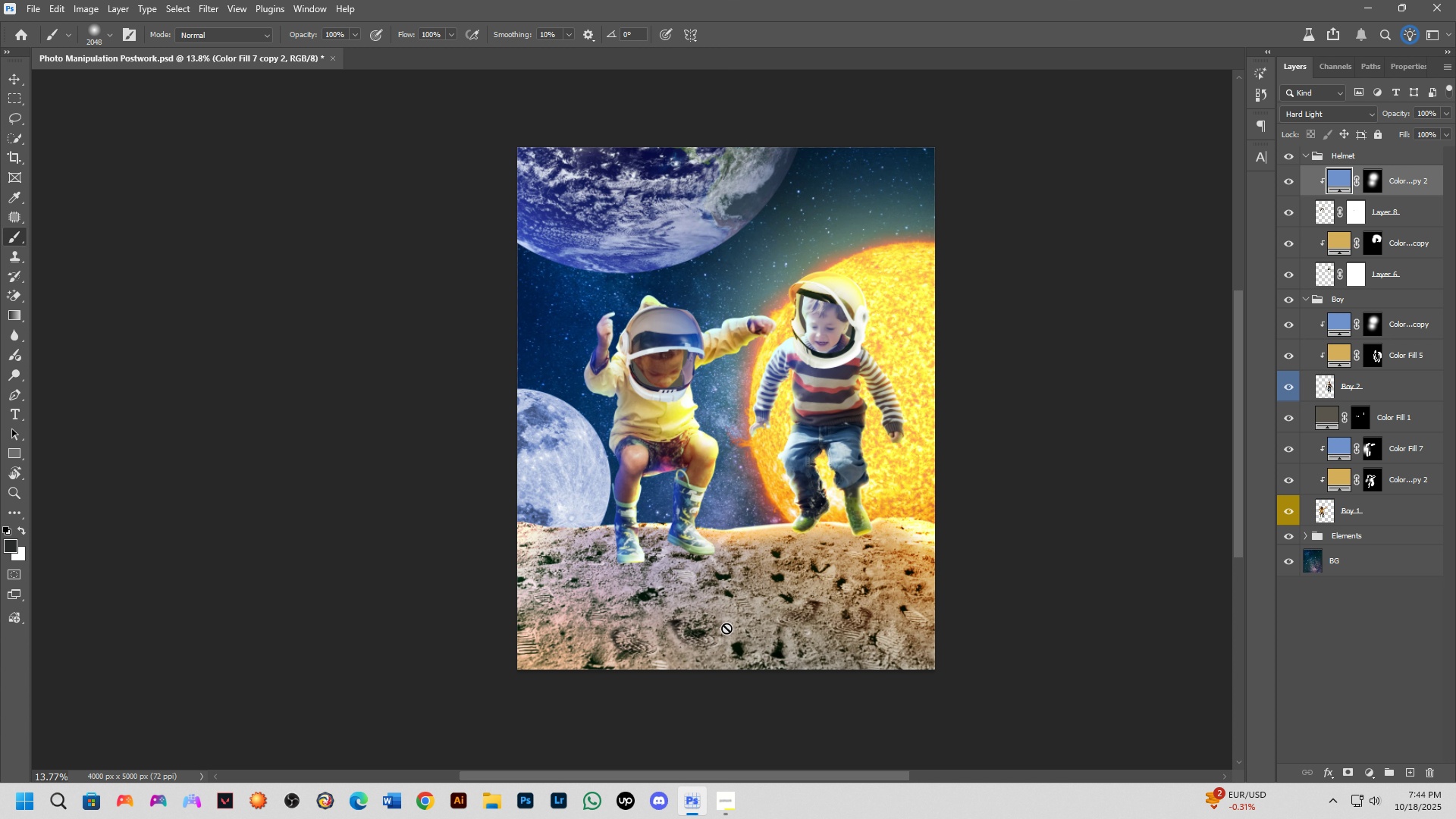 
hold_key(key=ControlLeft, duration=0.78)
left_click([766, 629])
 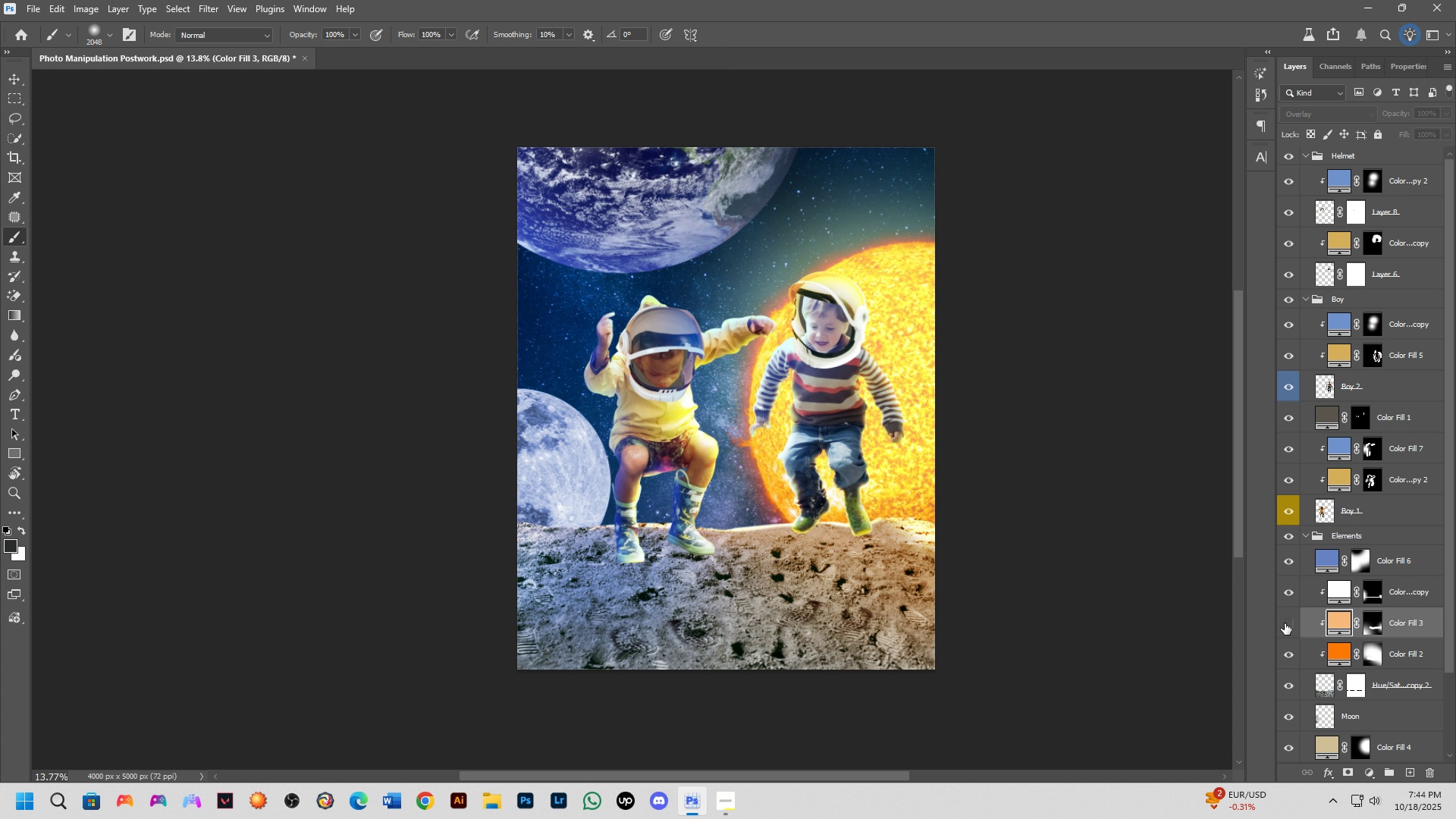 
double_click([1285, 623])
 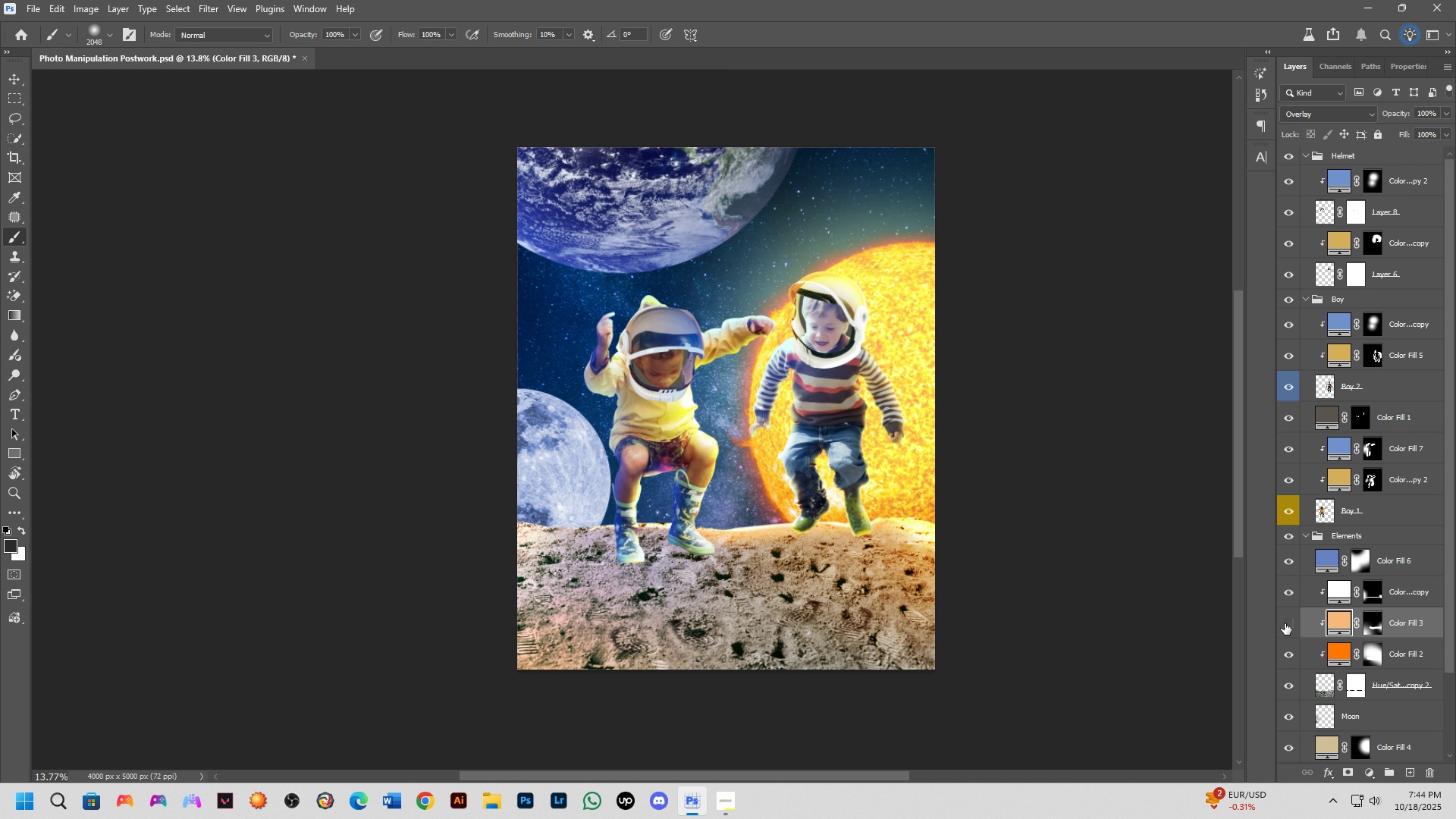 
triple_click([1285, 623])
 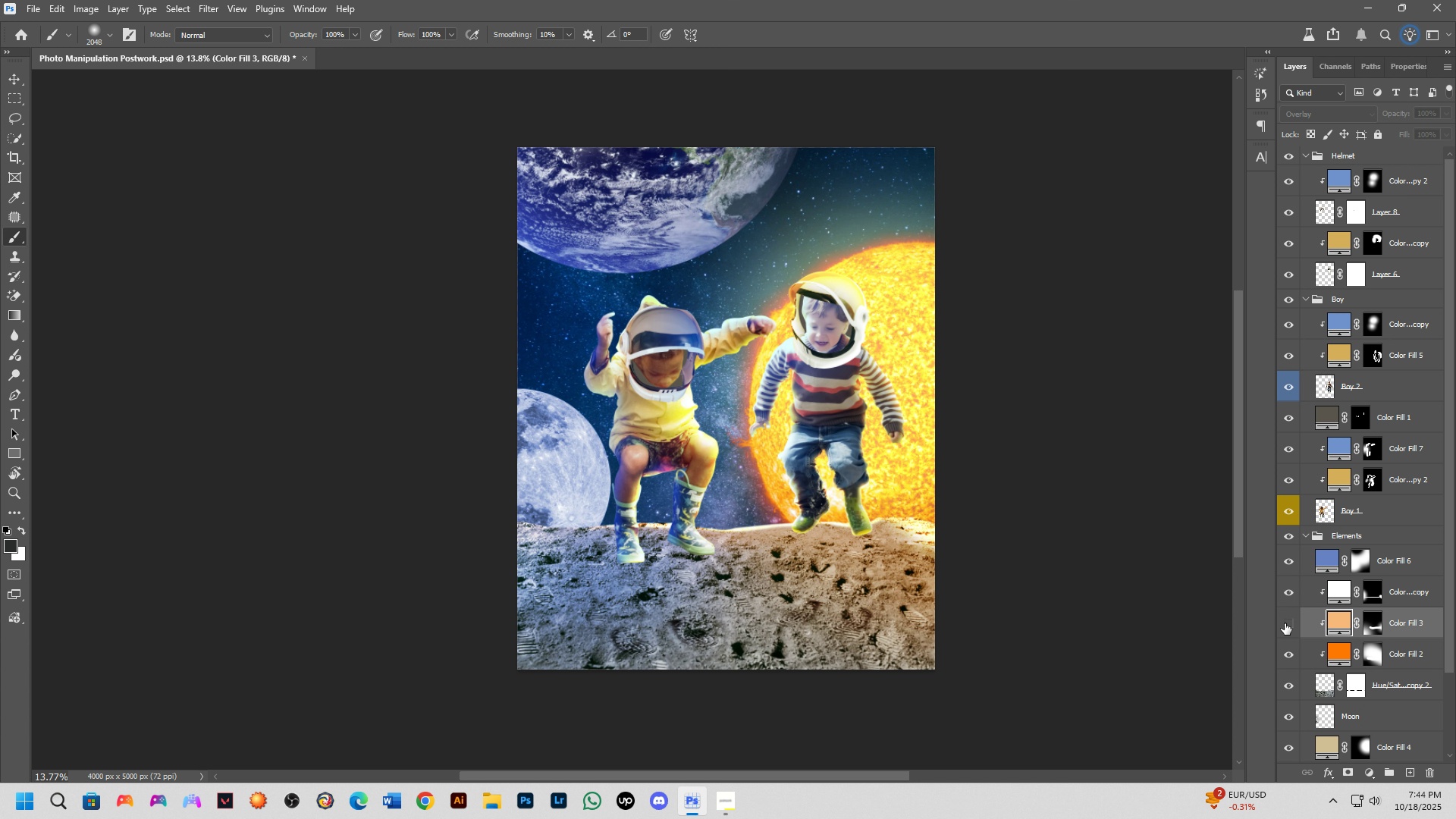 
left_click([1285, 623])
 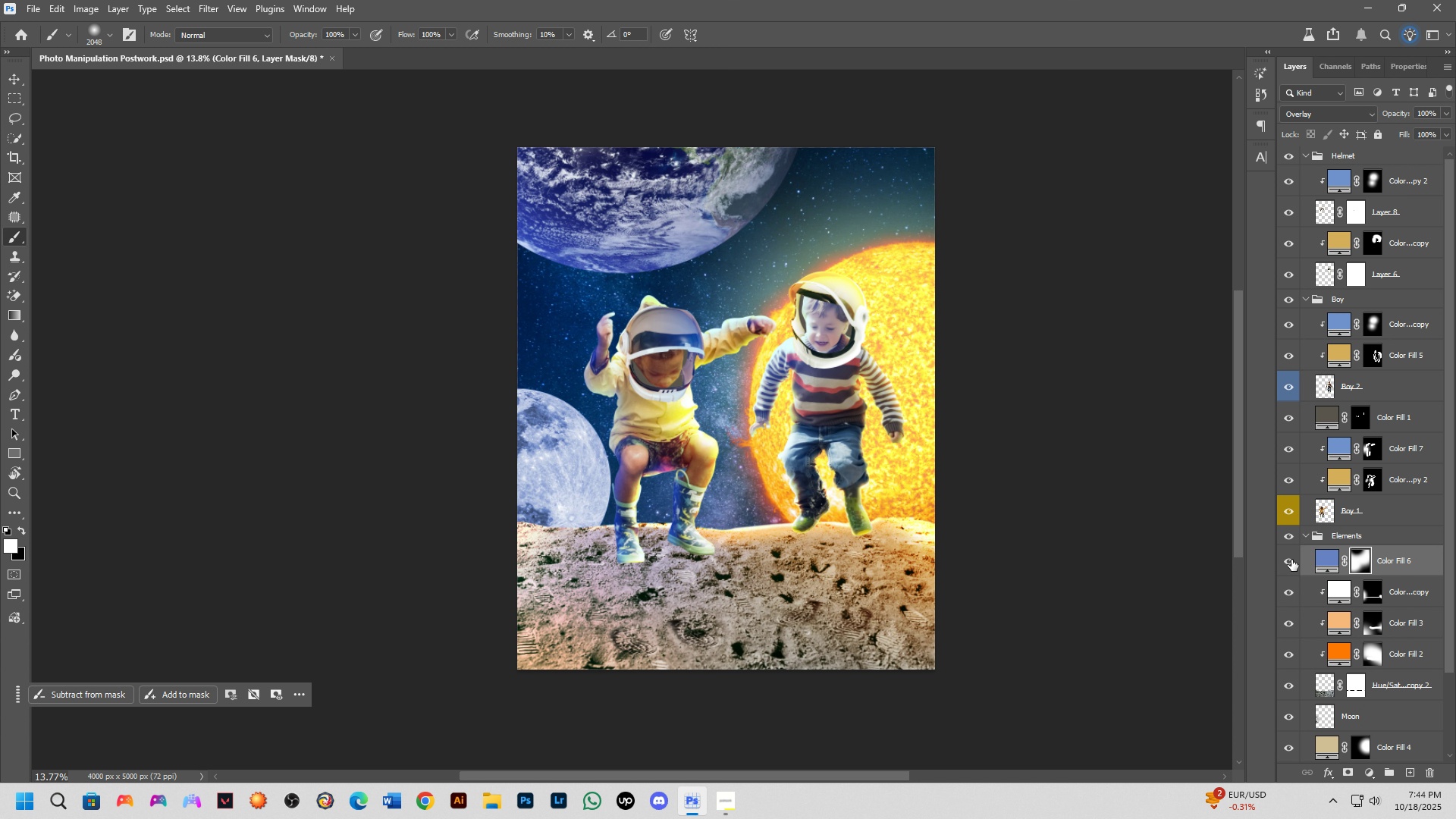 
double_click([1289, 560])
 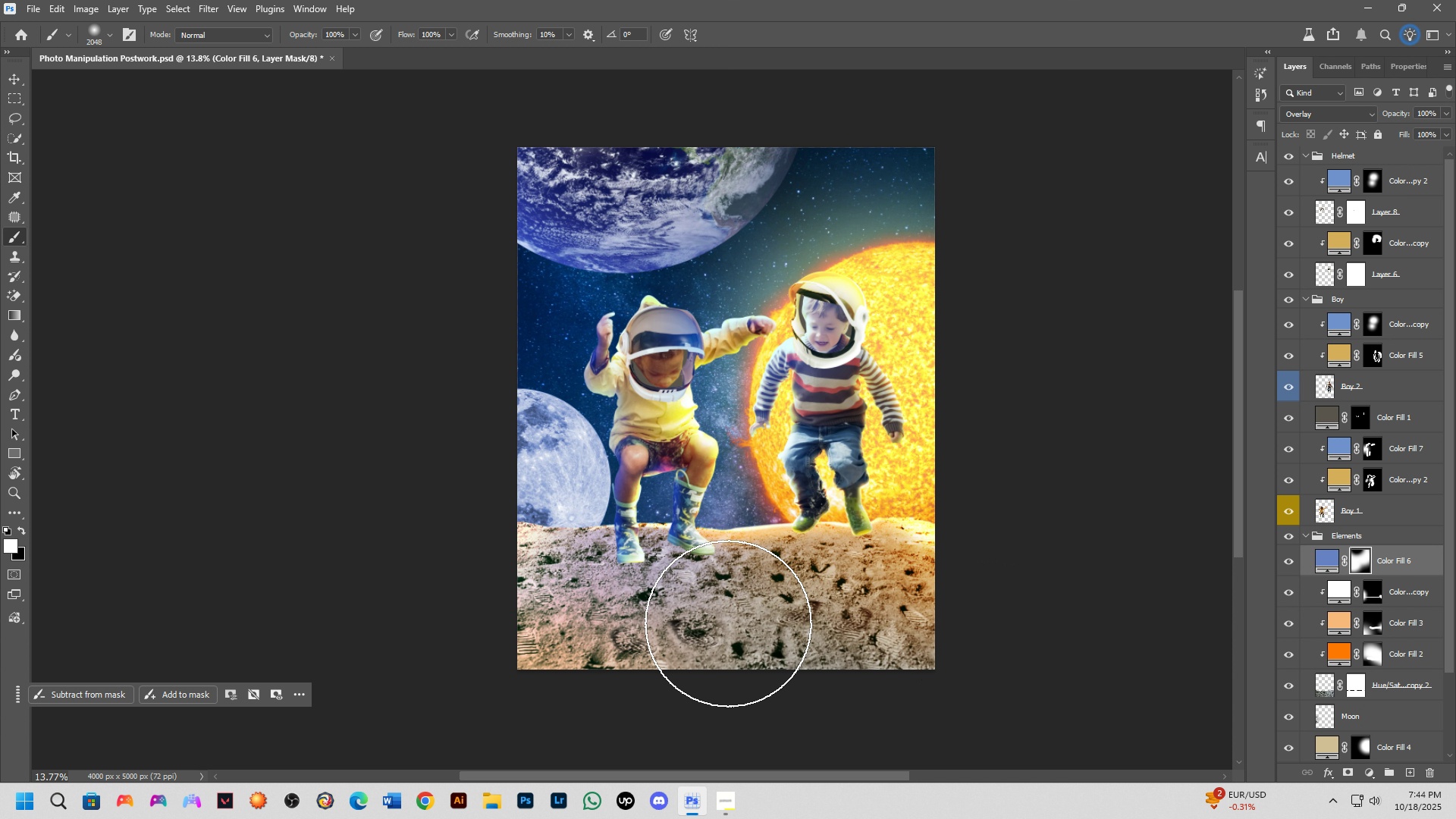 
left_click_drag(start_coordinate=[697, 624], to_coordinate=[975, 633])
 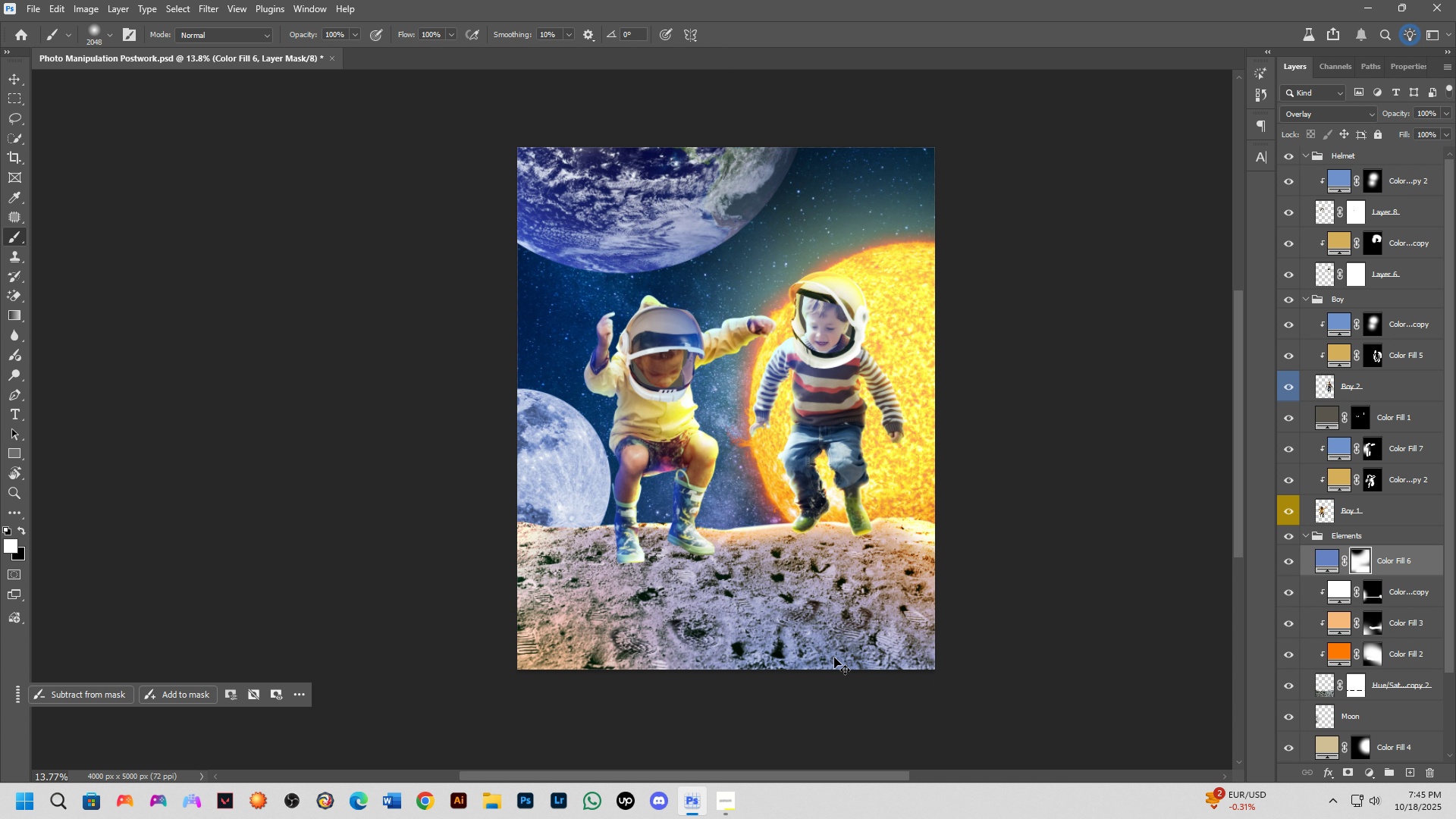 
key(Control+ControlLeft)
 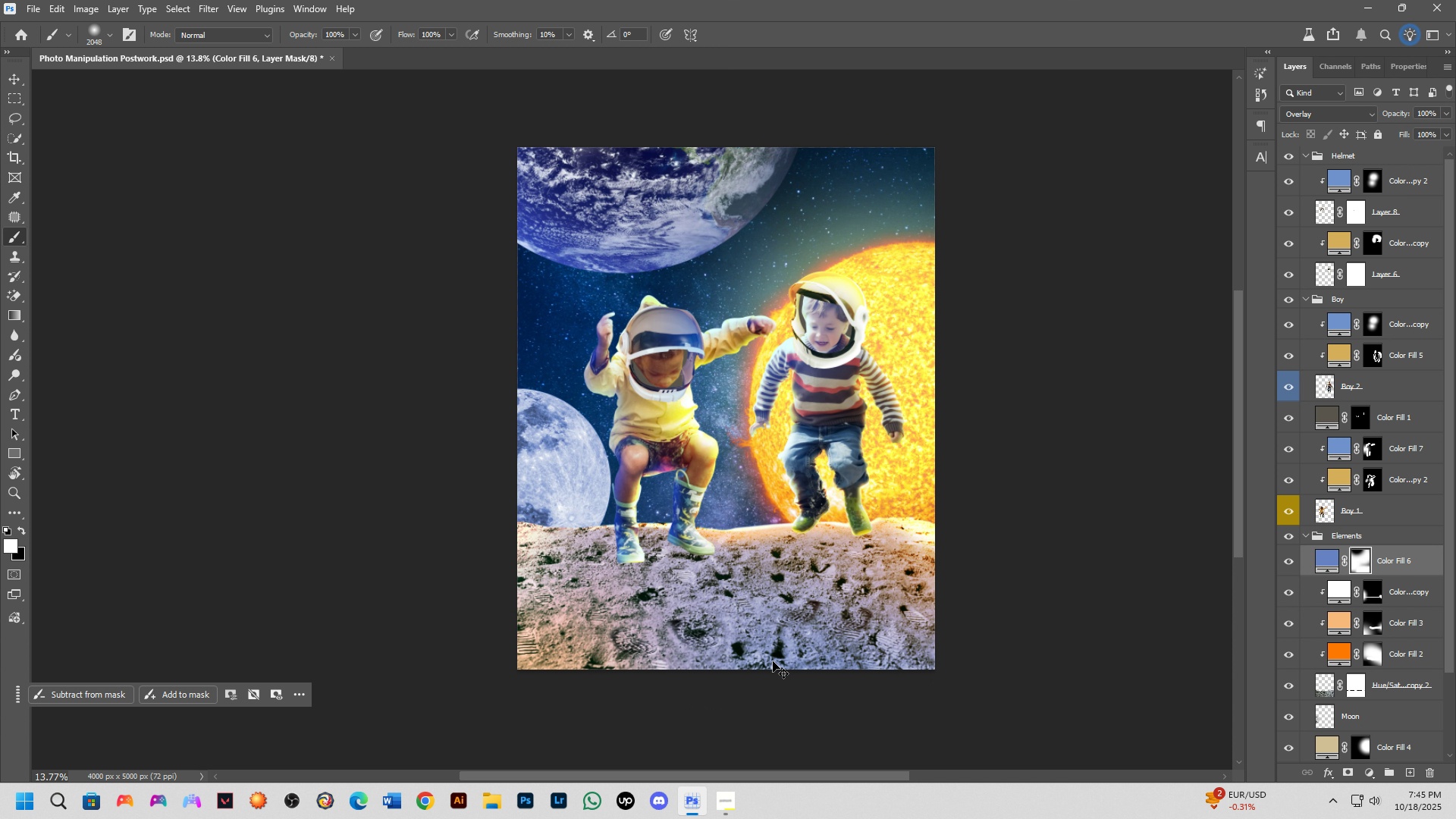 
key(Control+Z)
 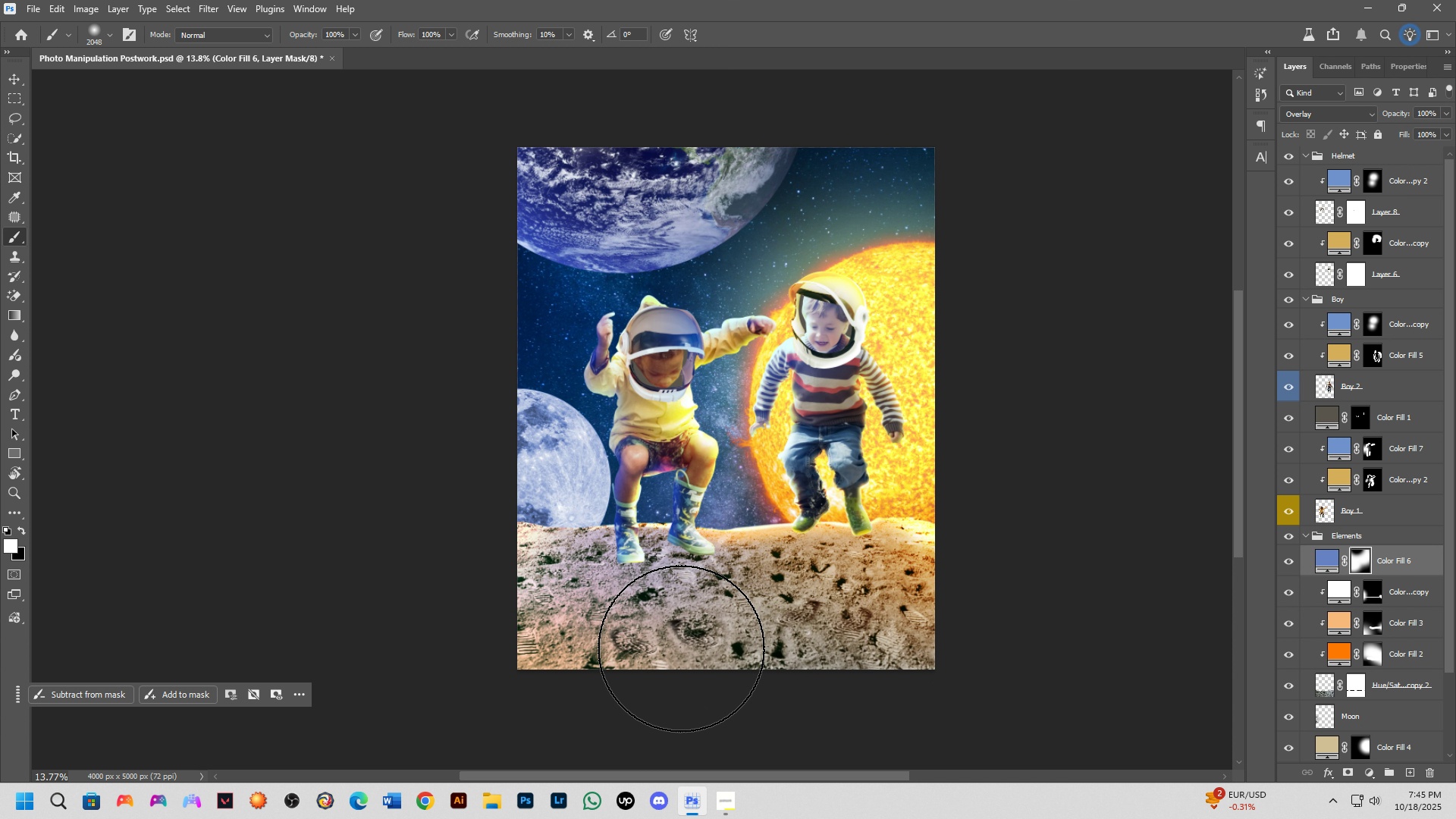 
key(Alt+AltLeft)
 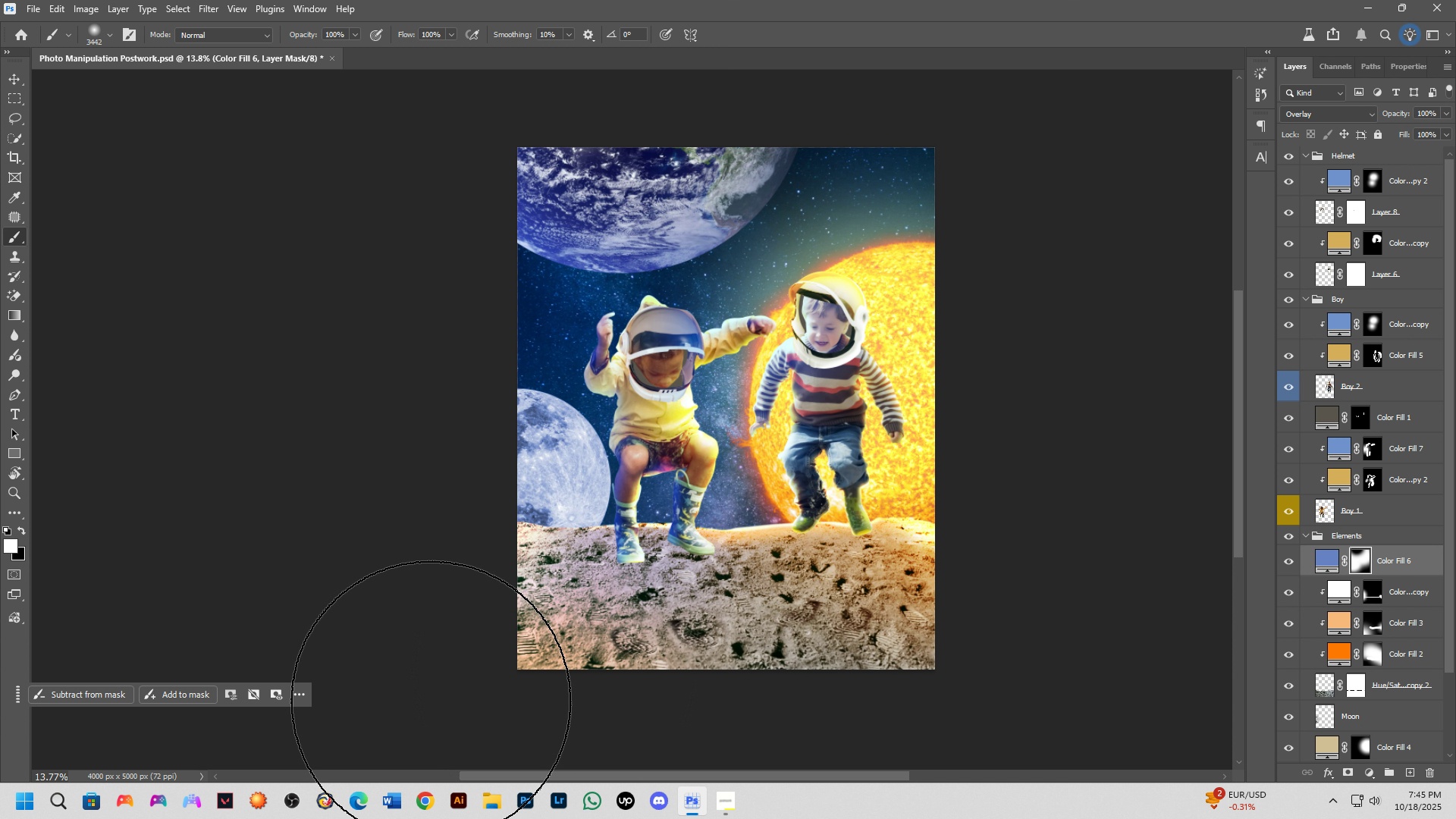 
left_click_drag(start_coordinate=[431, 701], to_coordinate=[925, 739])
 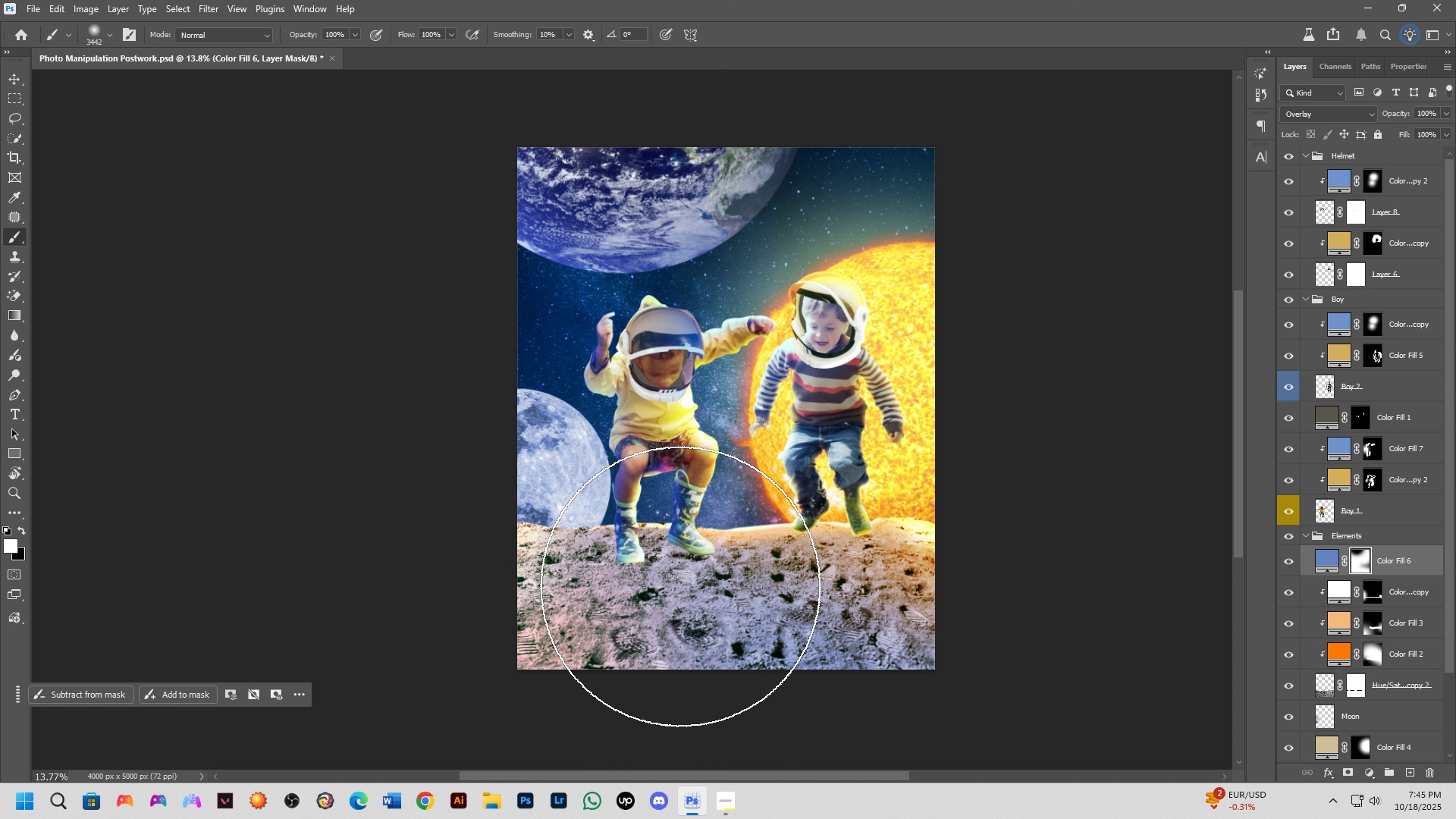 
hold_key(key=Space, duration=0.52)
 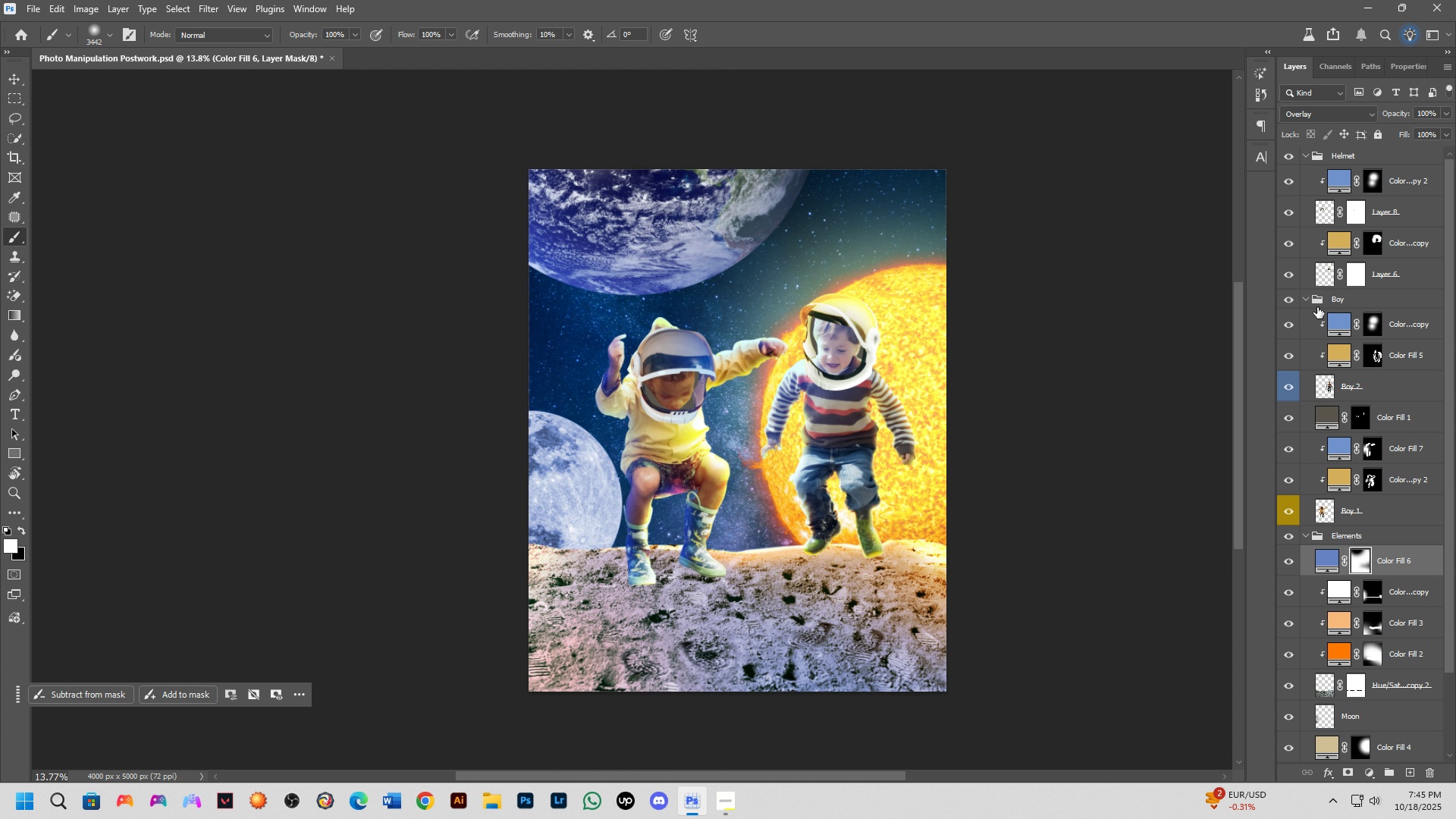 
left_click_drag(start_coordinate=[715, 493], to_coordinate=[726, 515])
 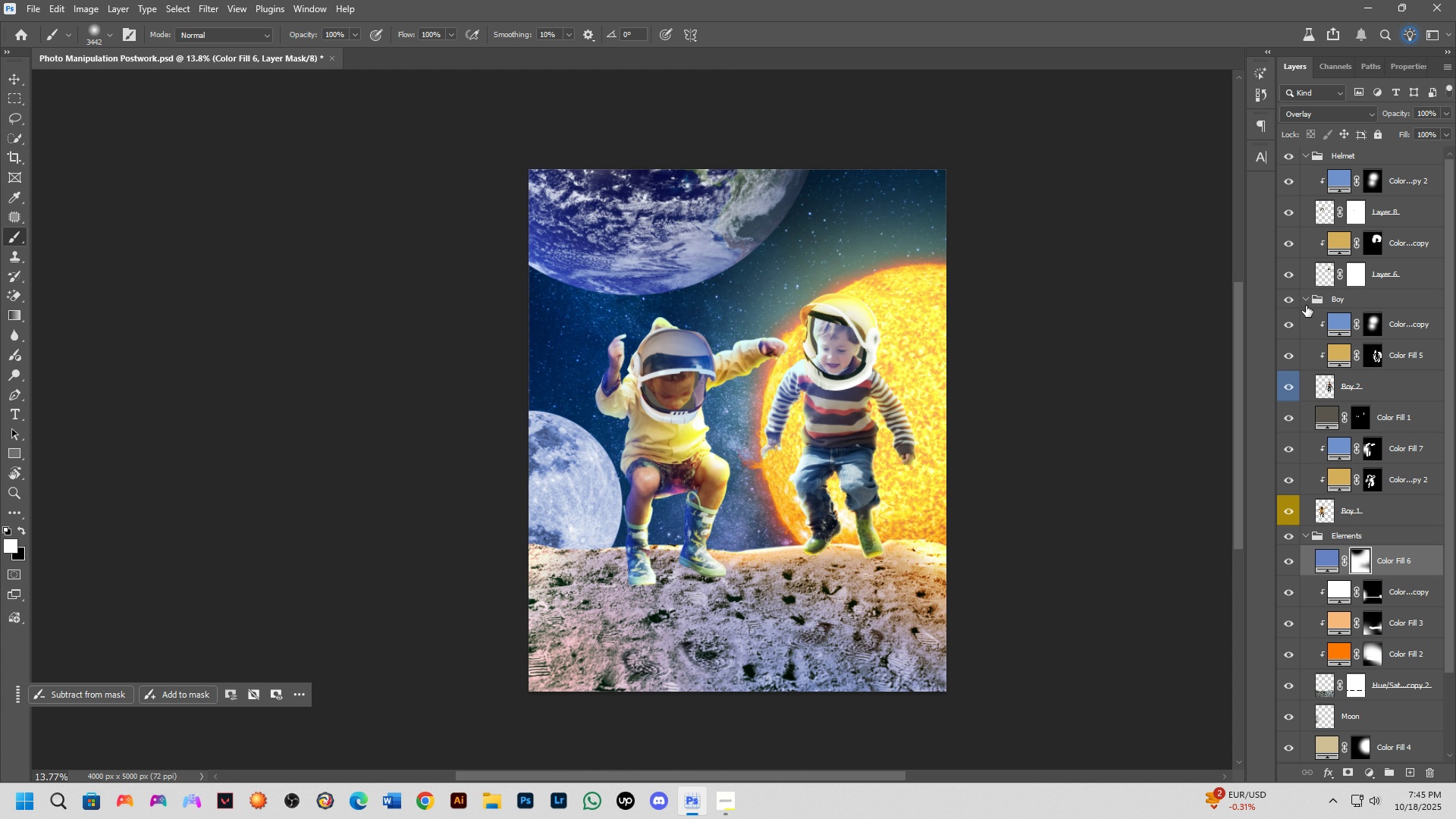 
left_click([1306, 306])
 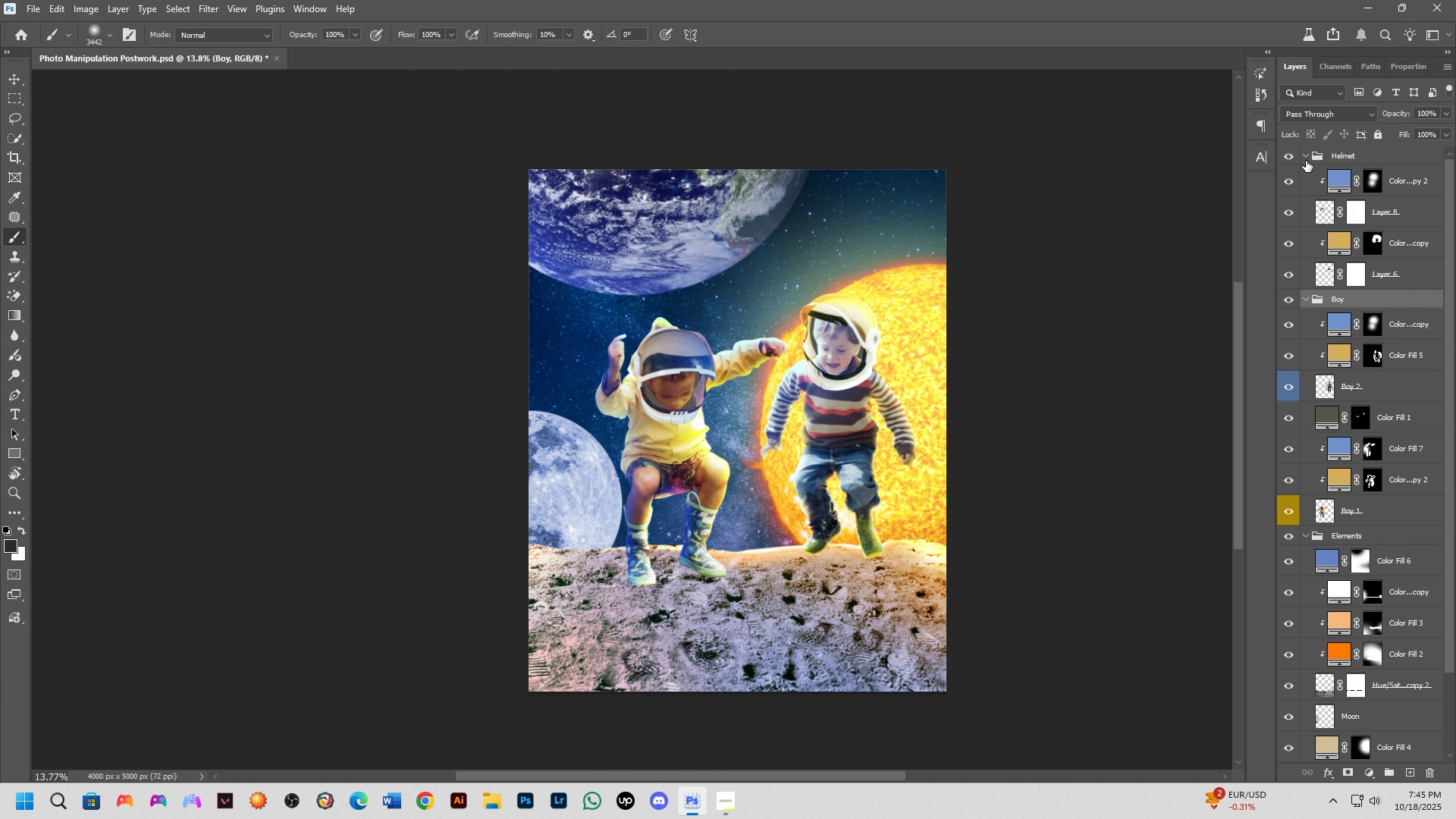 
left_click([1306, 161])
 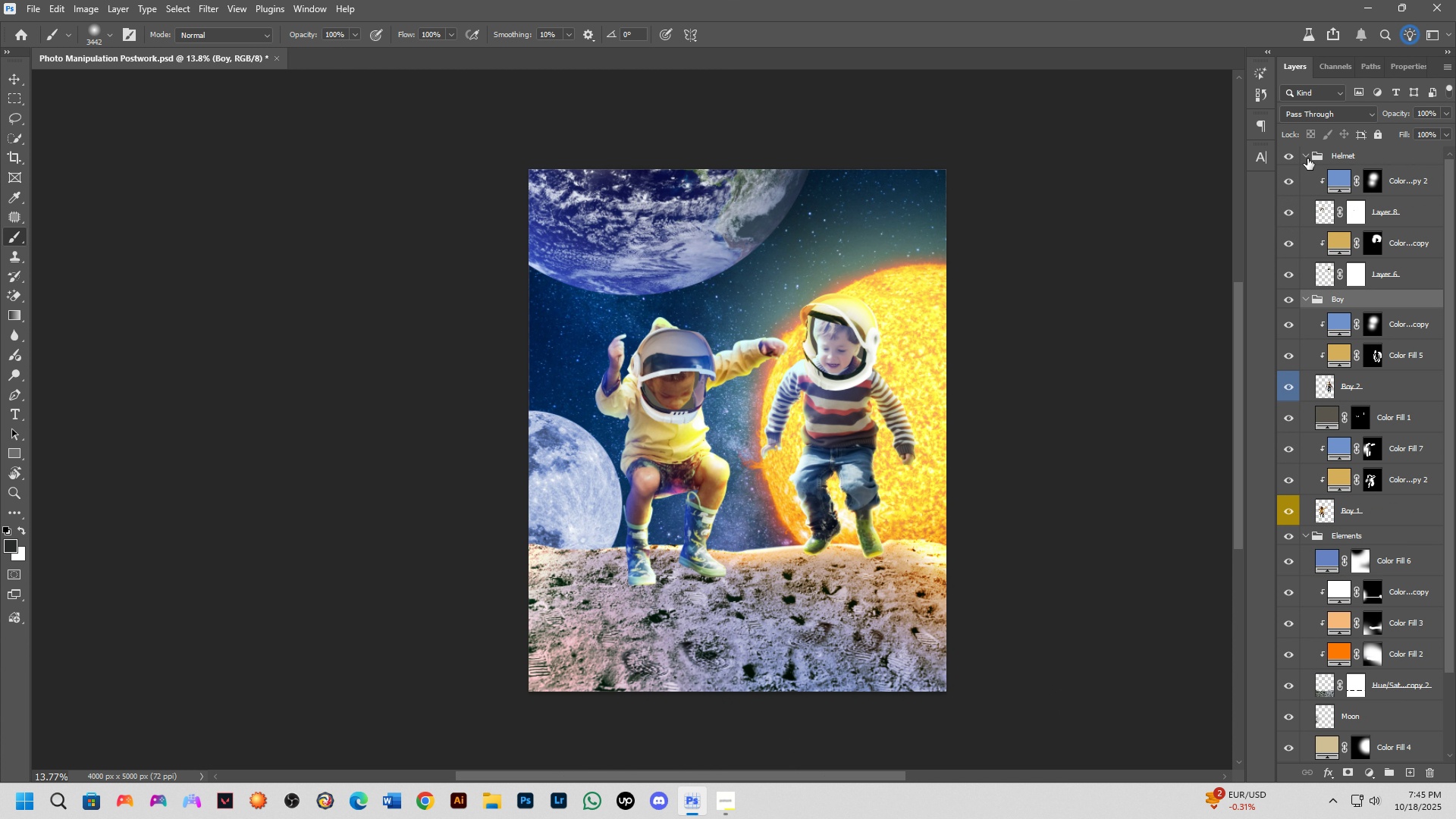 
double_click([1307, 158])
 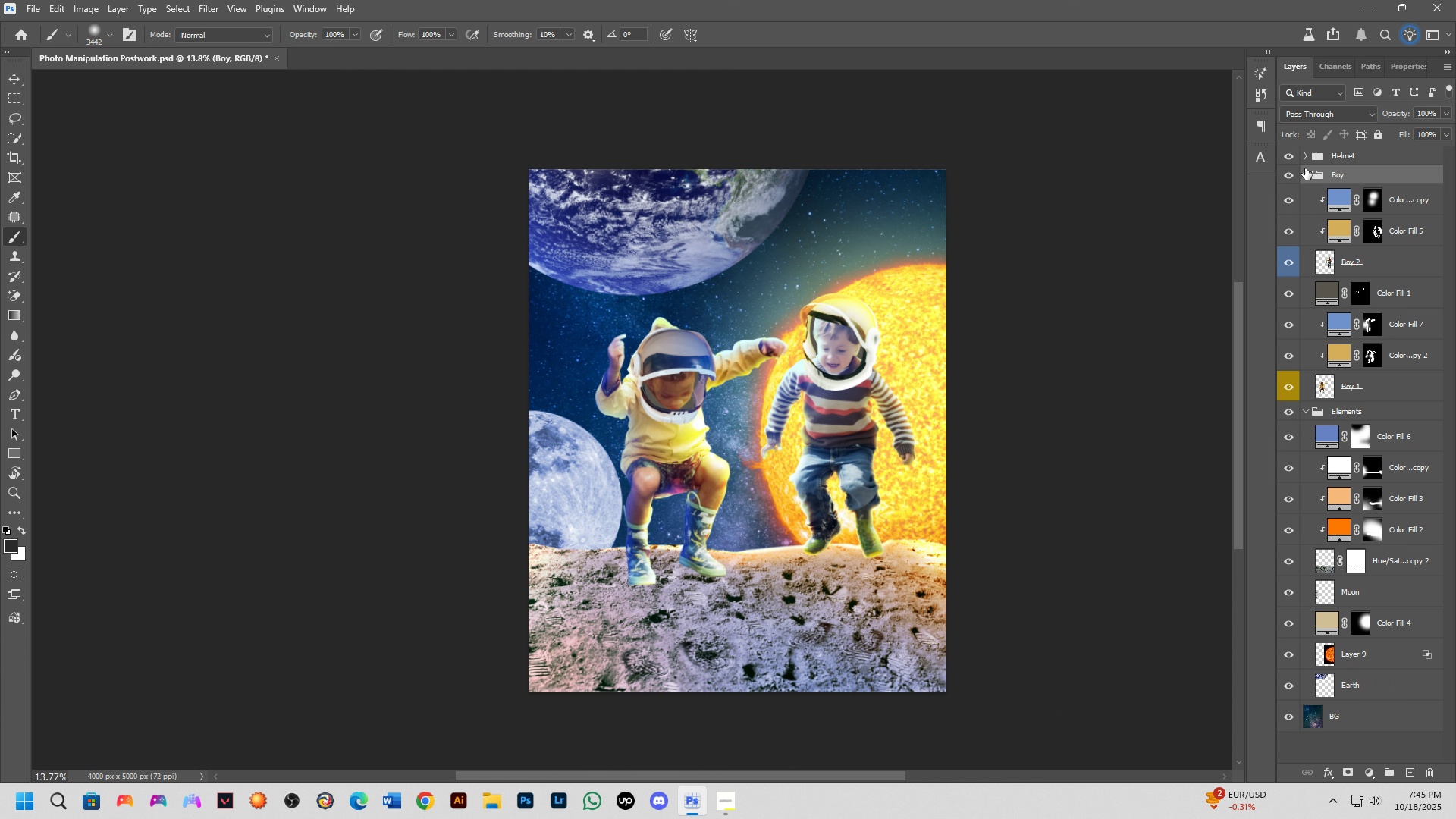 
left_click([1306, 162])
 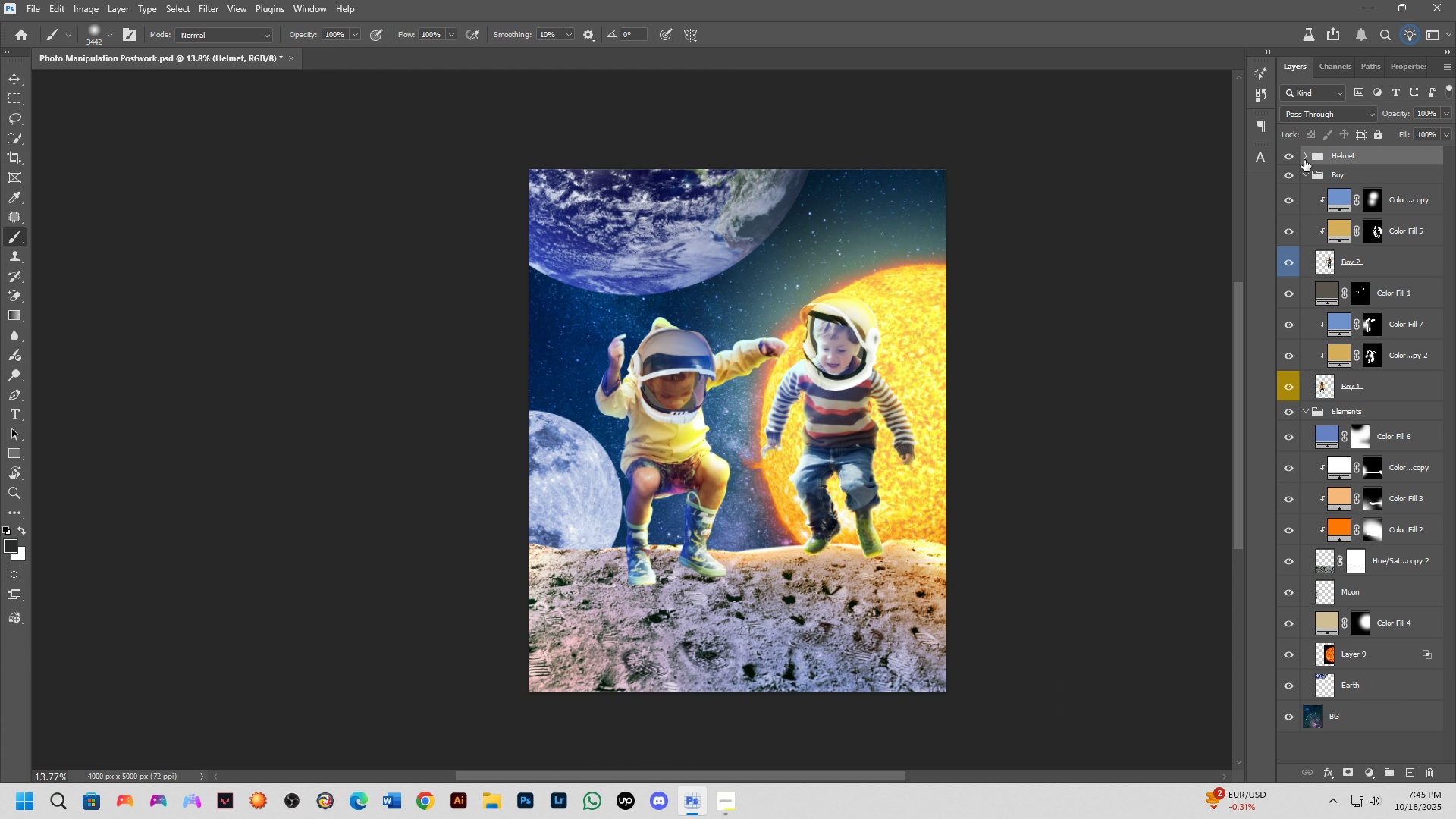 
left_click([1304, 160])
 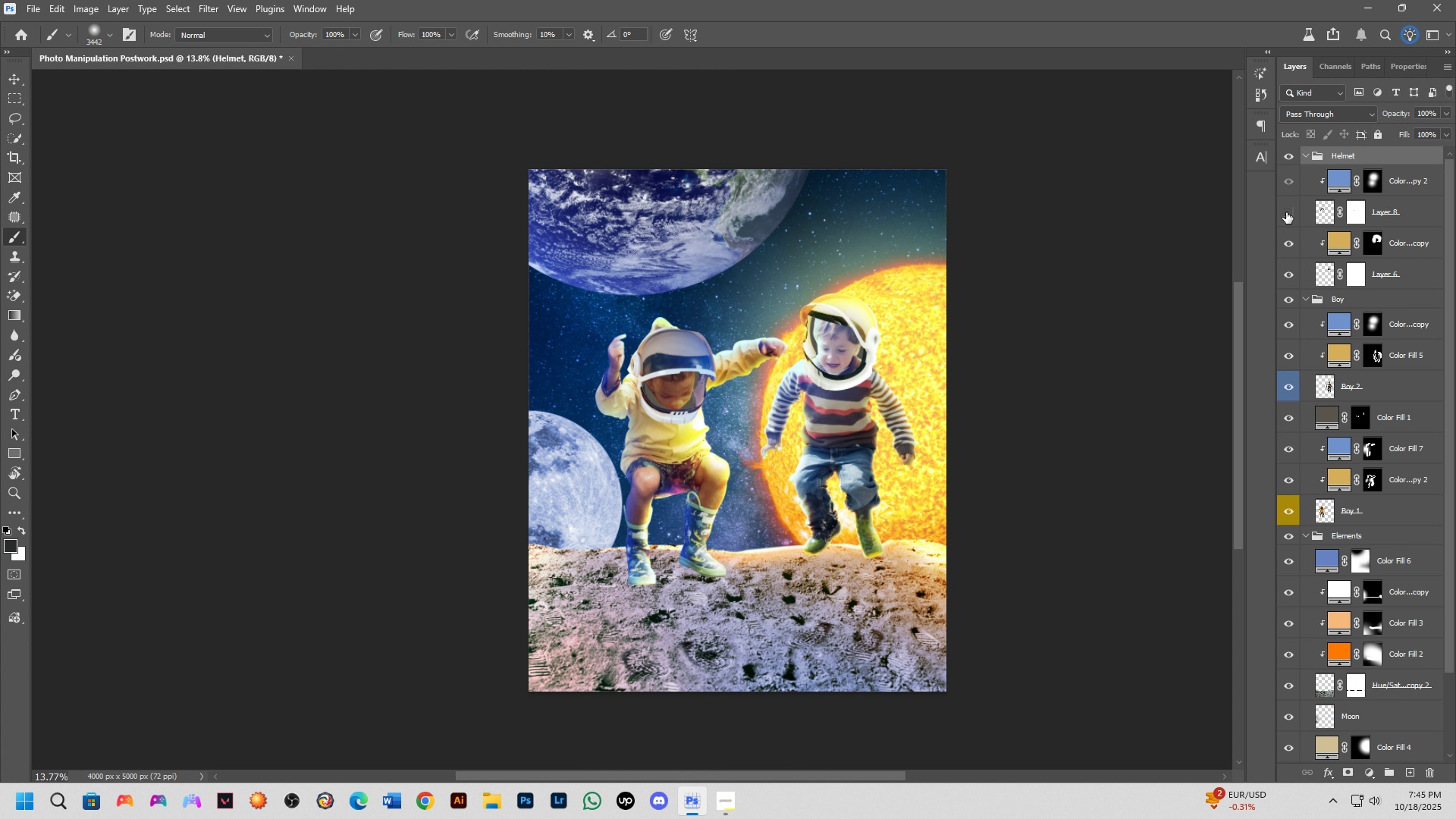 
double_click([1285, 212])
 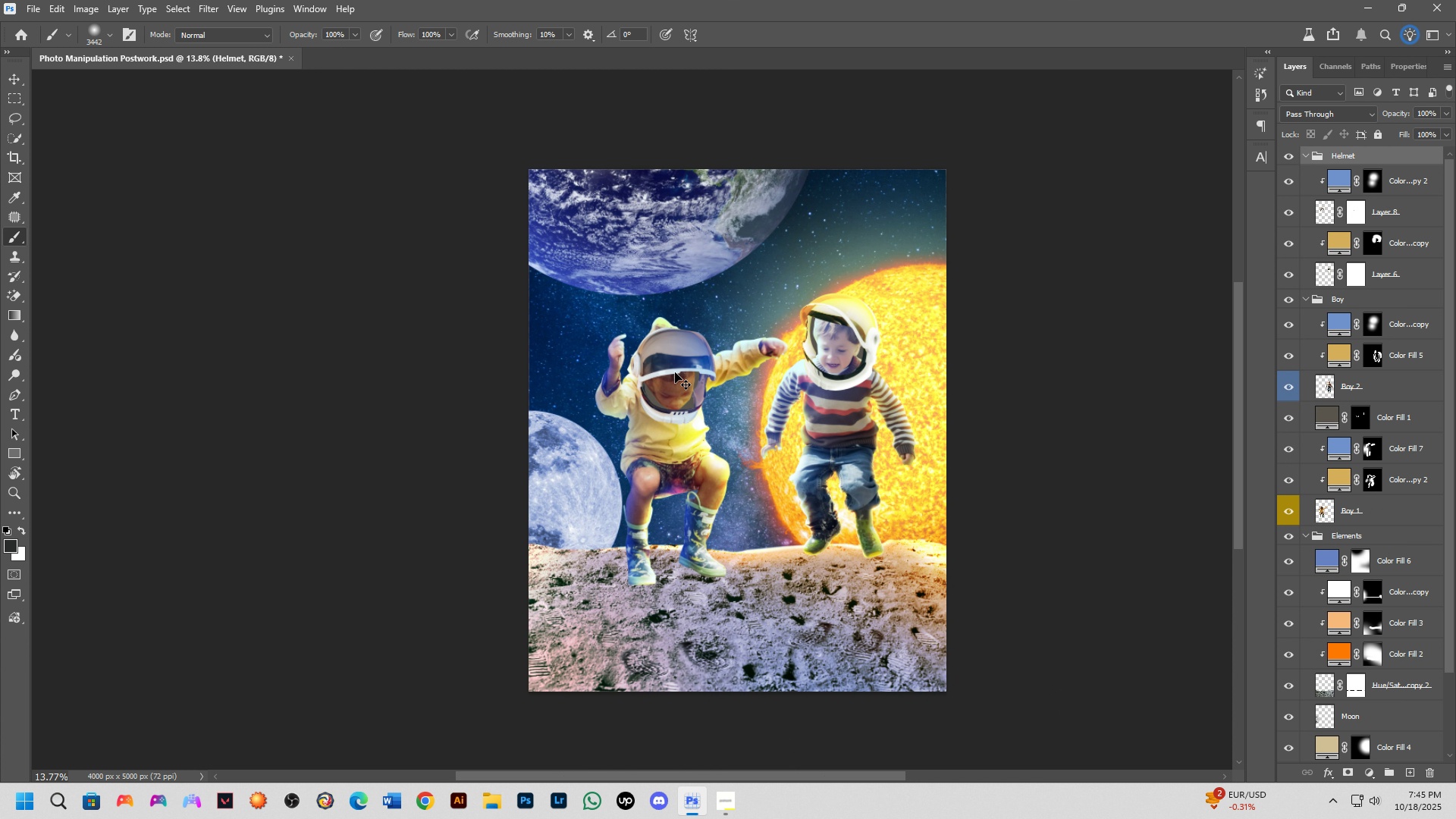 
hold_key(key=ControlLeft, duration=0.34)
scroll: coordinate [811, 350], scroll_direction: up, amount: 9.0
 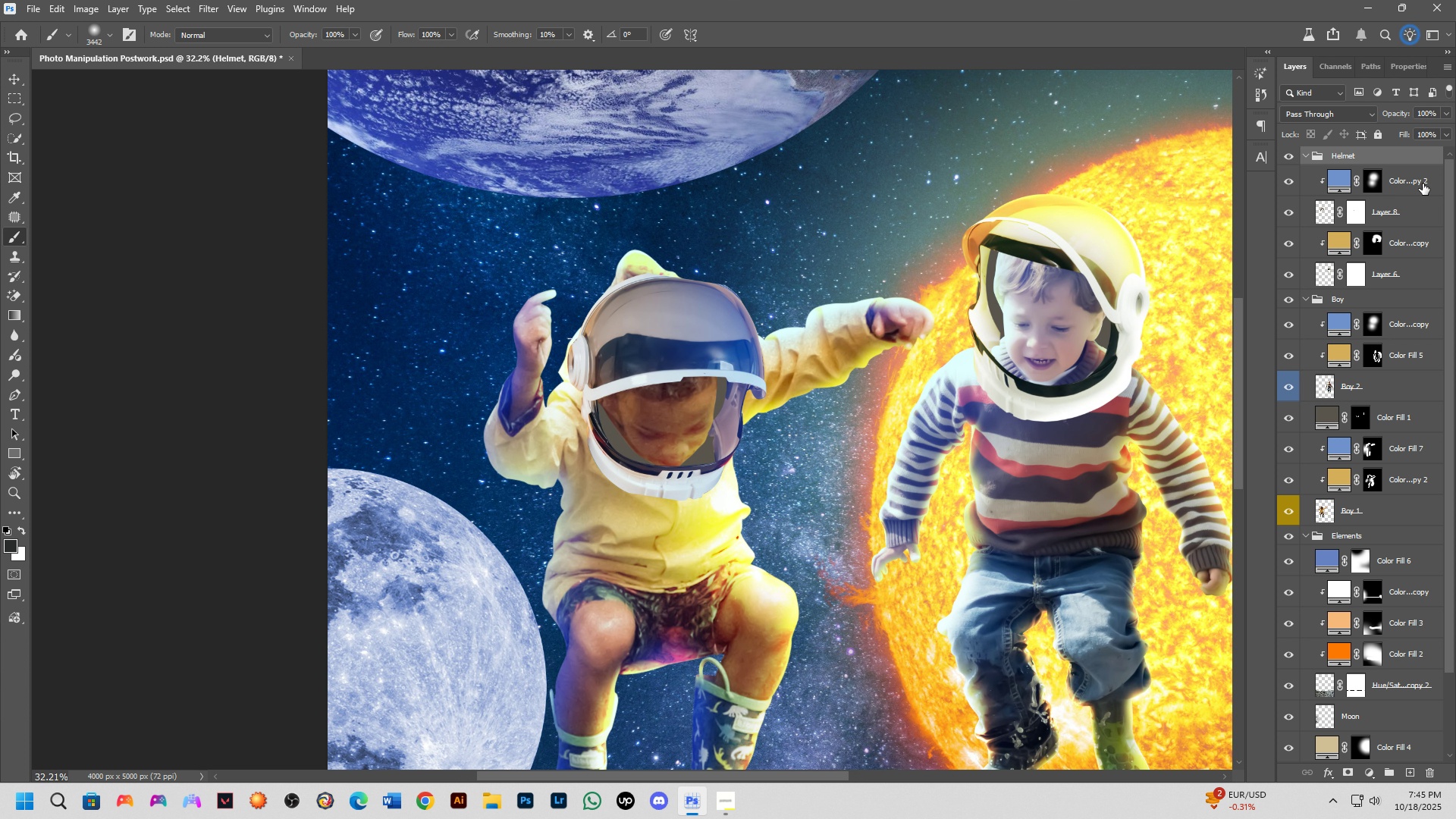 
left_click([1423, 182])
 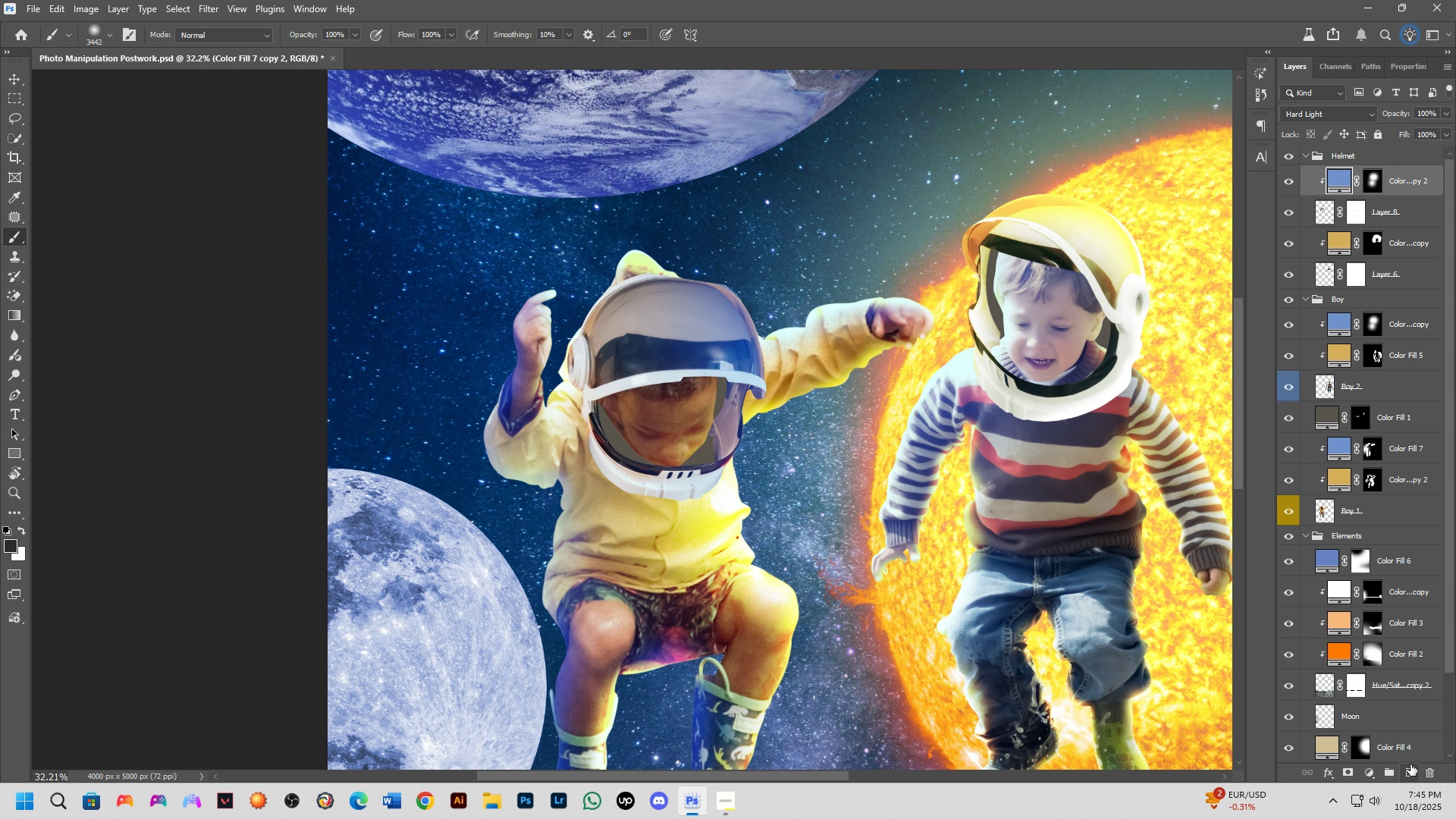 
left_click([1411, 764])
 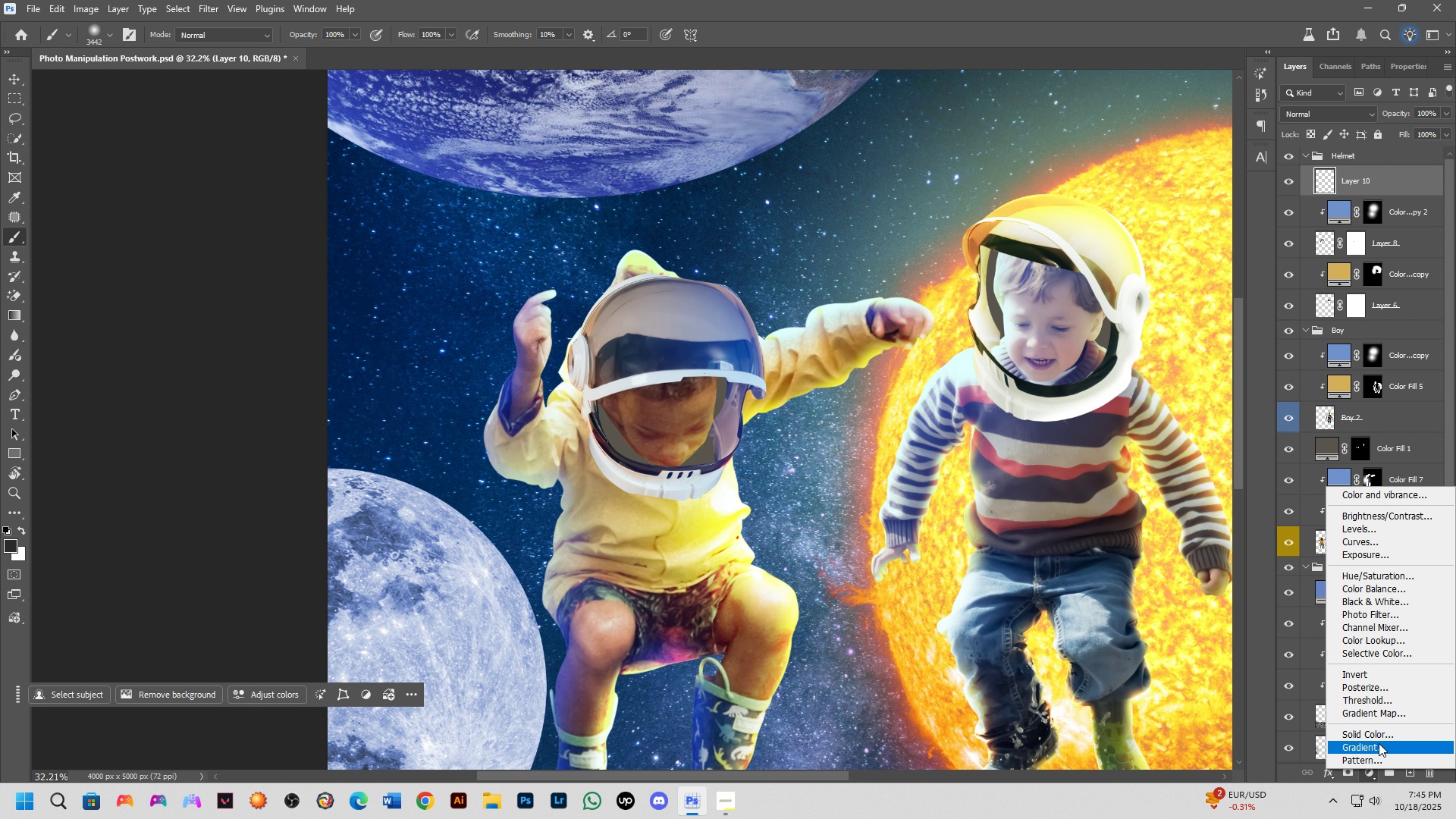 
left_click([1374, 736])
 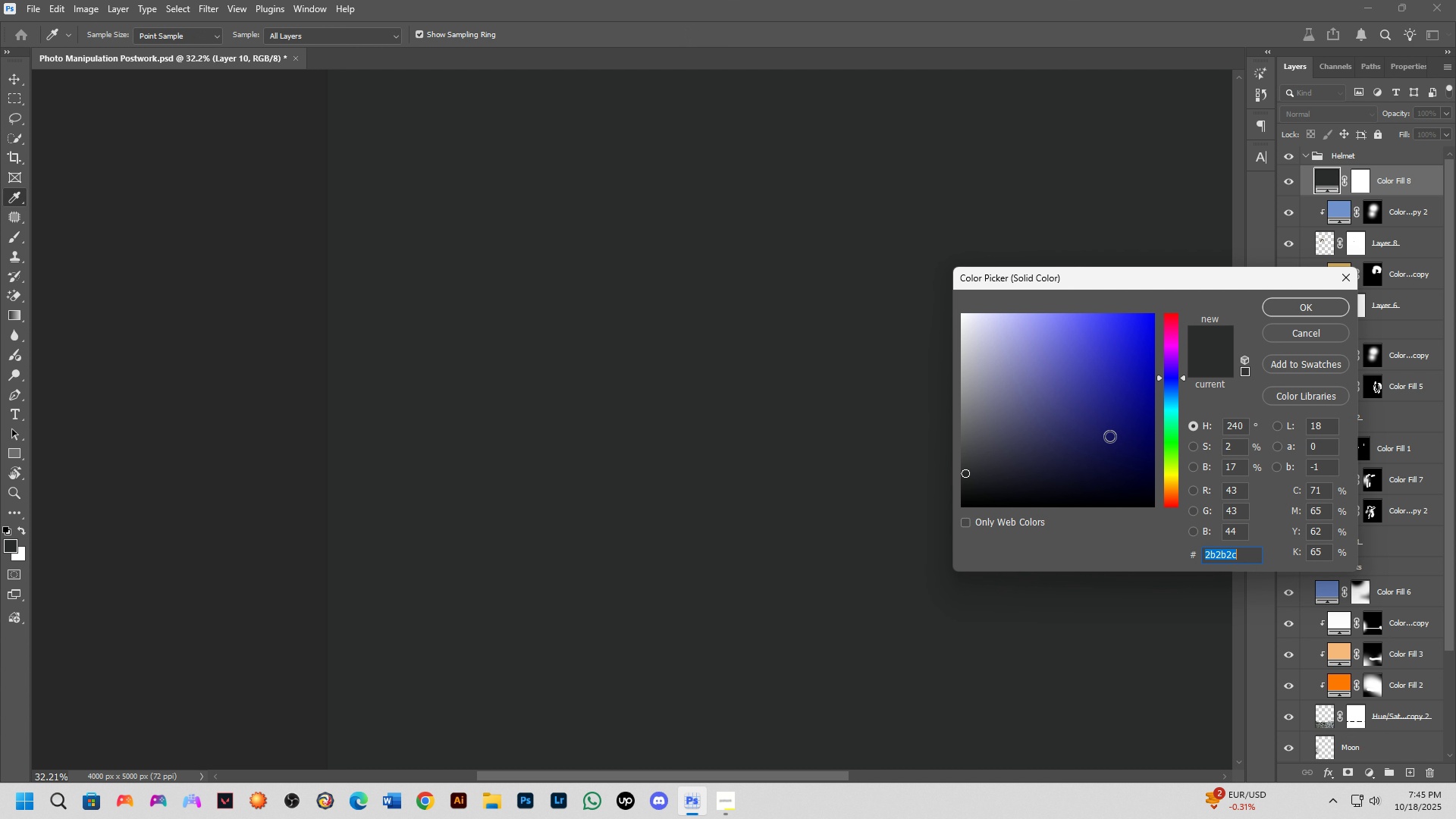 
left_click_drag(start_coordinate=[1043, 385], to_coordinate=[877, 272])
 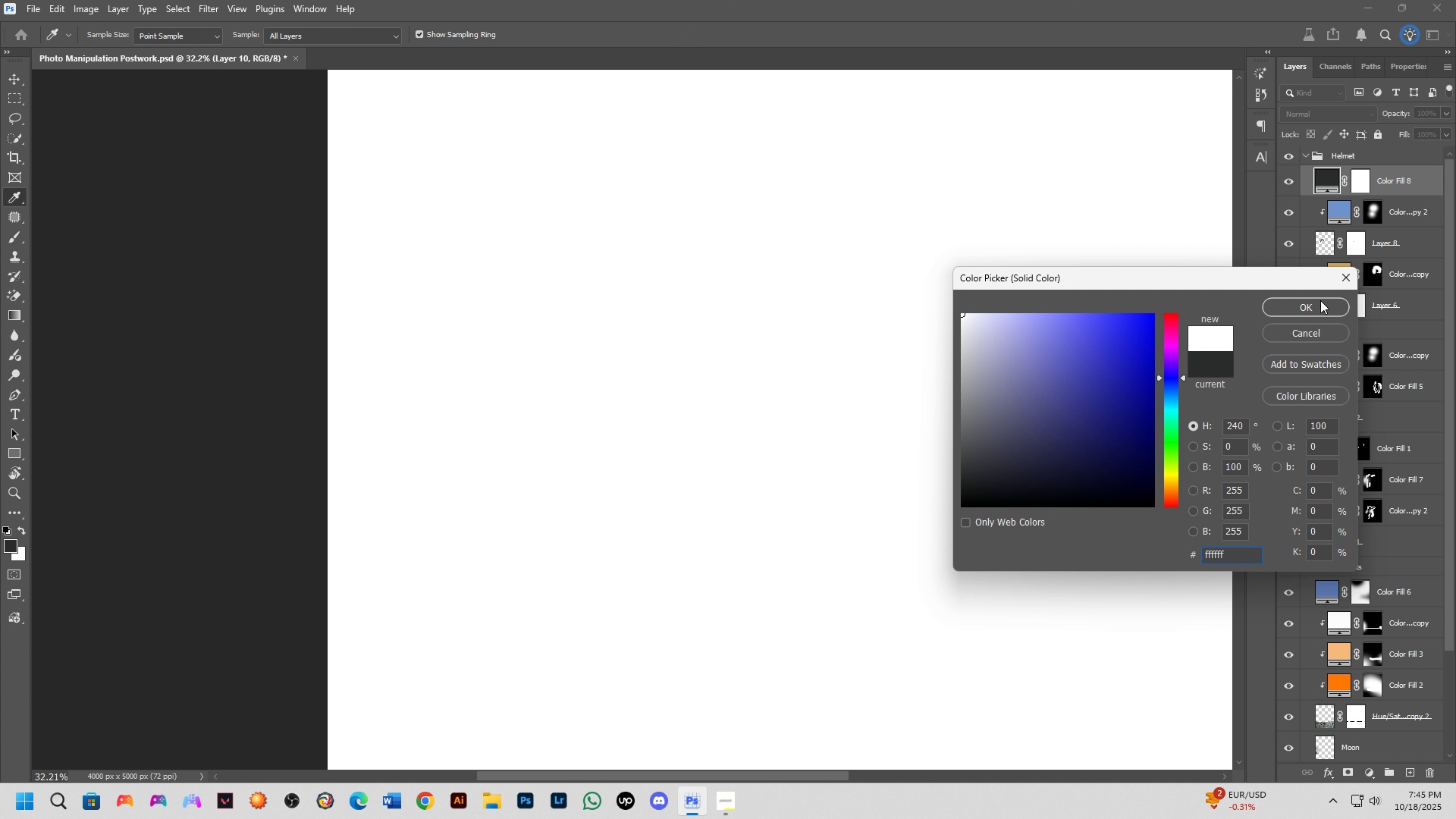 
left_click([1320, 301])
 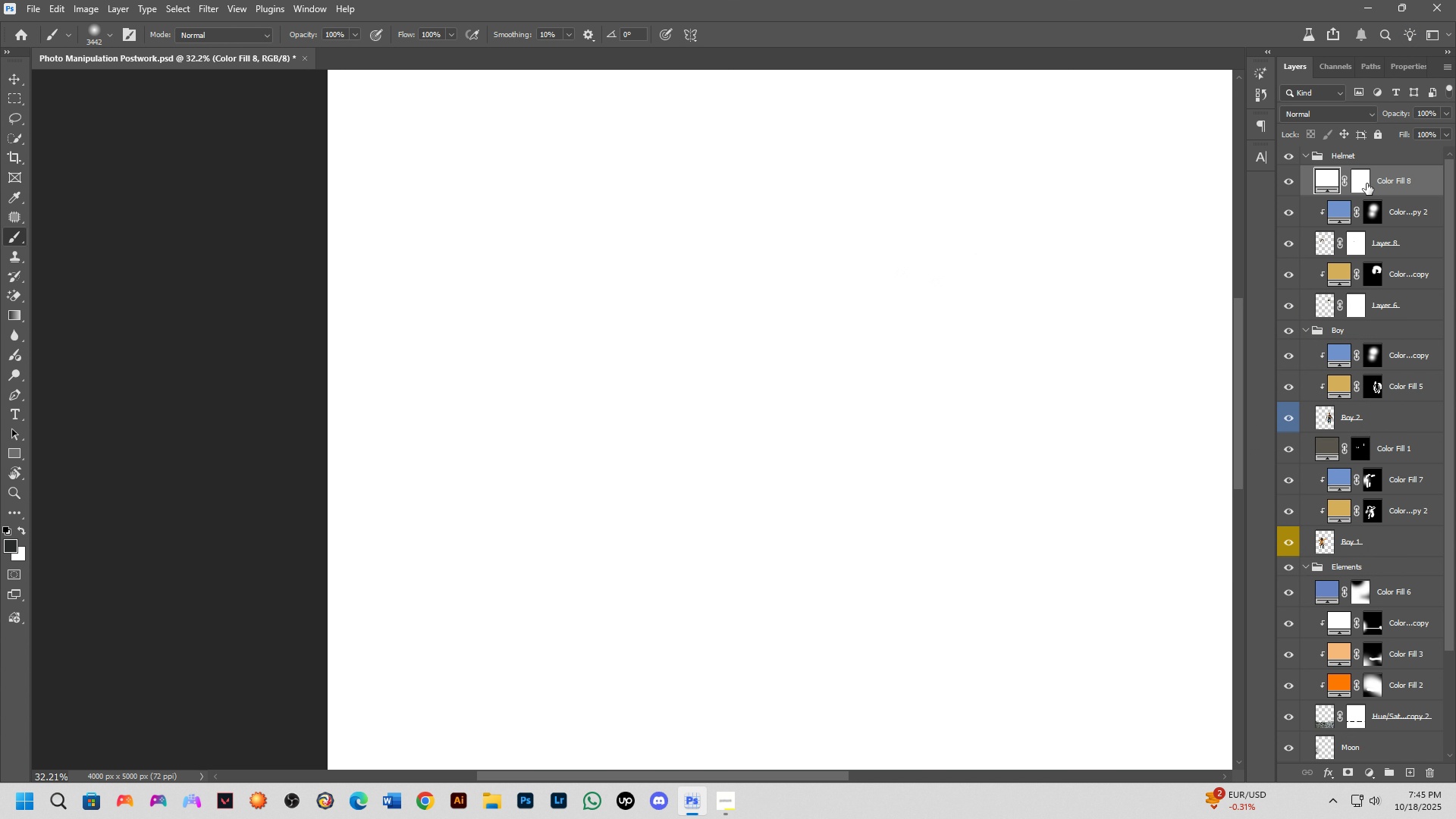 
left_click([1367, 184])
 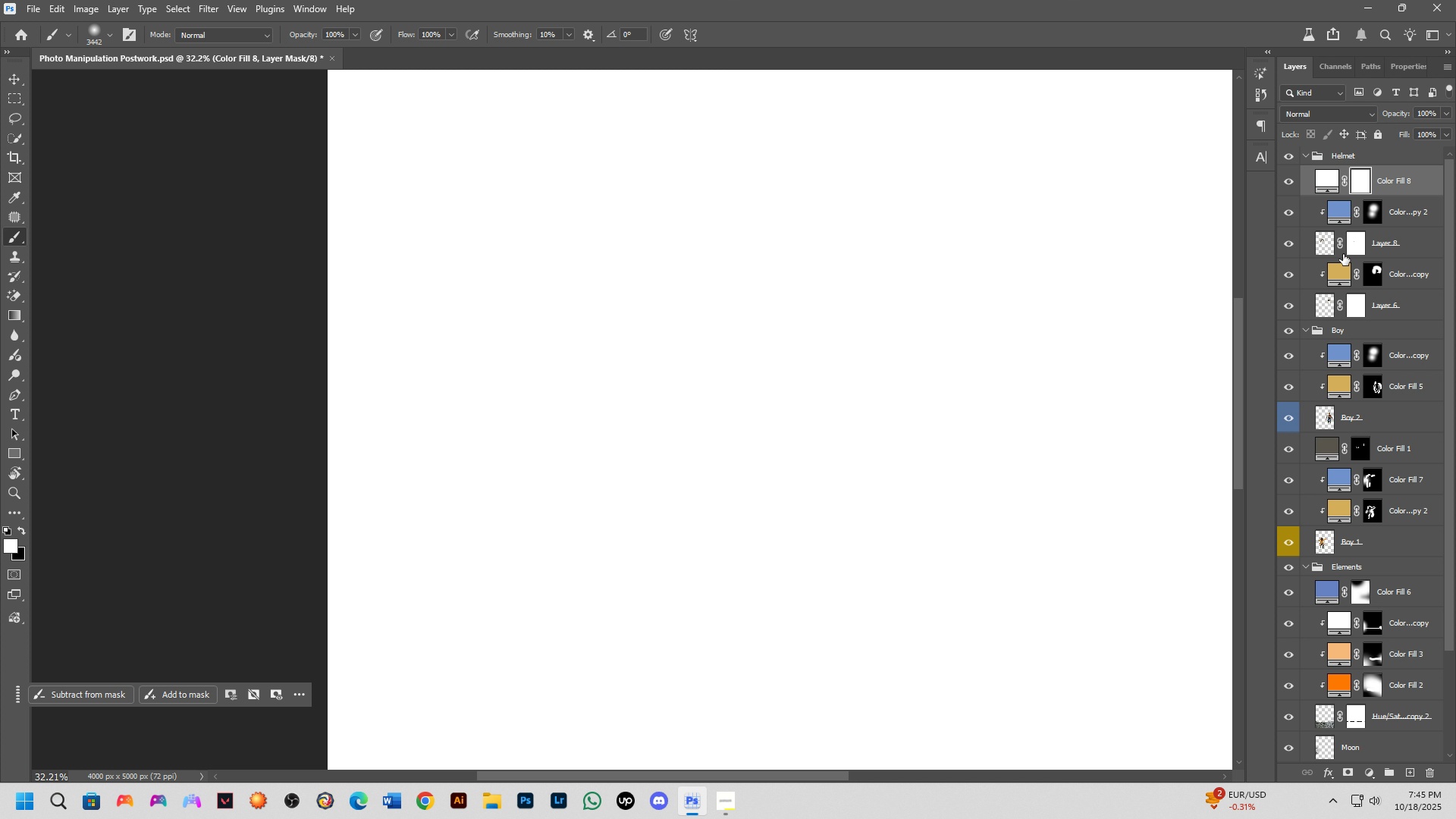 
key(Control+I)
 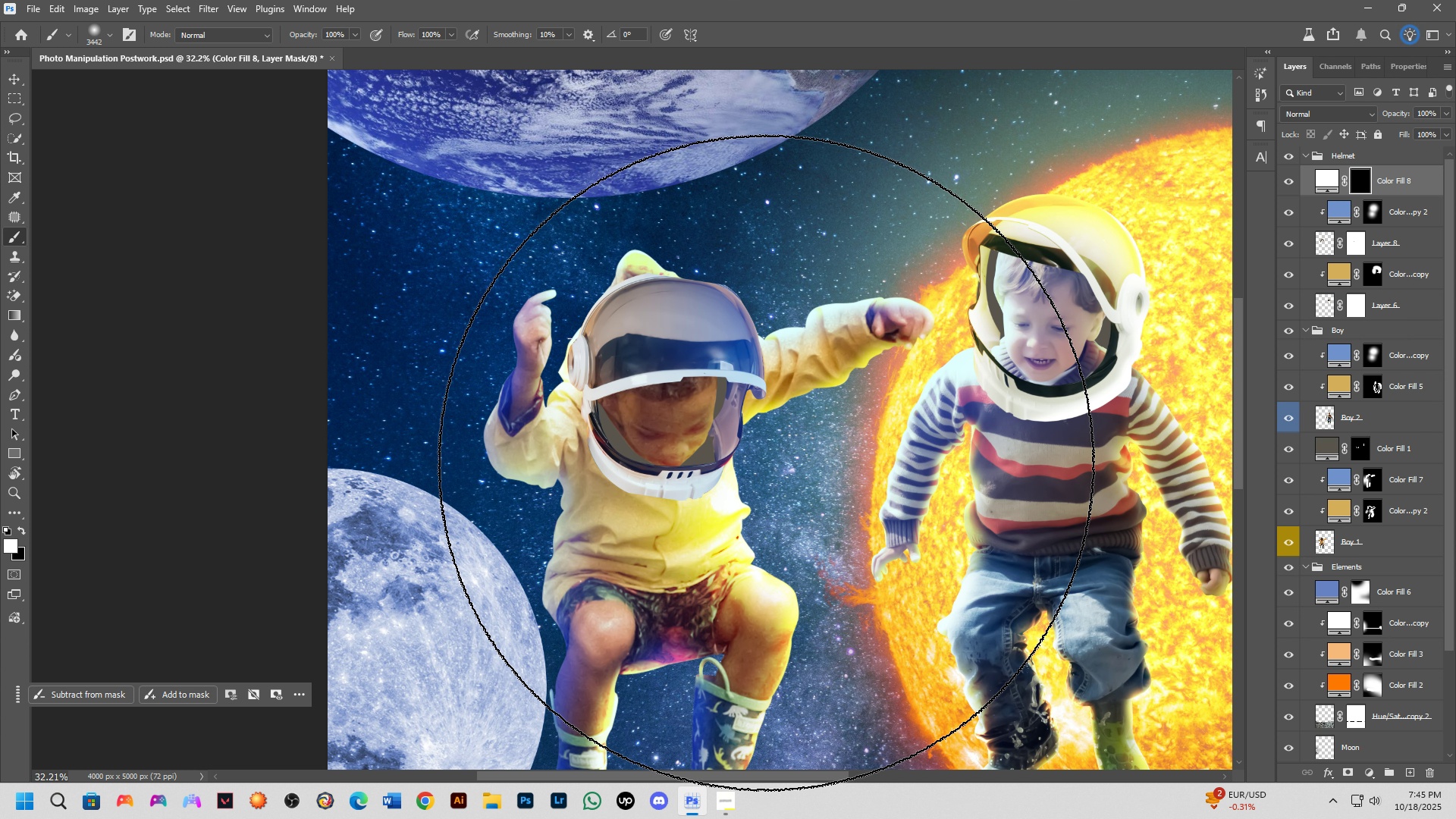 
wait(5.6)
 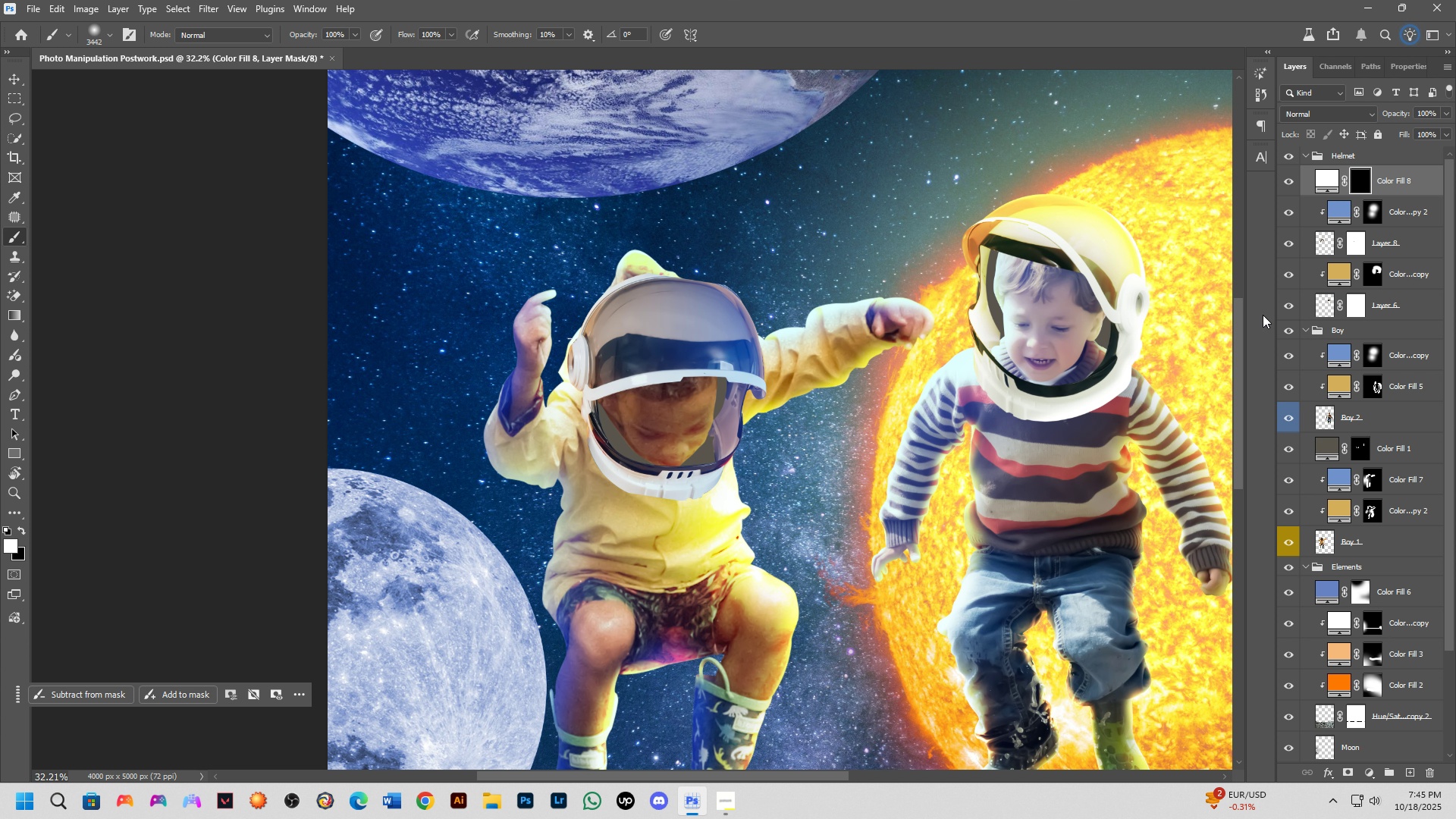 
hold_key(key=AltLeft, duration=1.33)
 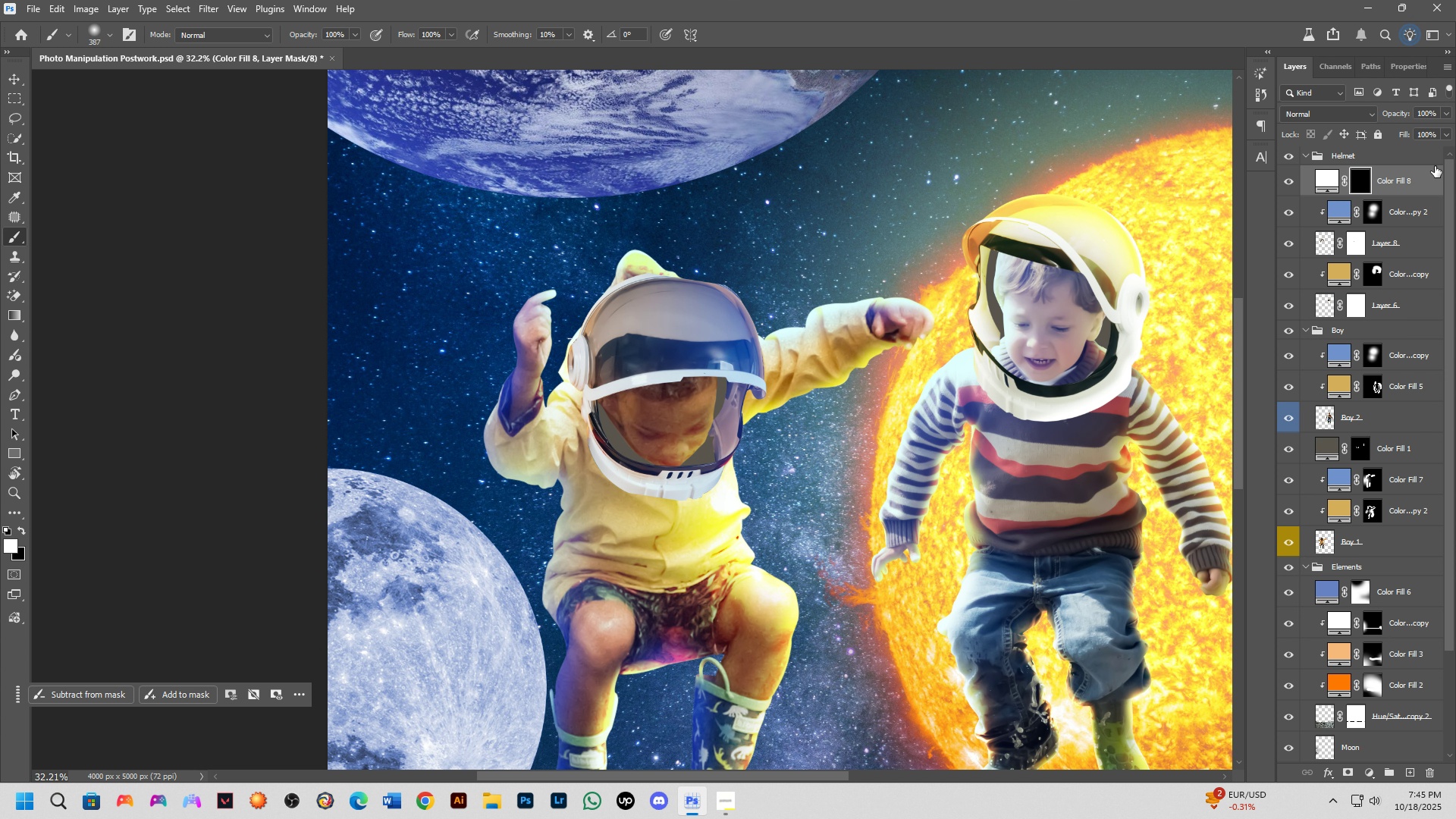 
left_click_drag(start_coordinate=[1433, 172], to_coordinate=[1420, 256])
 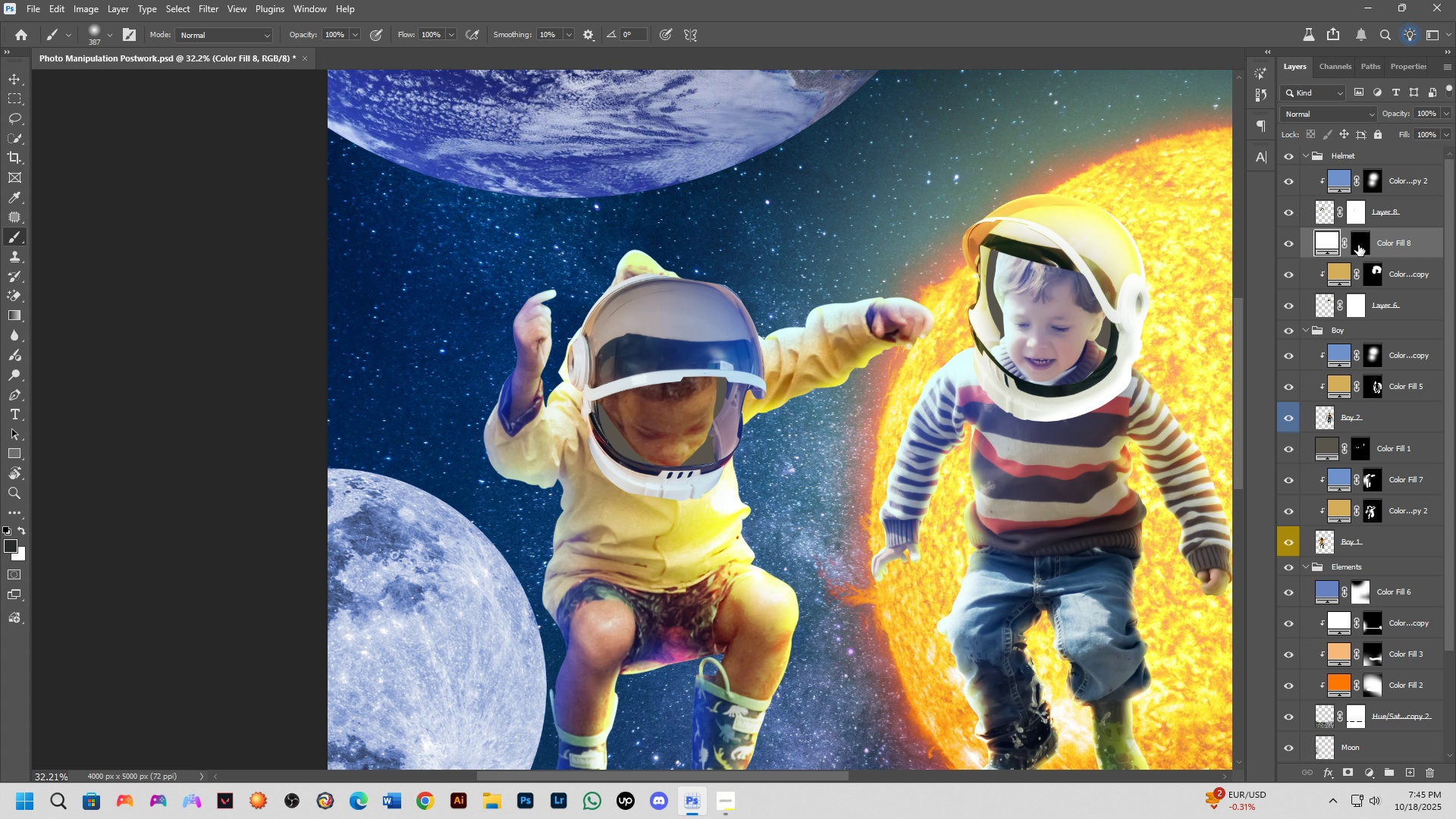 
left_click([1358, 245])
 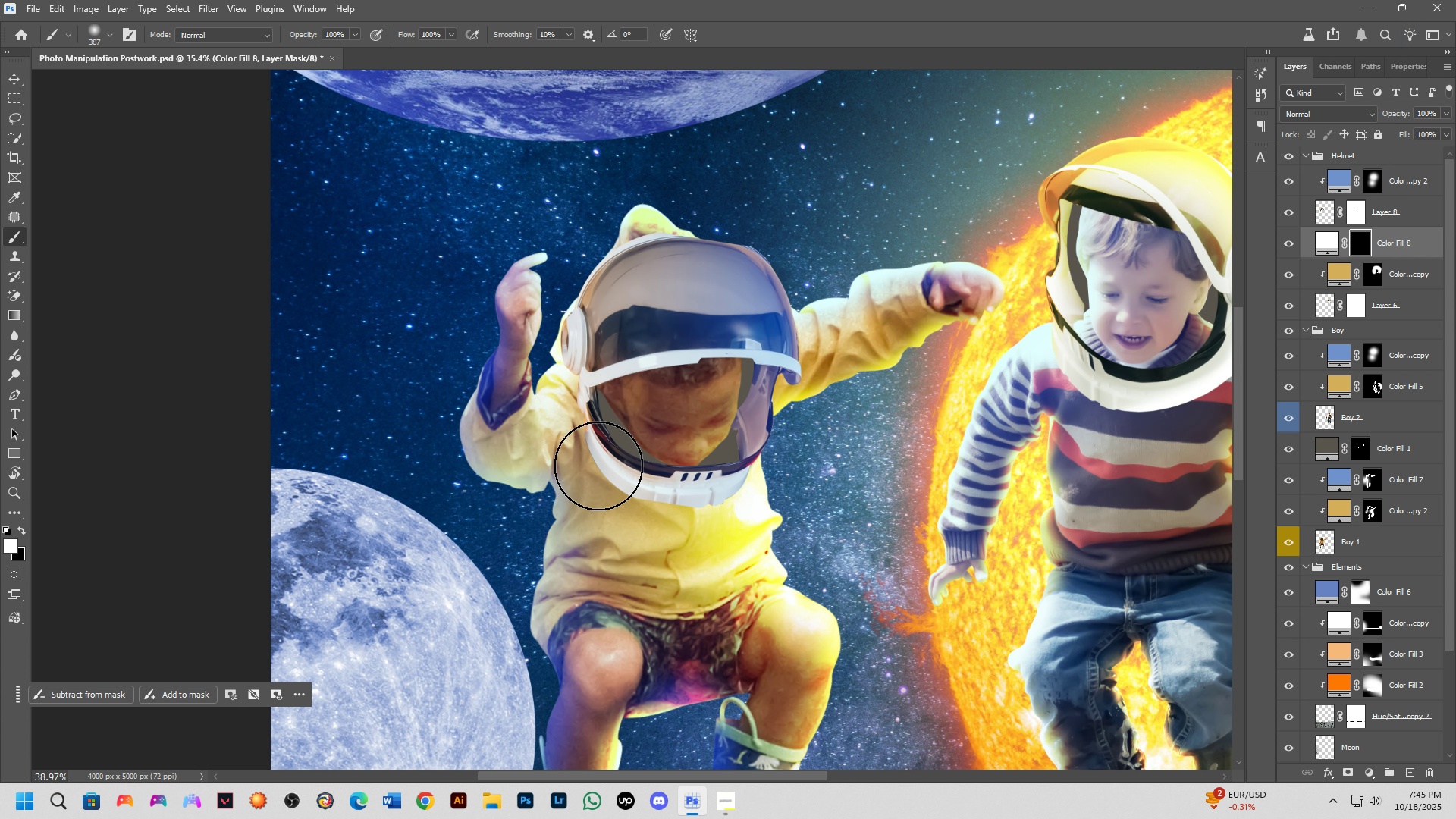 
scroll: coordinate [628, 414], scroll_direction: up, amount: 8.0
 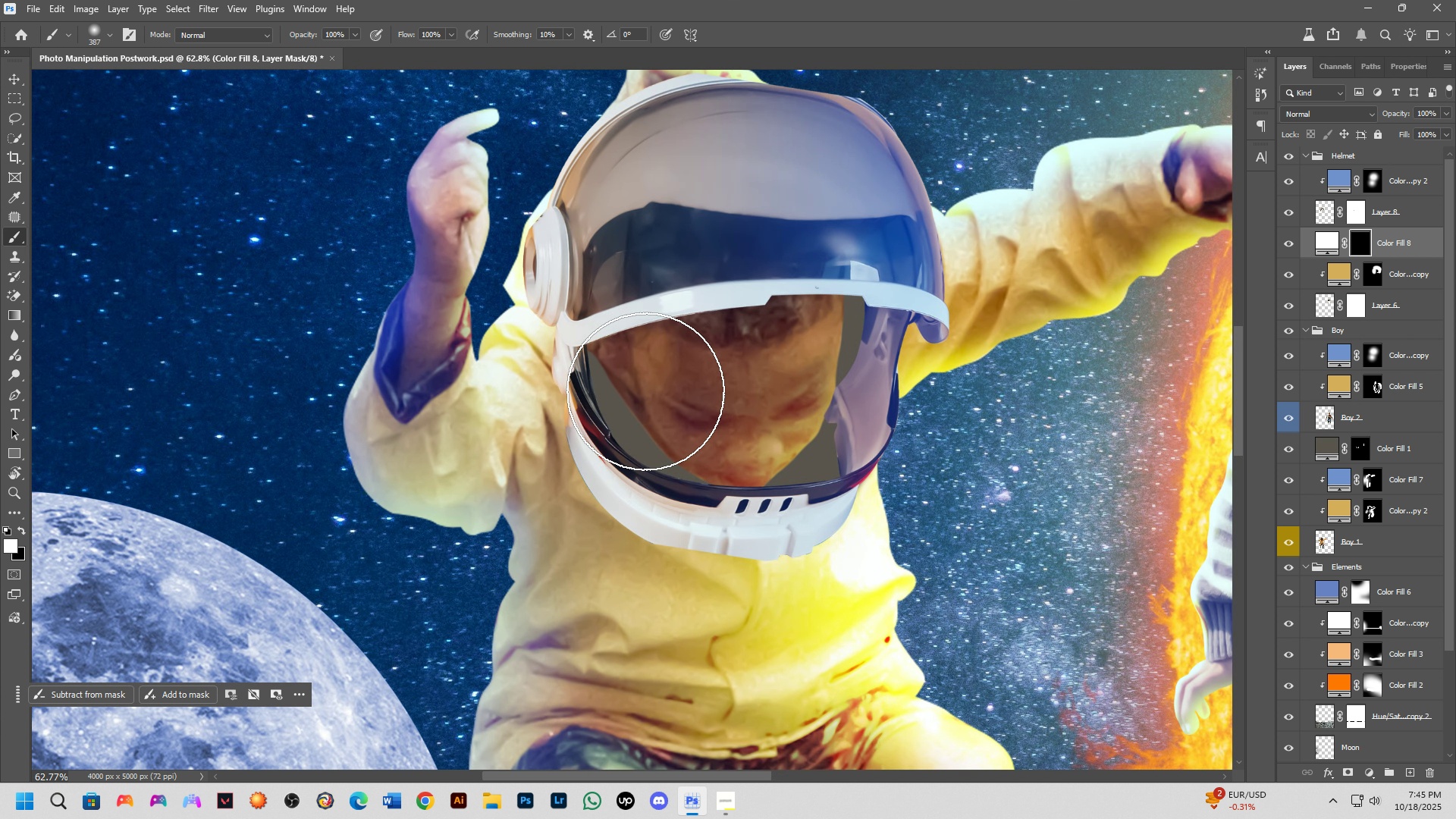 
hold_key(key=AltLeft, duration=0.33)
 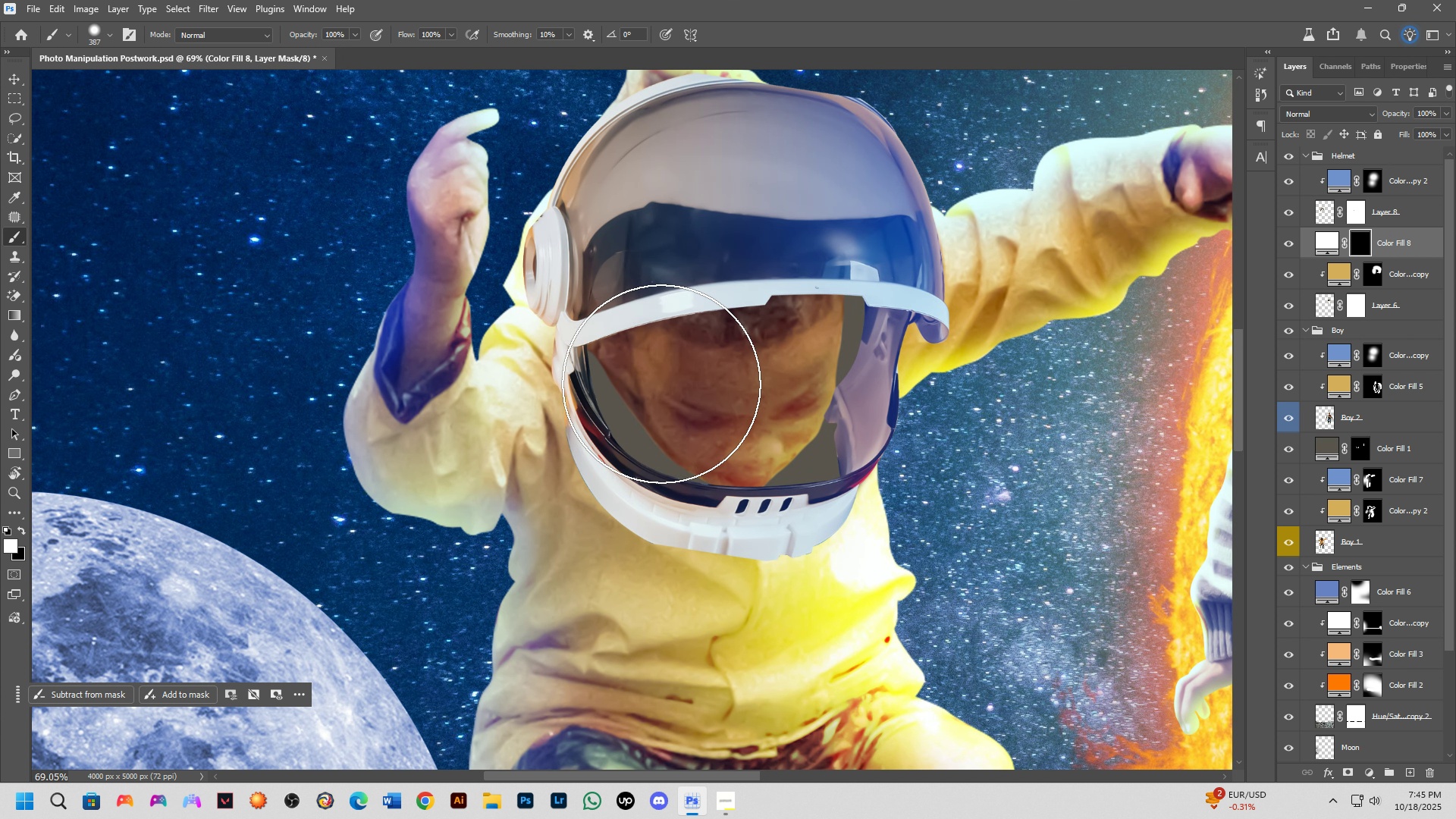 
key(Alt+AltLeft)
 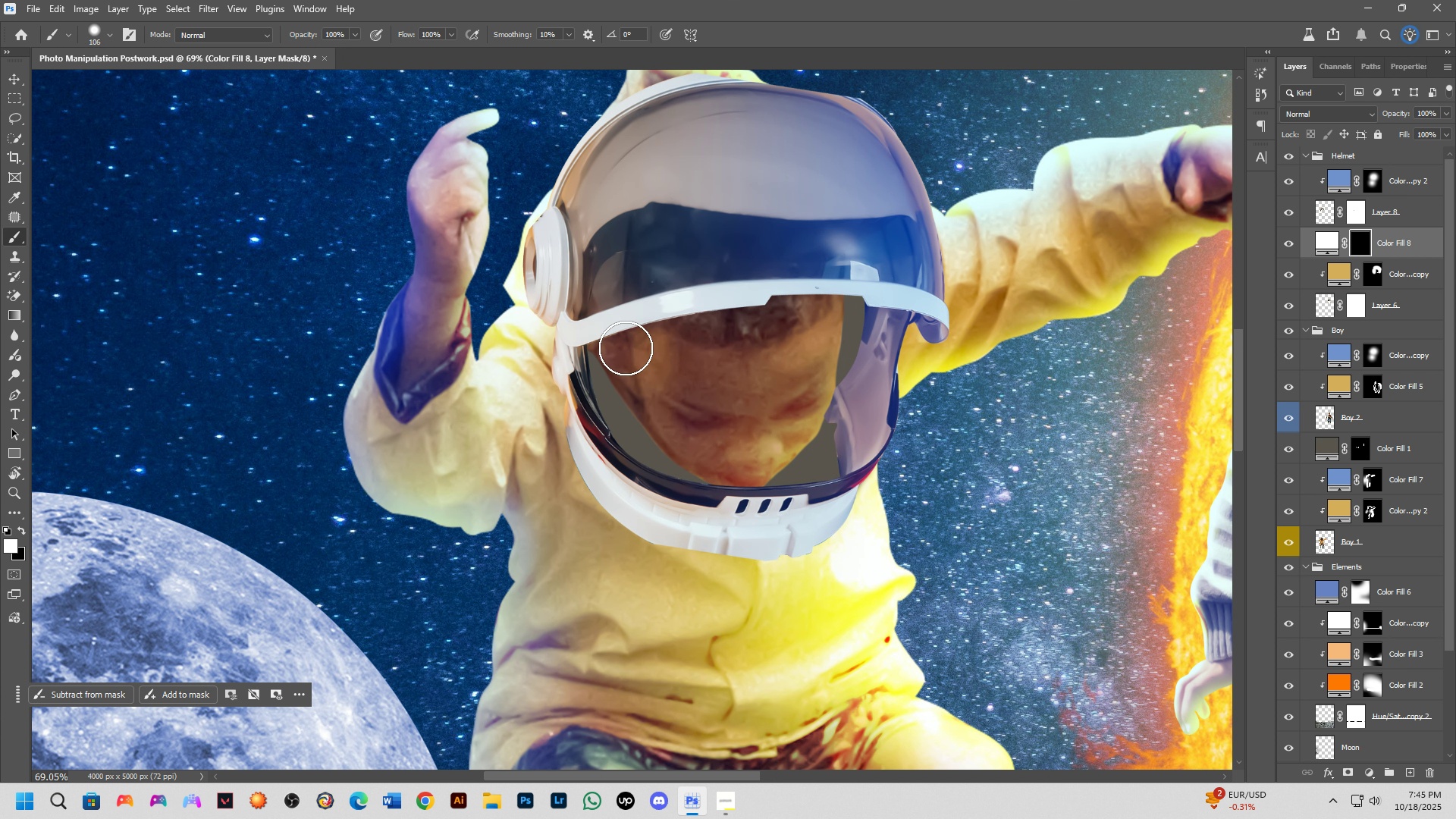 
key(Alt+AltLeft)
 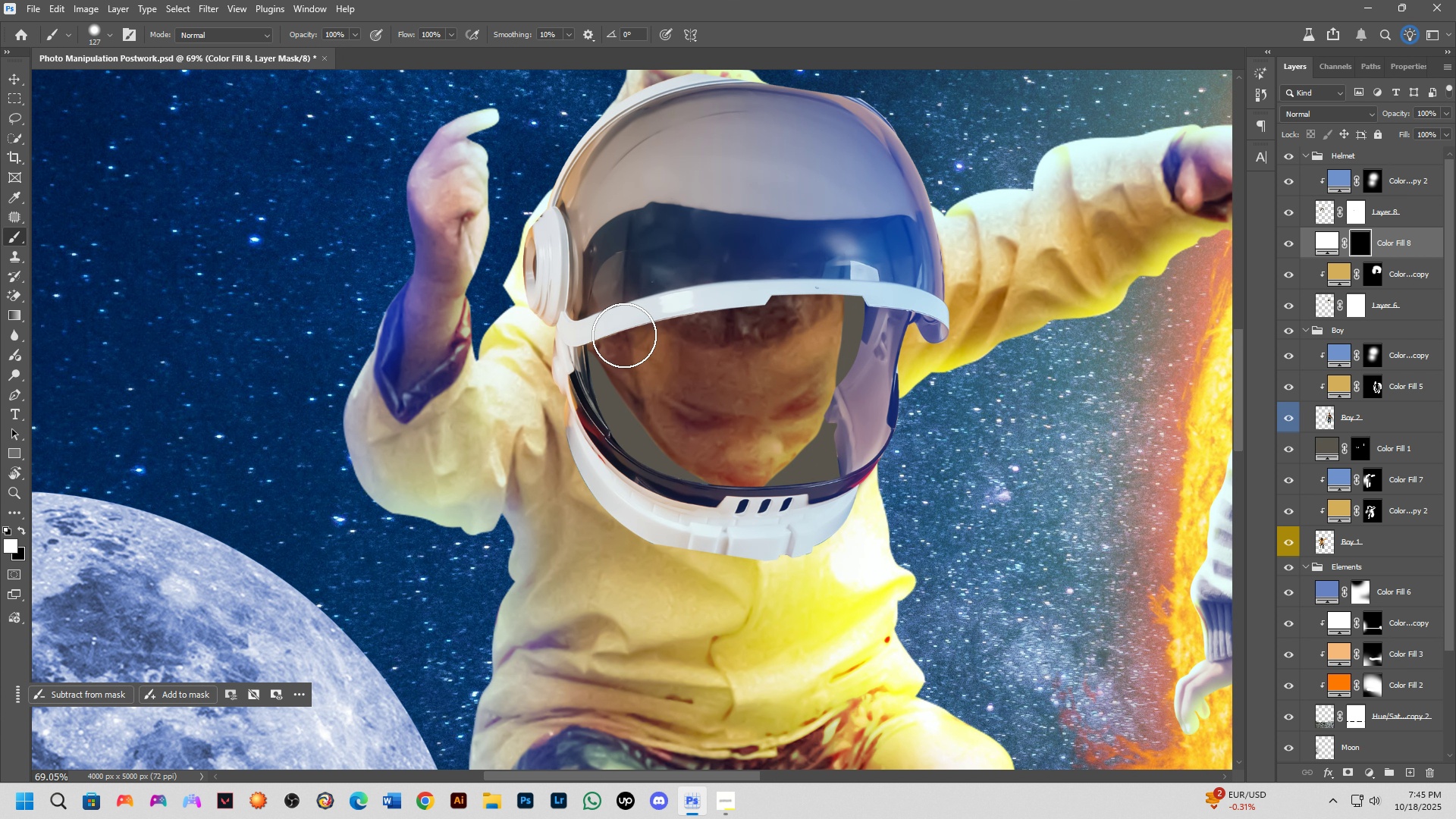 
left_click_drag(start_coordinate=[620, 338], to_coordinate=[866, 391])
 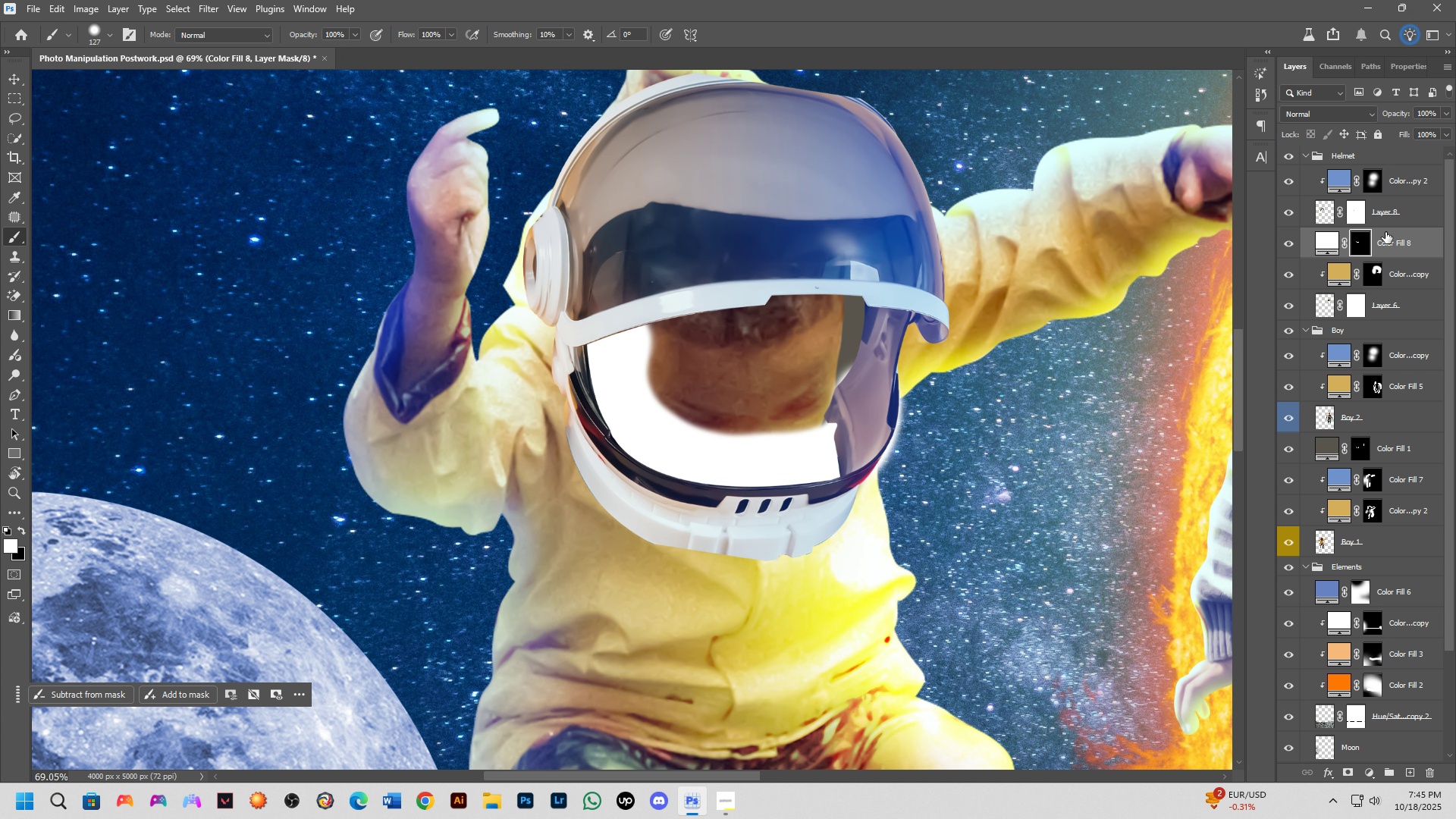 
left_click_drag(start_coordinate=[1401, 234], to_coordinate=[1395, 168])
 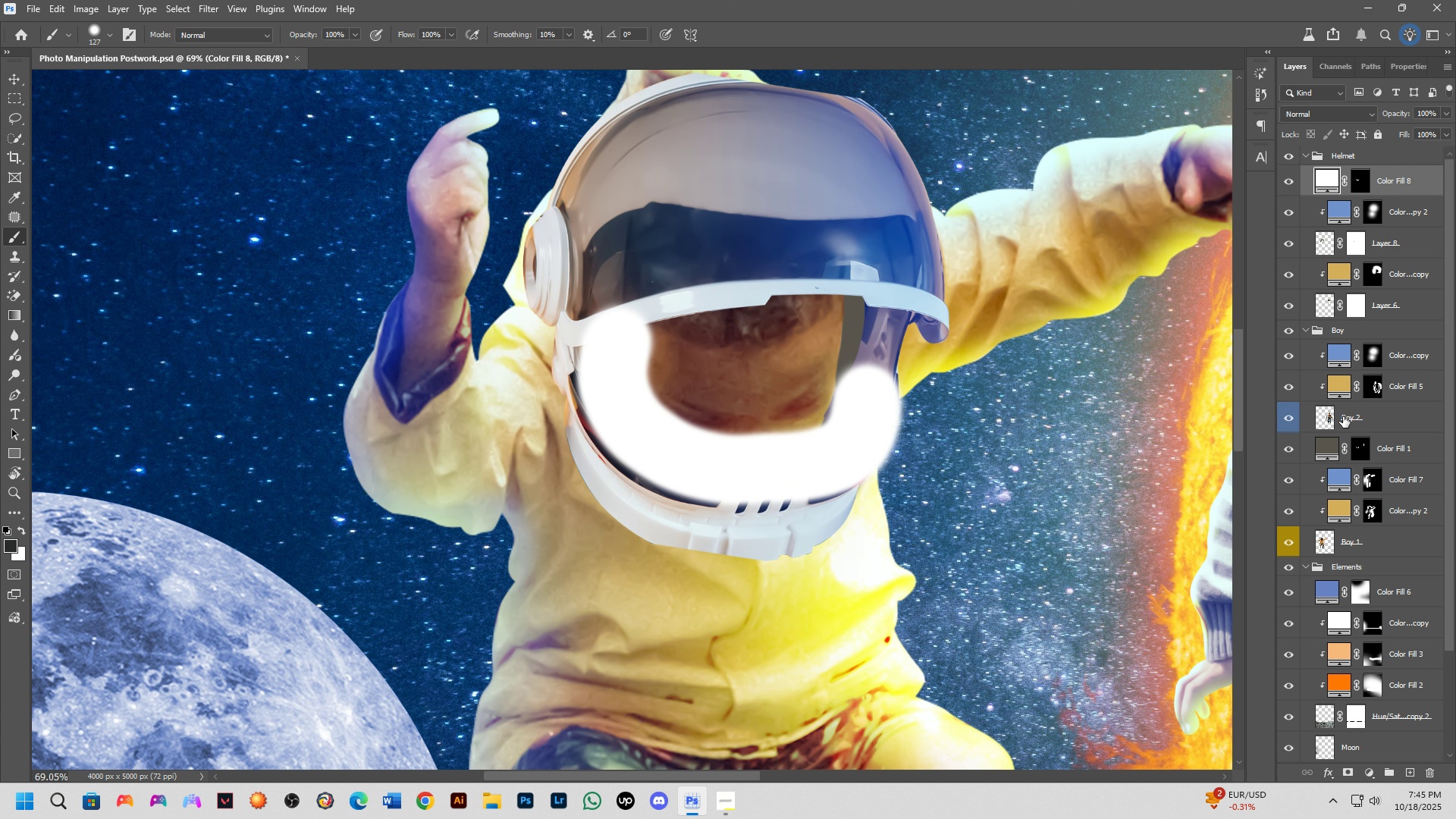 
key(Control+Z)
 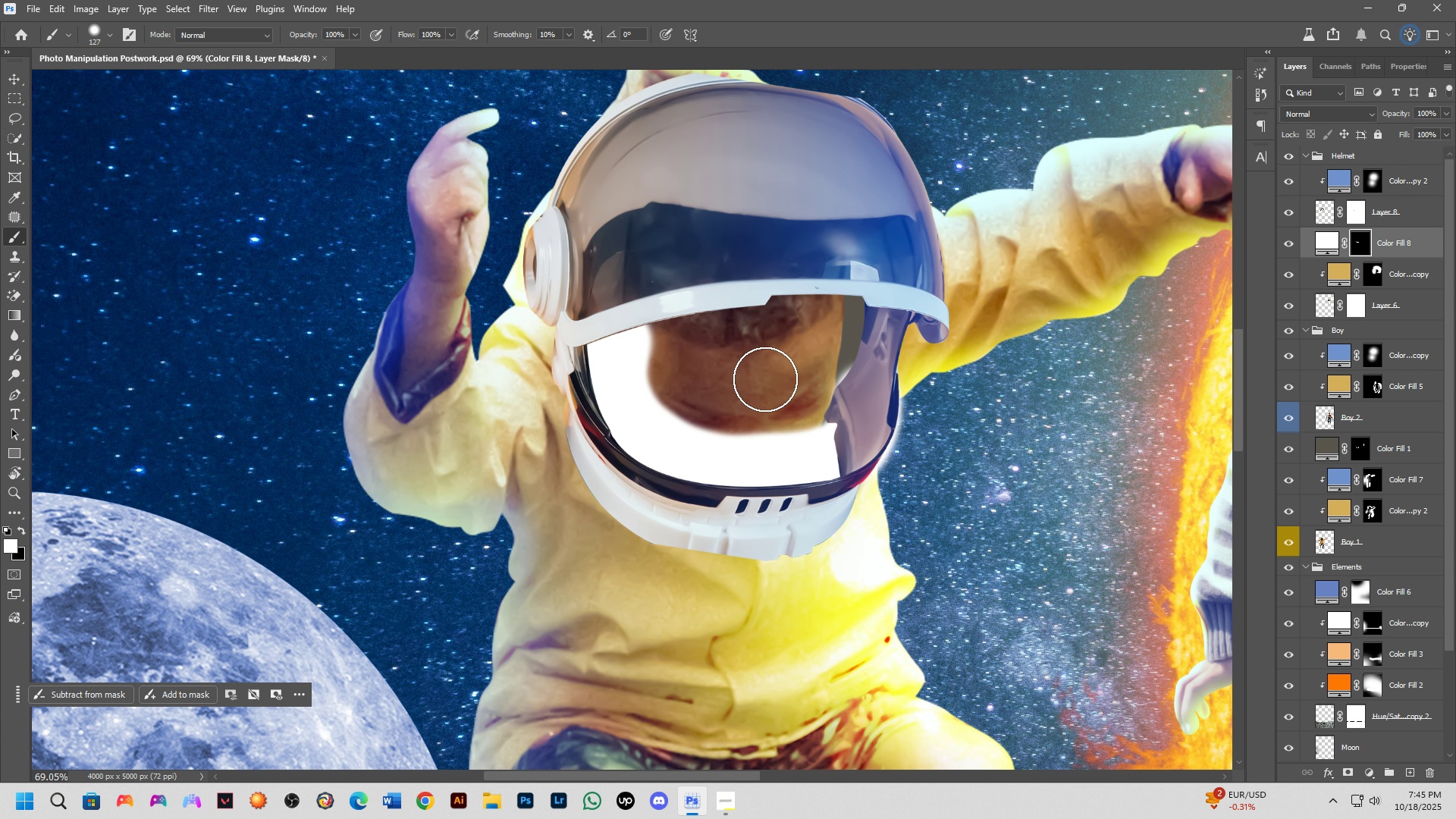 
key(Alt+AltLeft)
 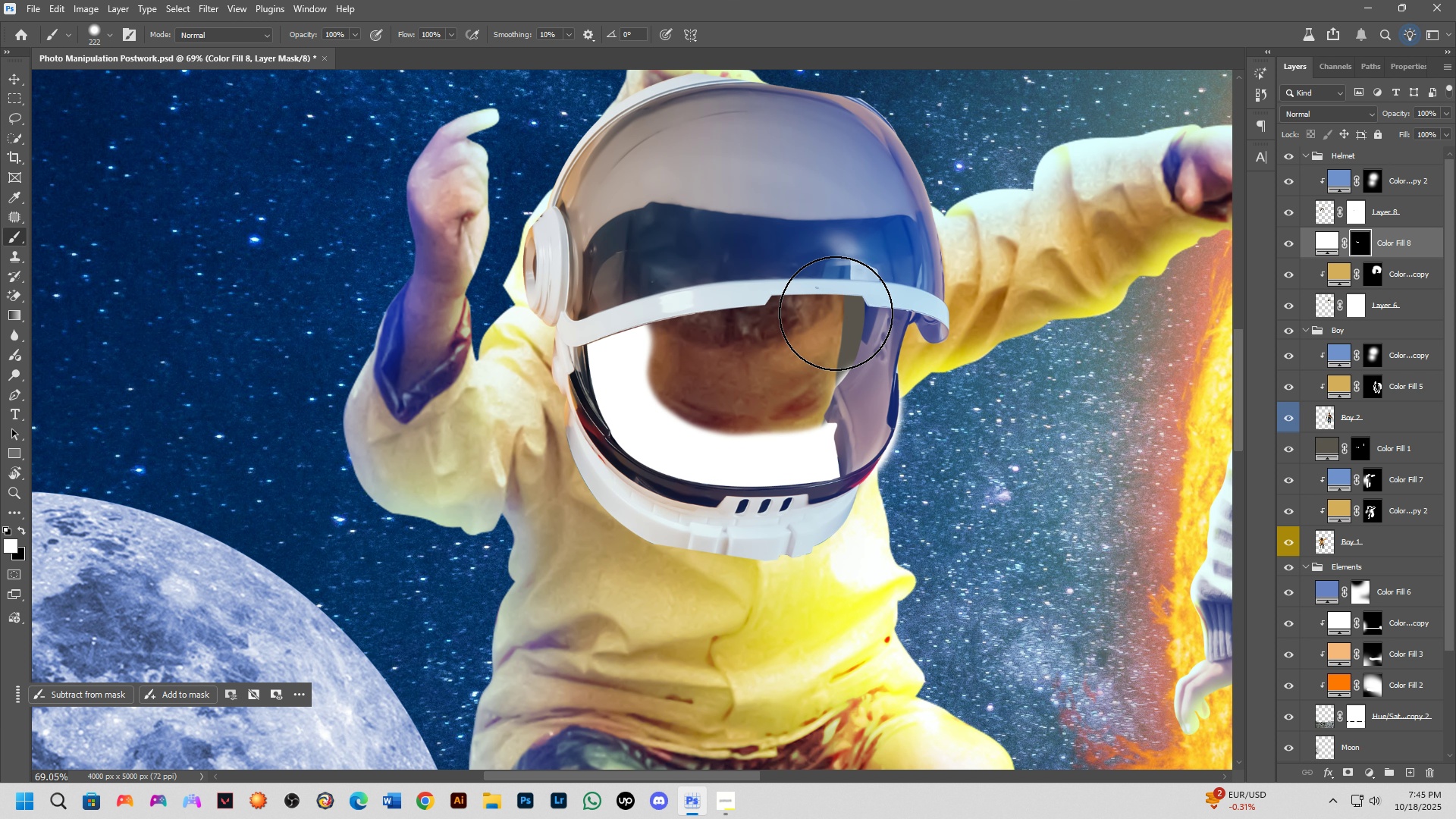 
left_click_drag(start_coordinate=[833, 318], to_coordinate=[774, 406])
 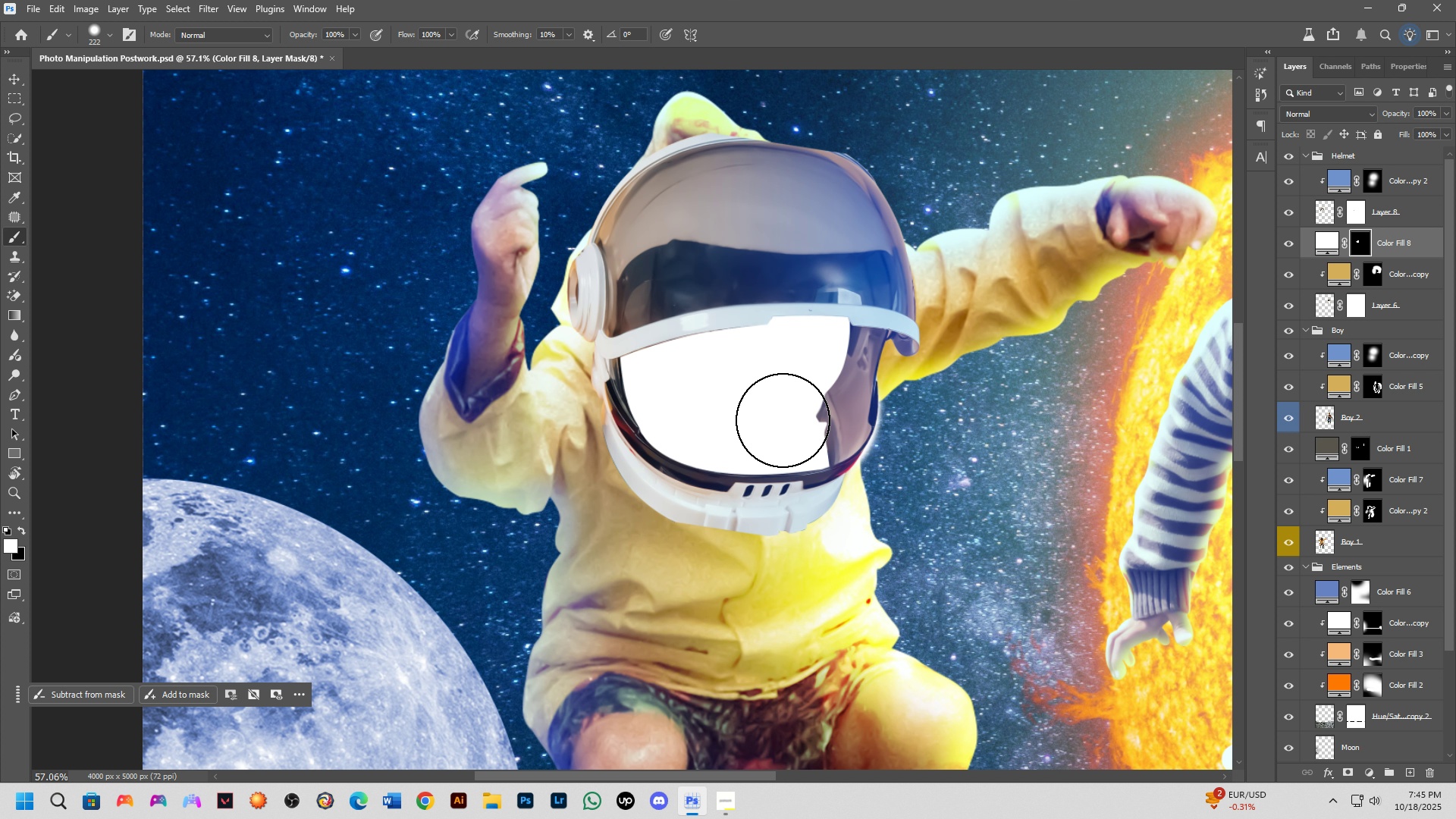 
scroll: coordinate [783, 420], scroll_direction: down, amount: 3.0
 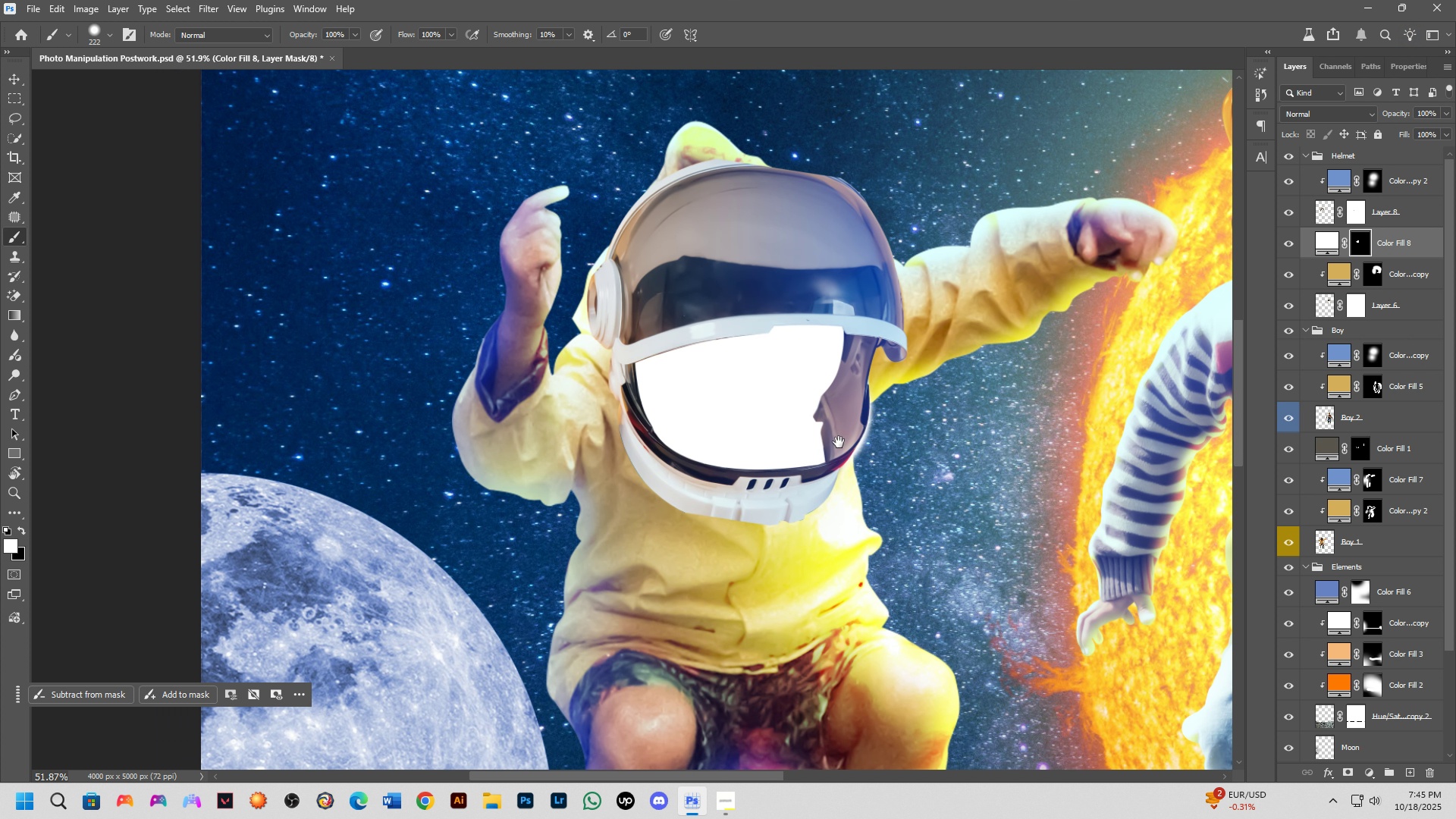 
hold_key(key=Space, duration=1.37)
 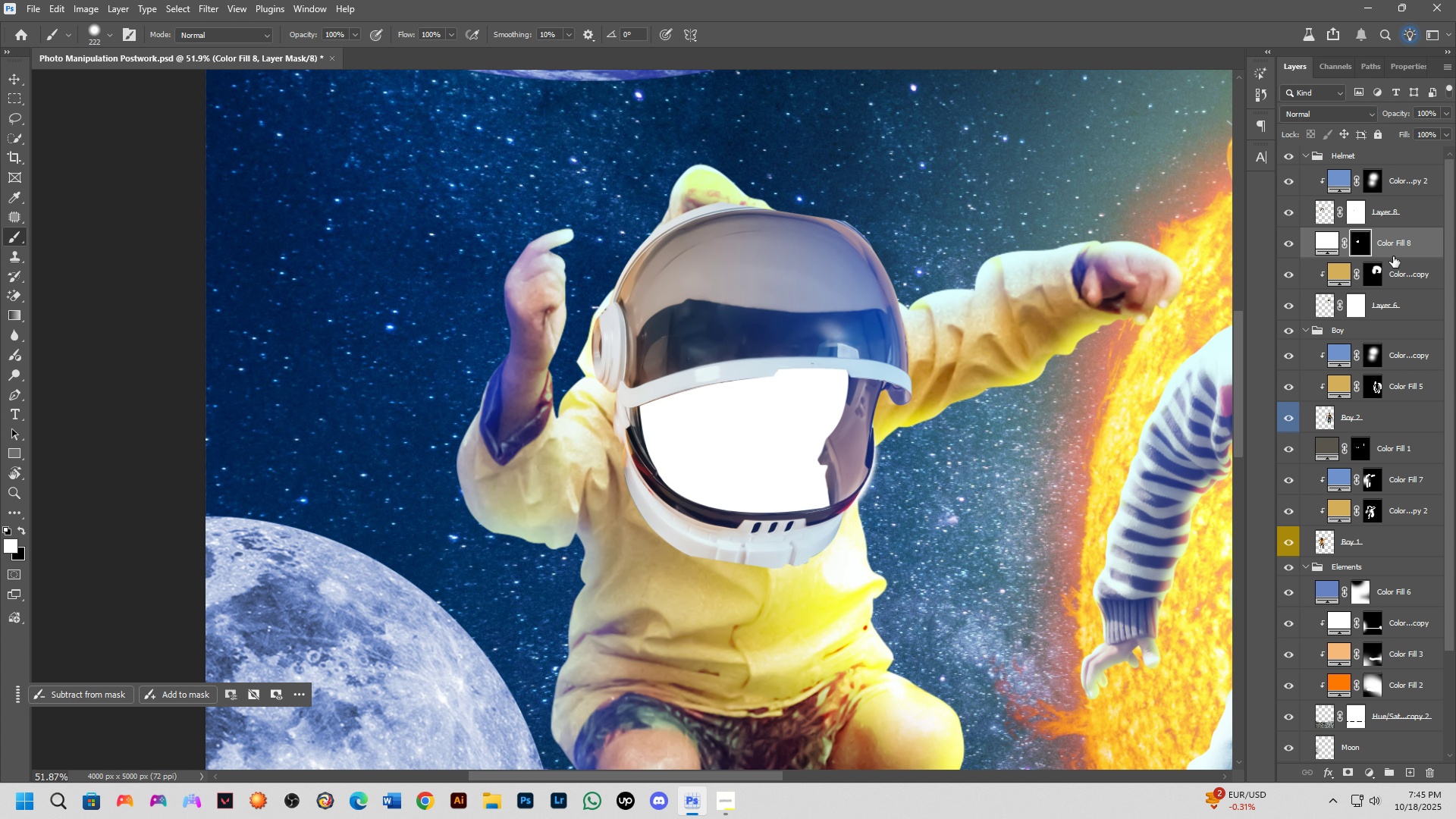 
left_click_drag(start_coordinate=[839, 442], to_coordinate=[843, 485])
 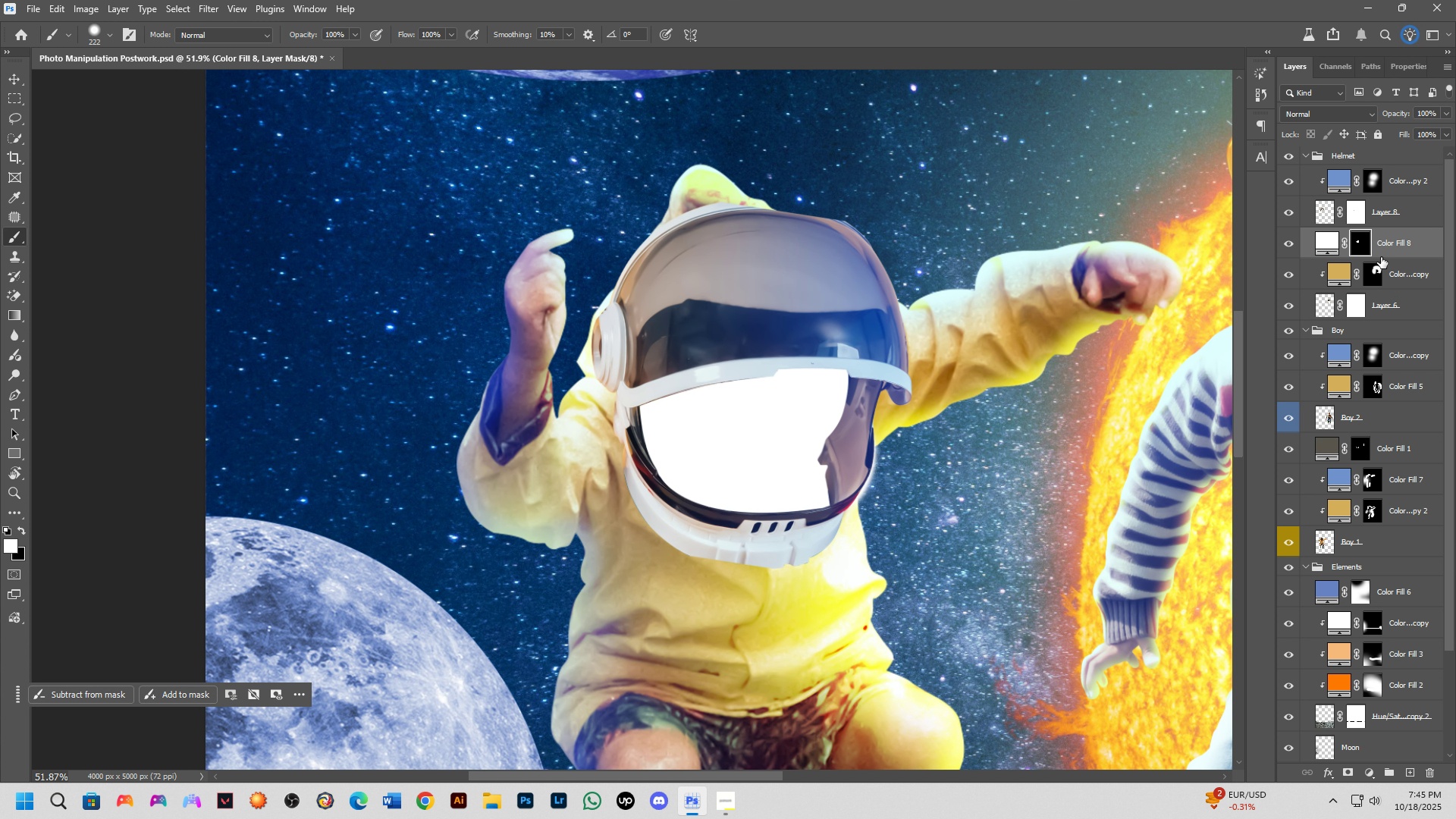 
left_click_drag(start_coordinate=[1405, 238], to_coordinate=[1409, 172])
 